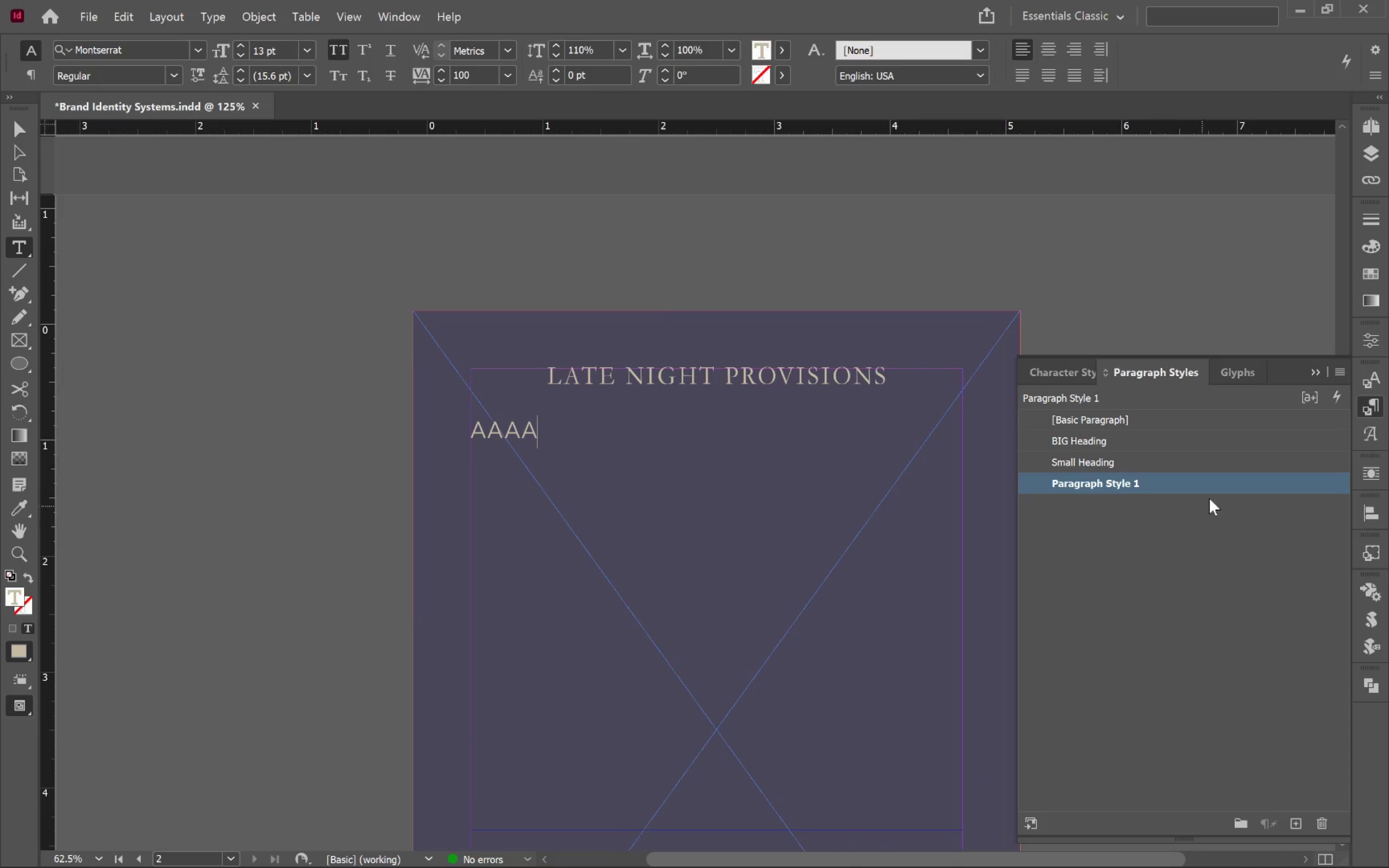 
right_click([1226, 479])
 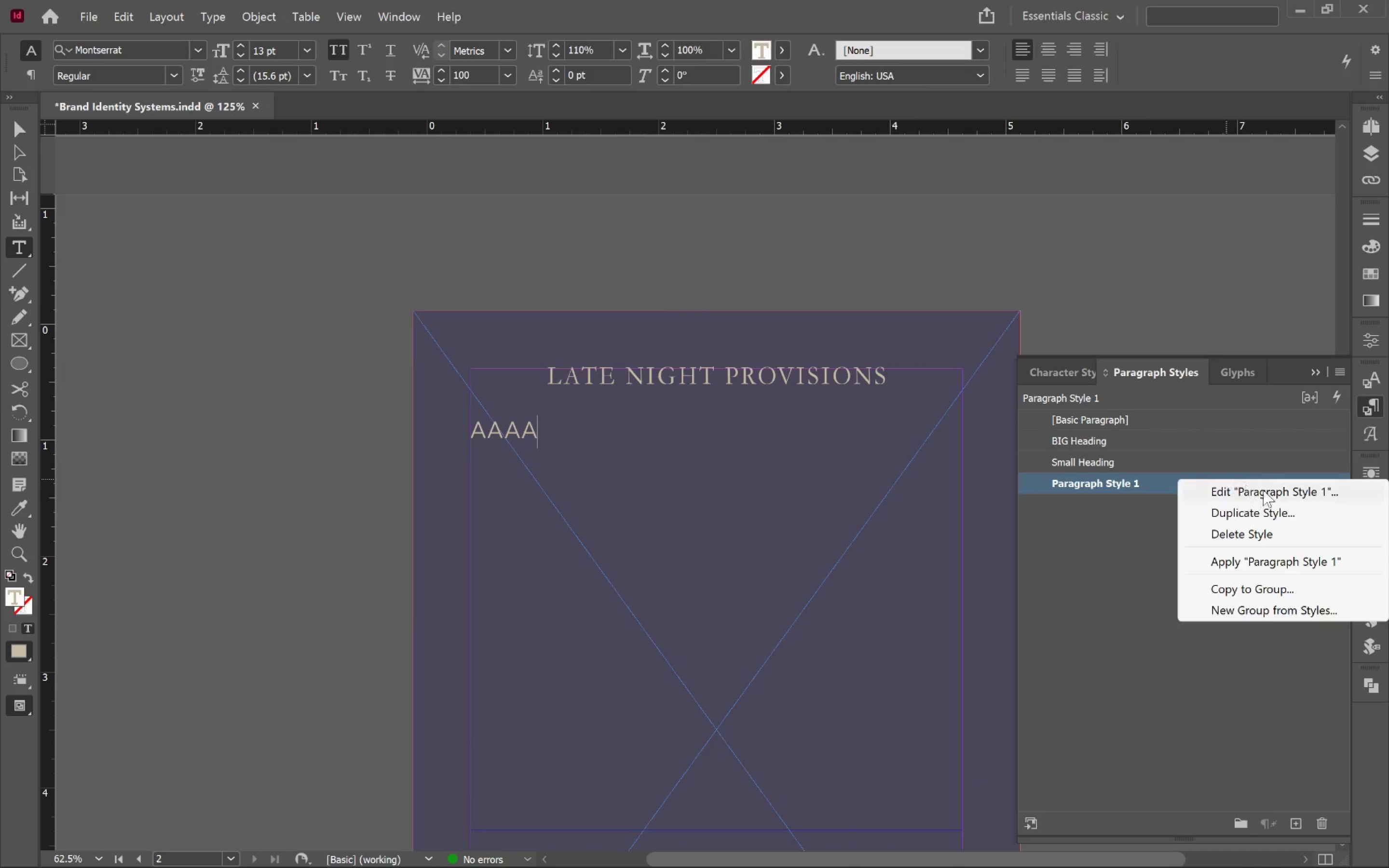 
left_click([1263, 490])
 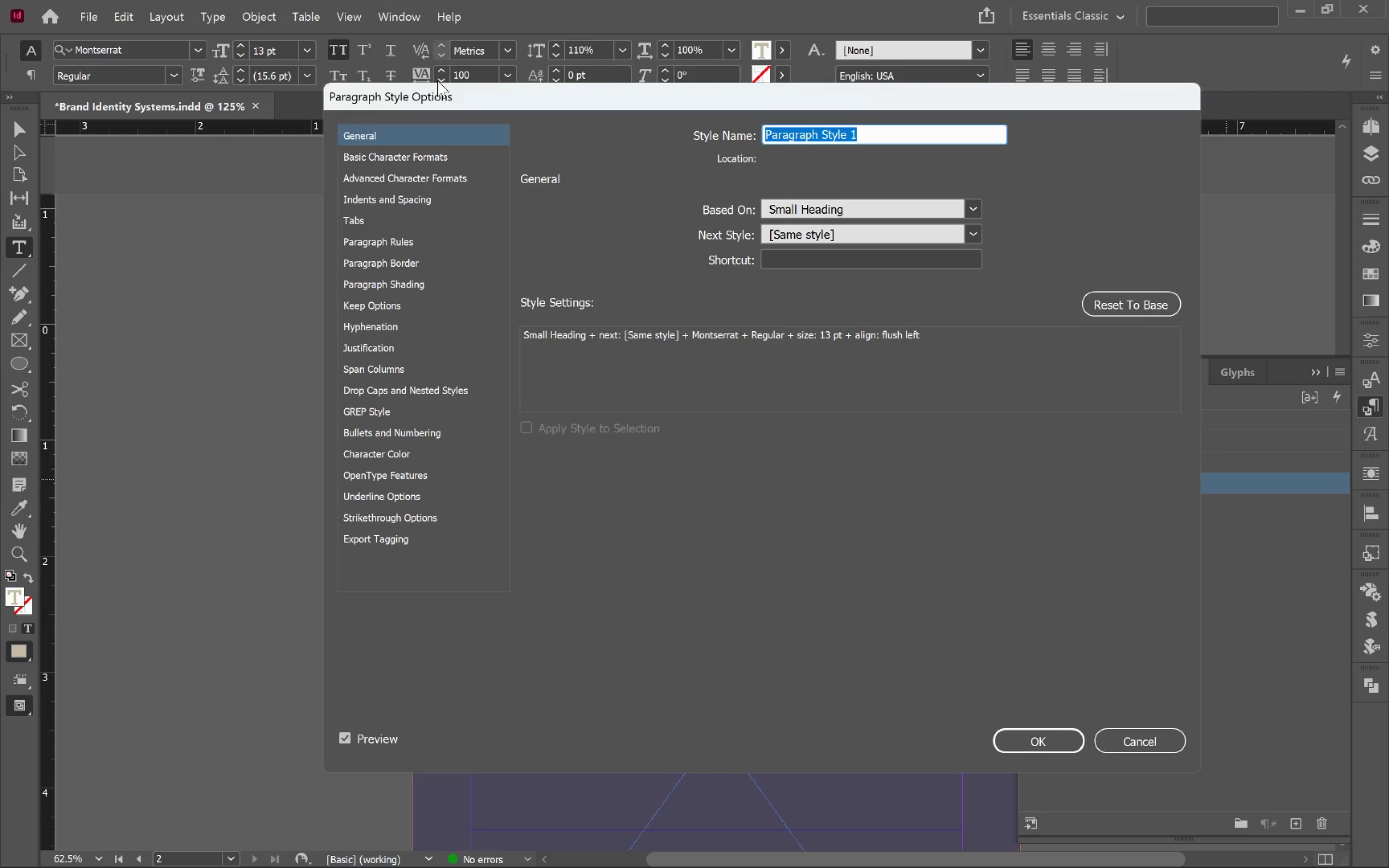 
left_click_drag(start_coordinate=[464, 89], to_coordinate=[850, 152])
 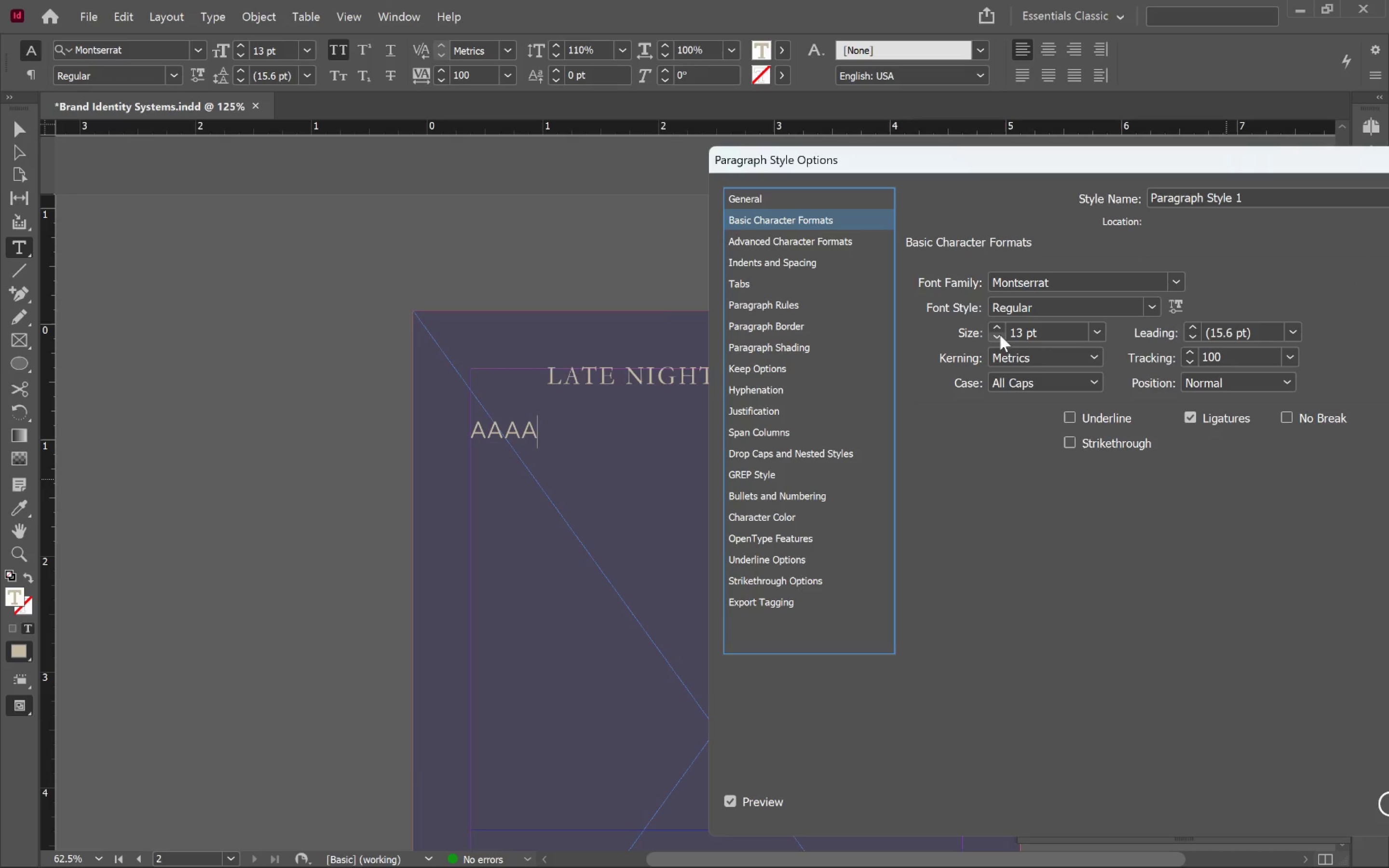 
double_click([998, 336])
 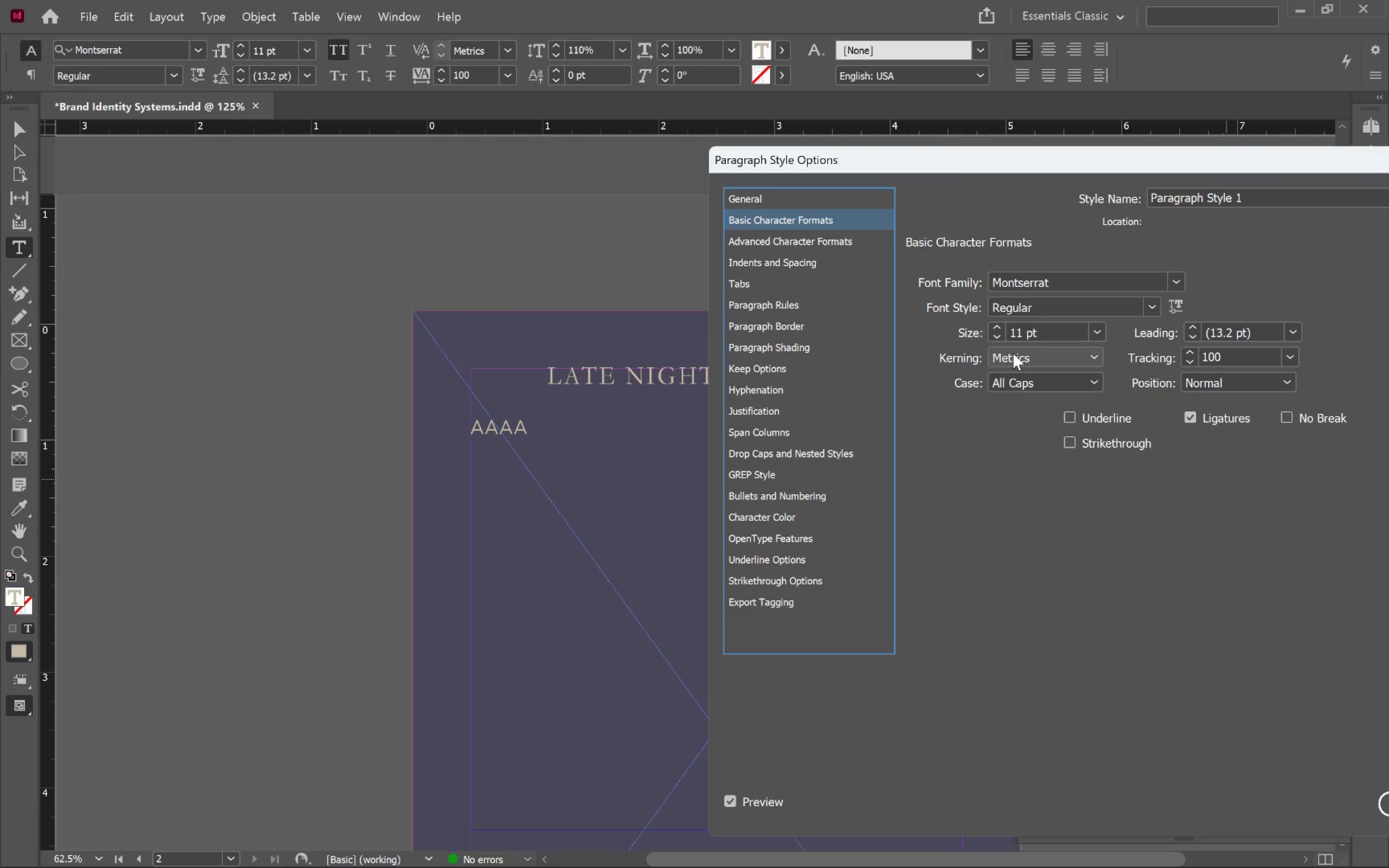 
left_click([995, 338])
 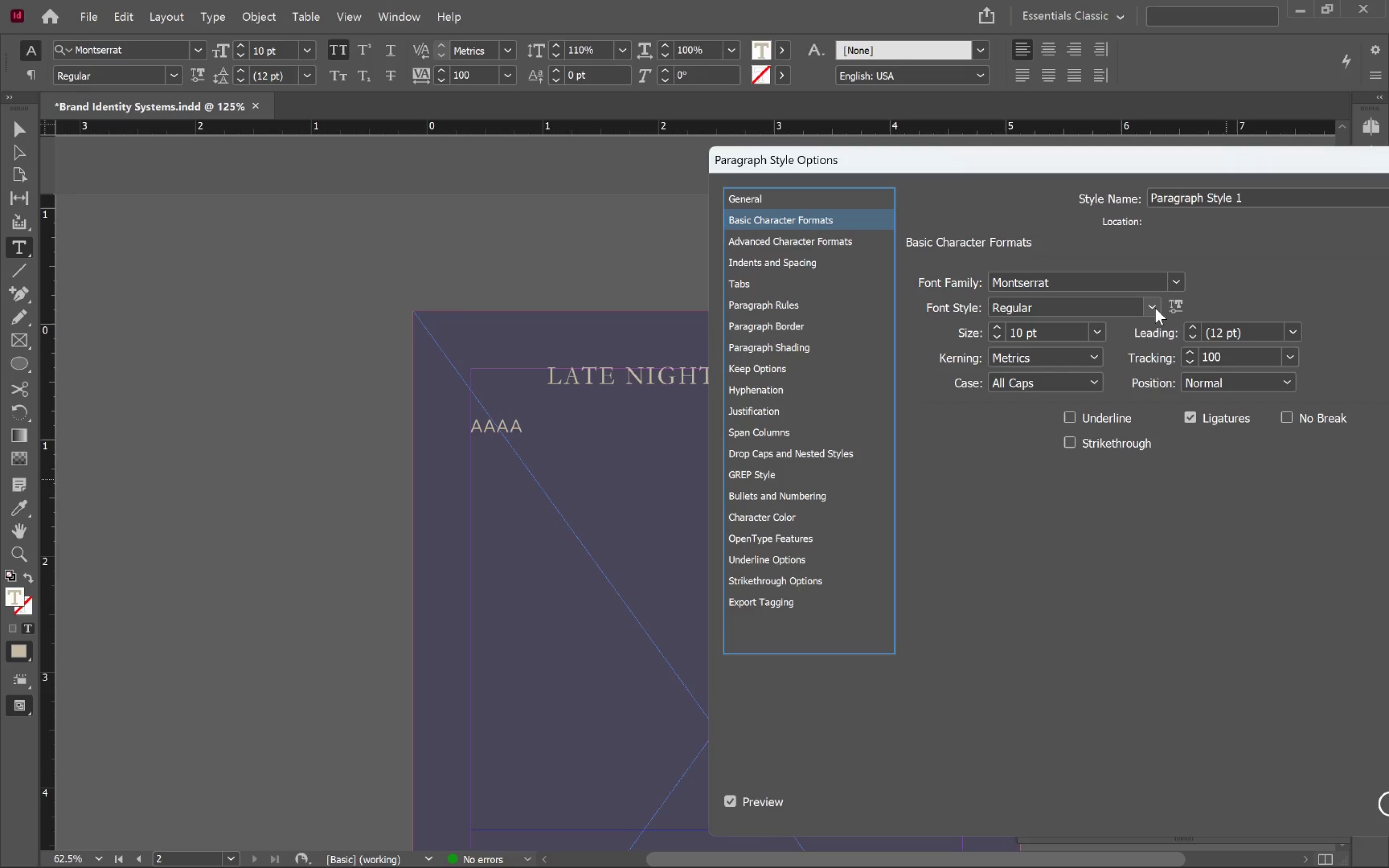 
left_click([1155, 308])
 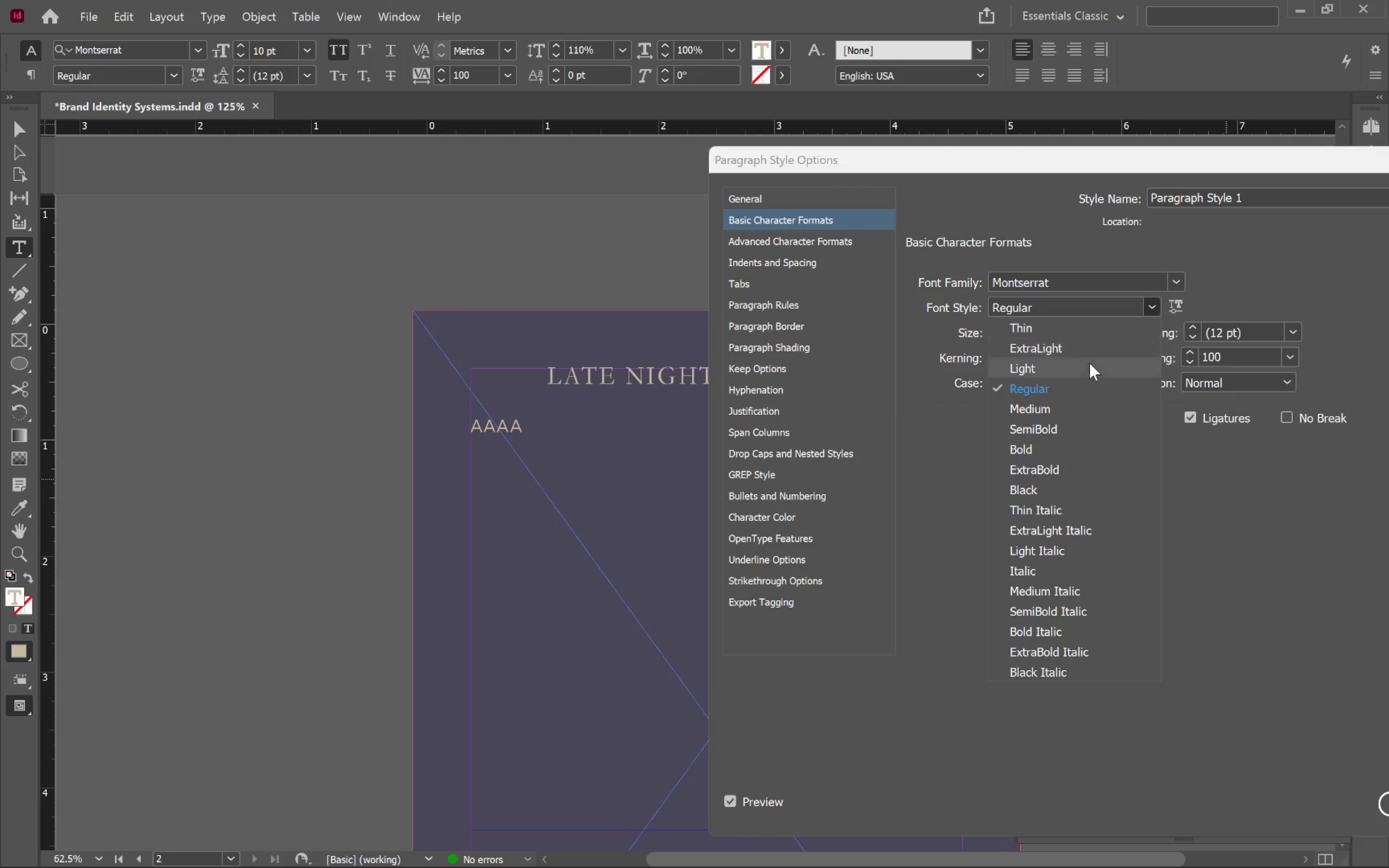 
left_click([1089, 364])
 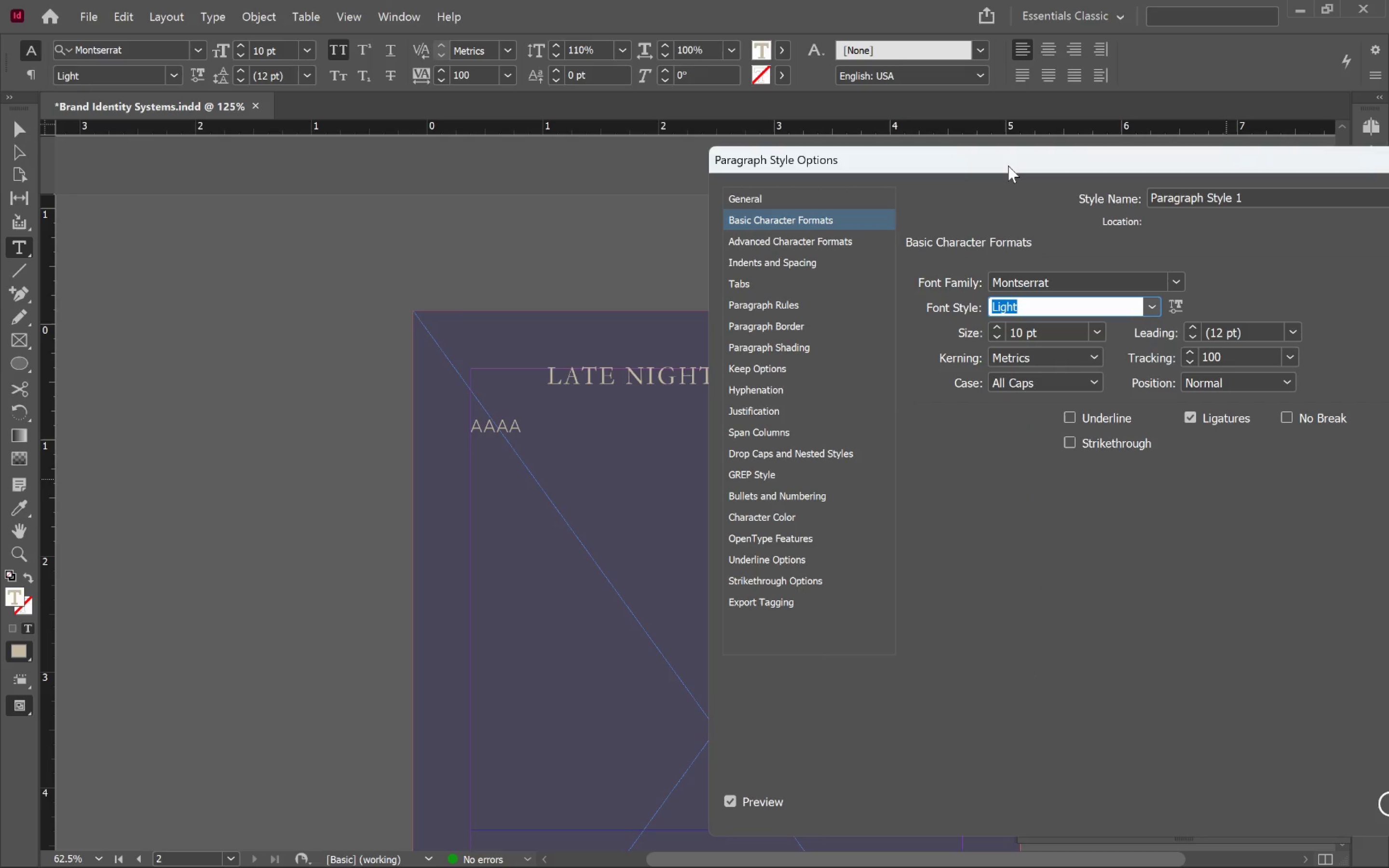 
left_click_drag(start_coordinate=[1016, 163], to_coordinate=[906, 72])
 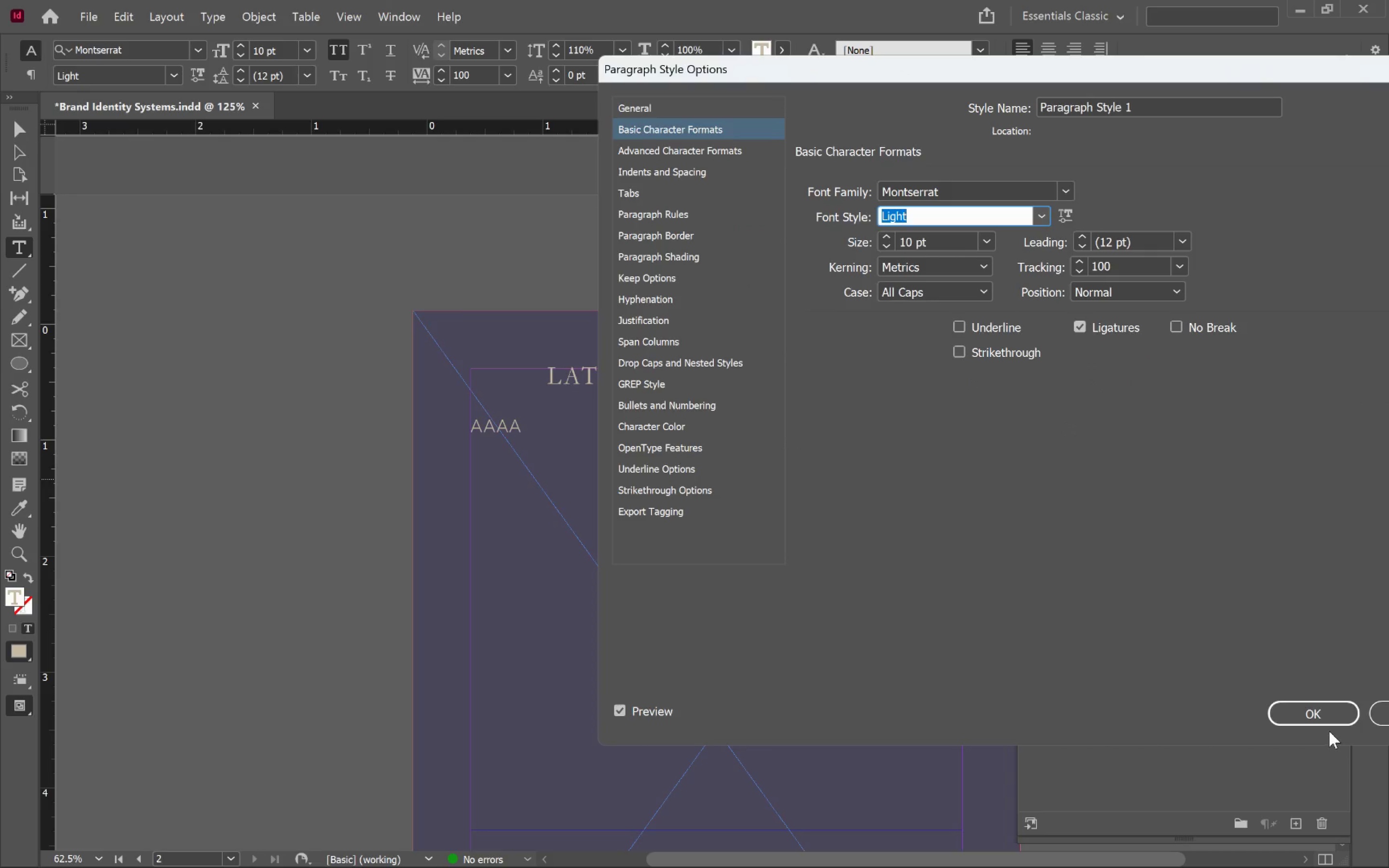 
left_click([1327, 722])
 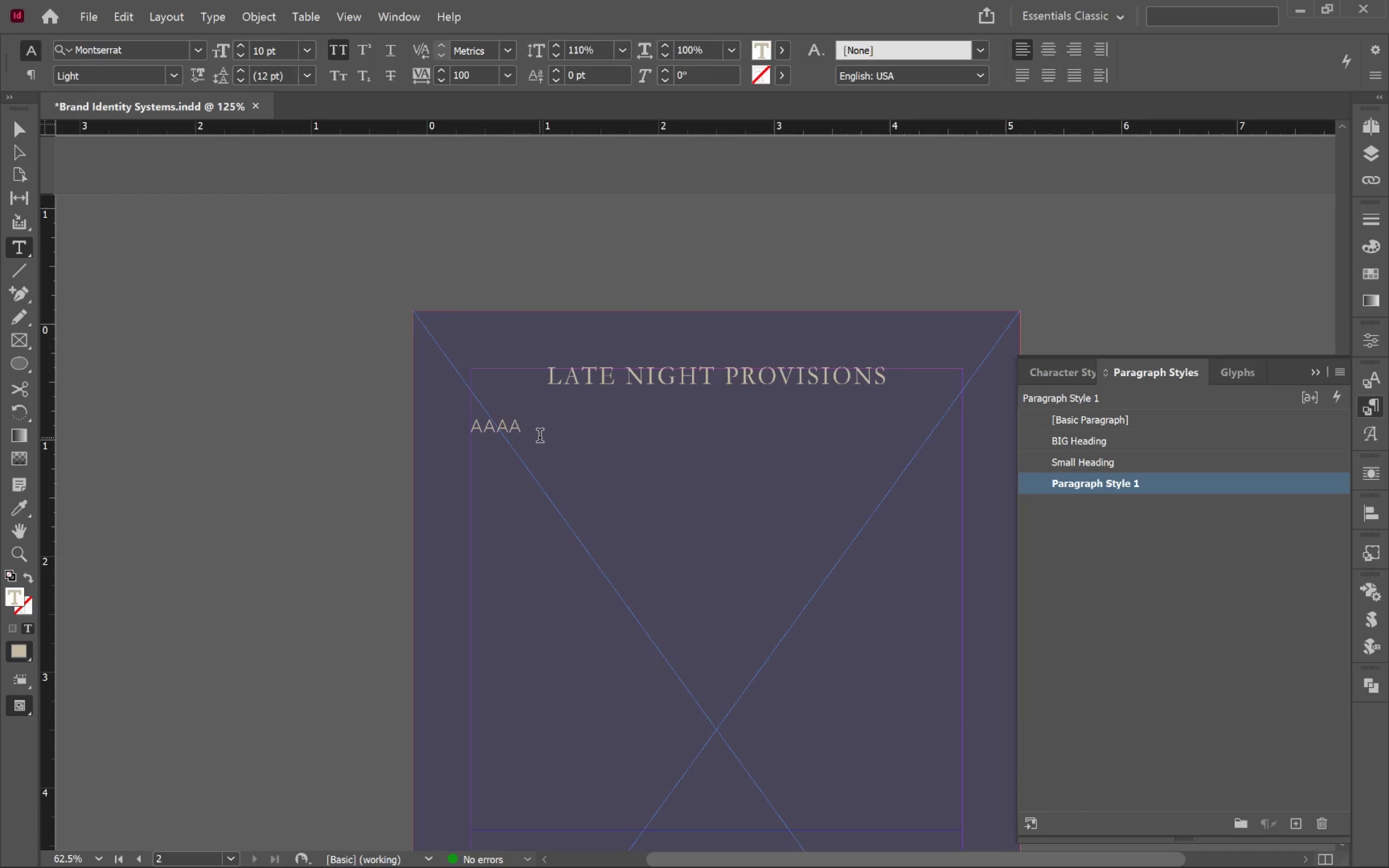 
key(Backspace)
key(Backspace)
key(Backspace)
key(Backspace)
type(Dark SK)
key(Backspace)
type(ky Nachos)
 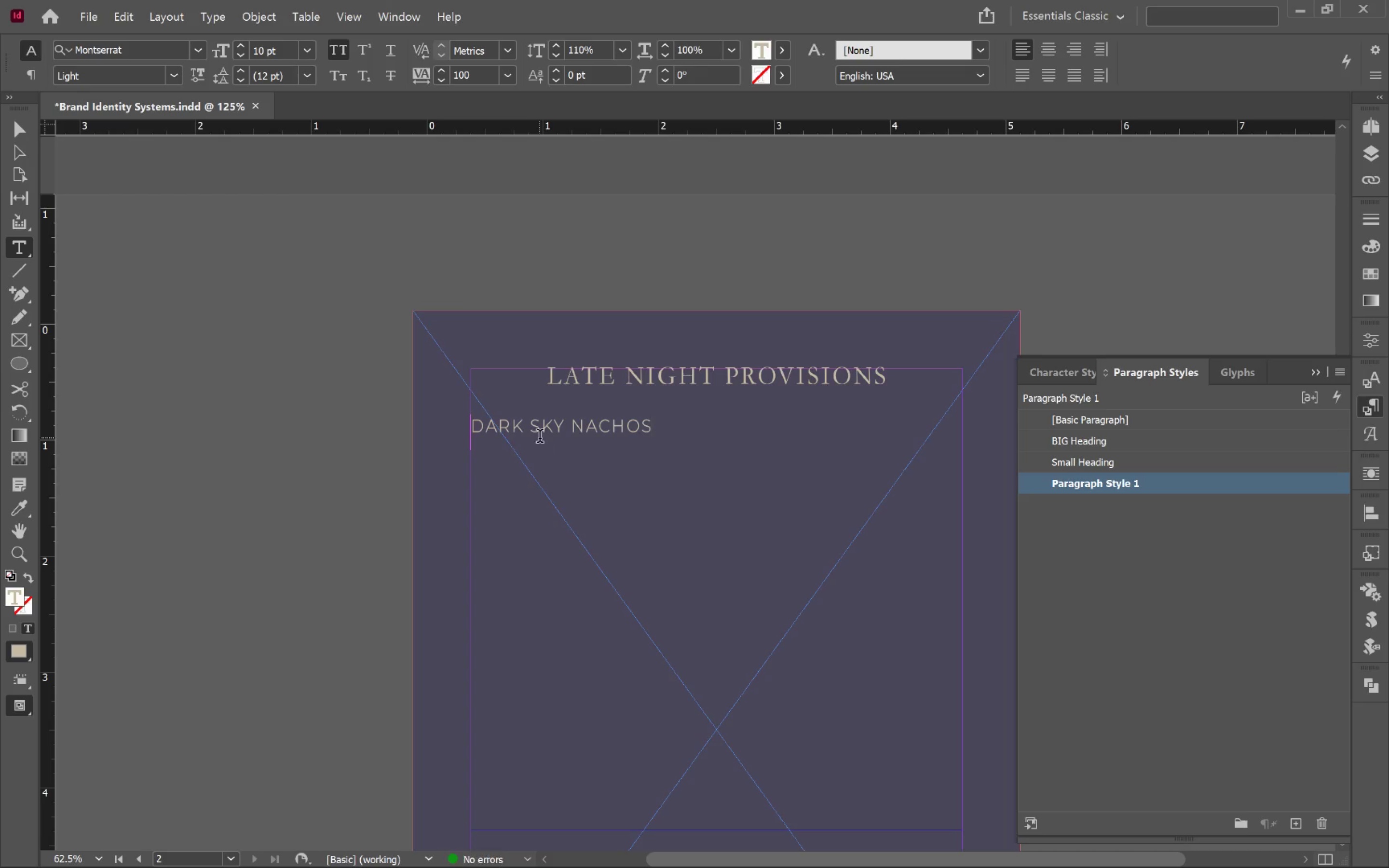 
left_click([1272, 493])
 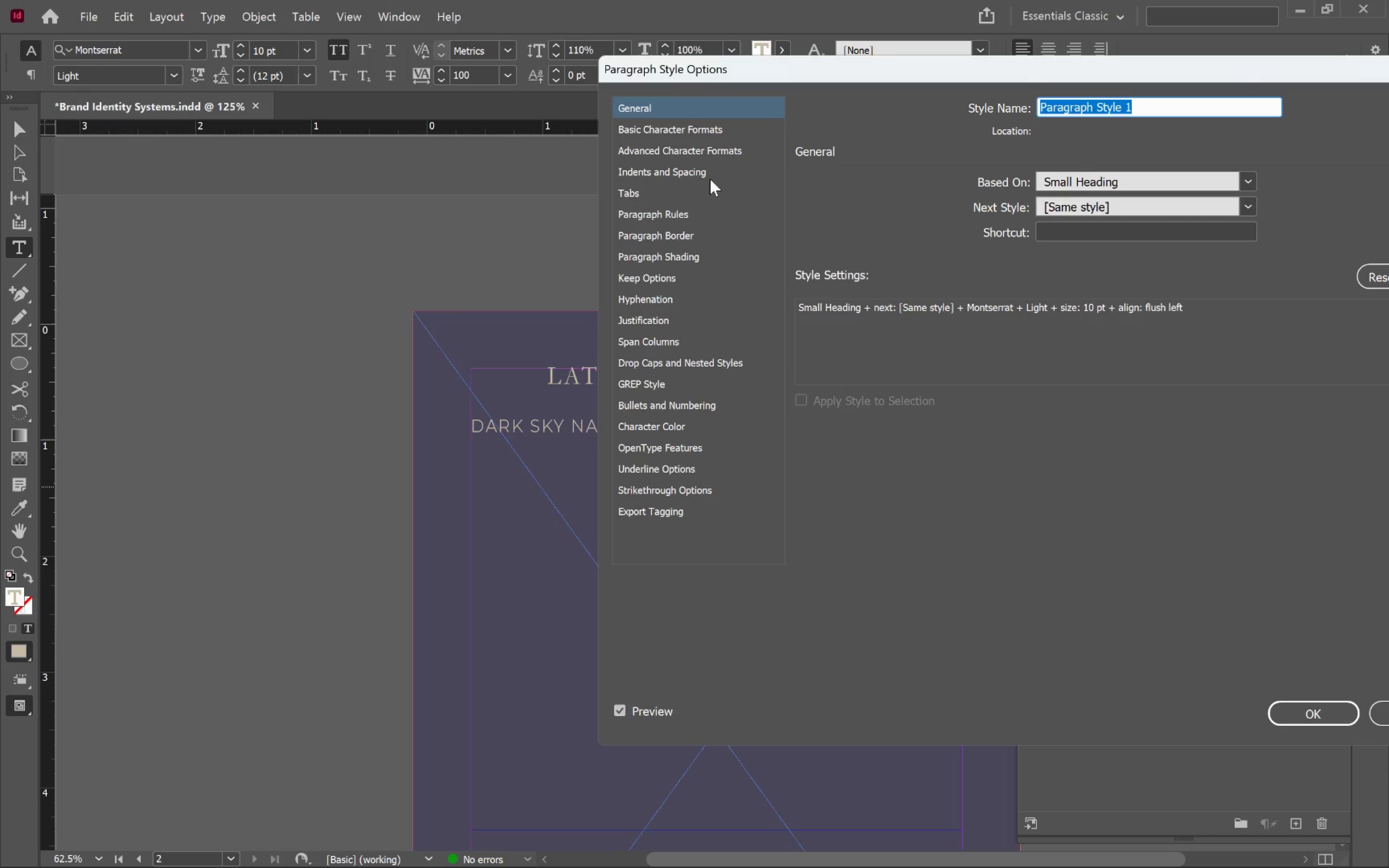 
left_click([741, 132])
 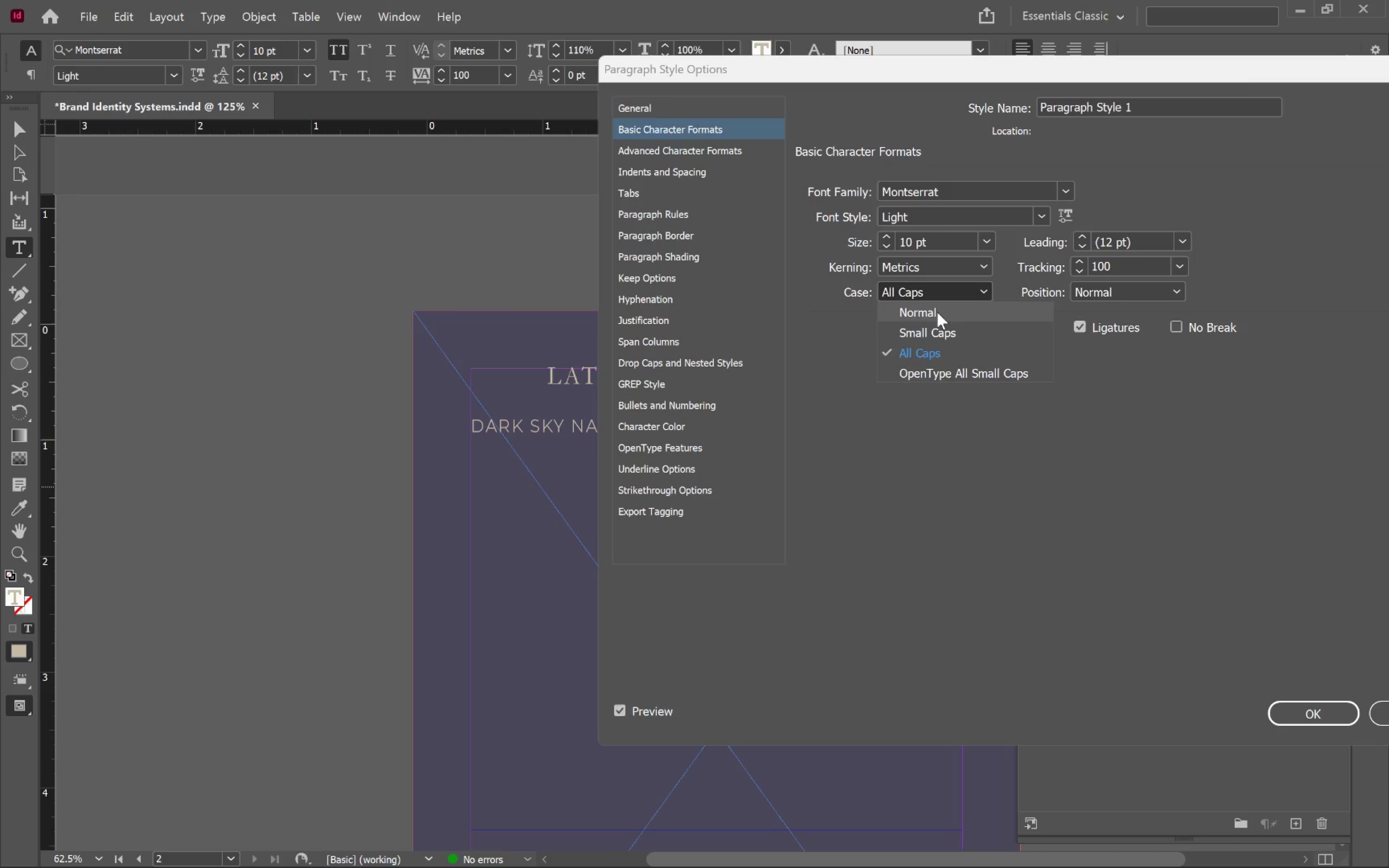 
left_click([937, 315])
 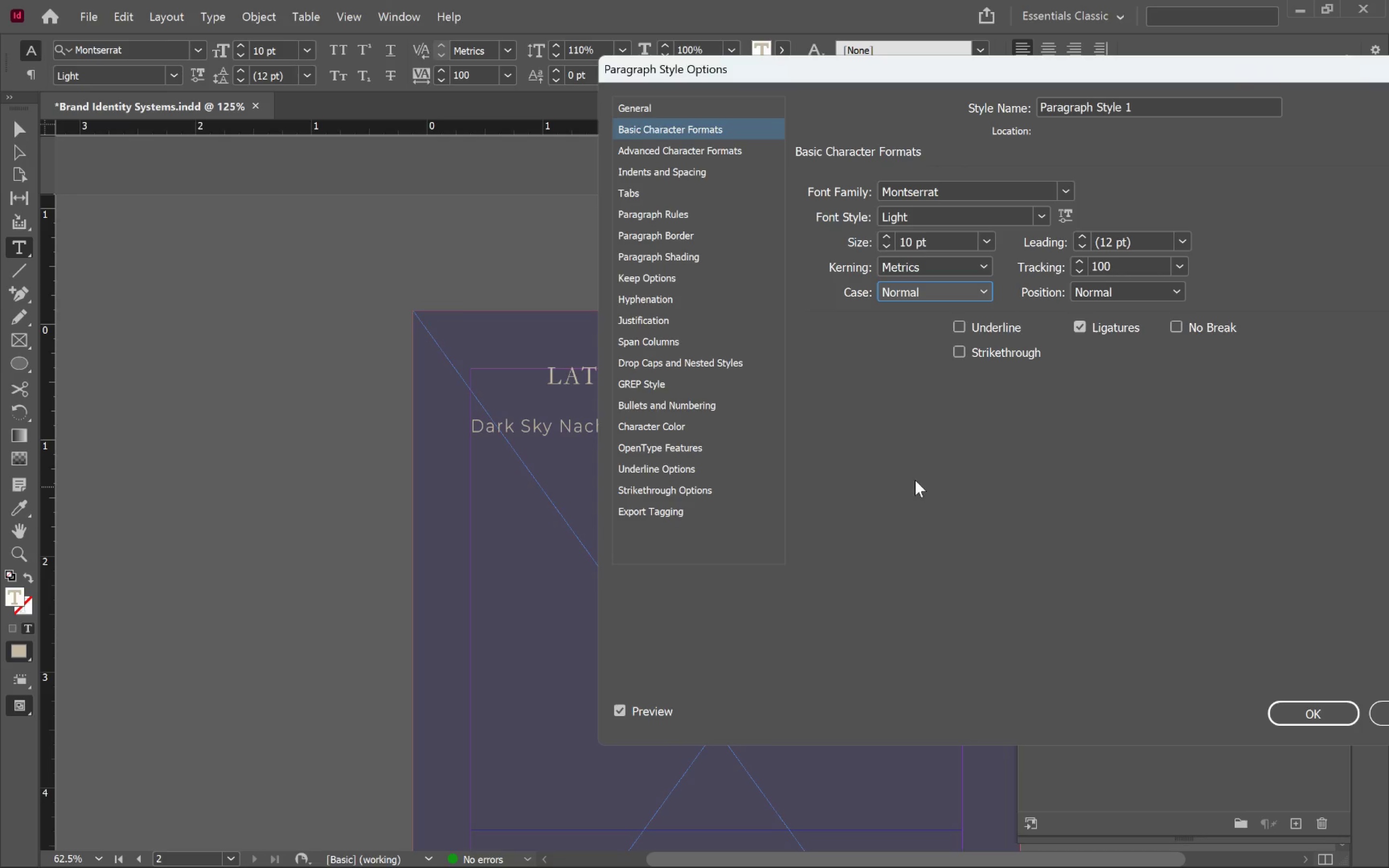 
left_click([1318, 713])
 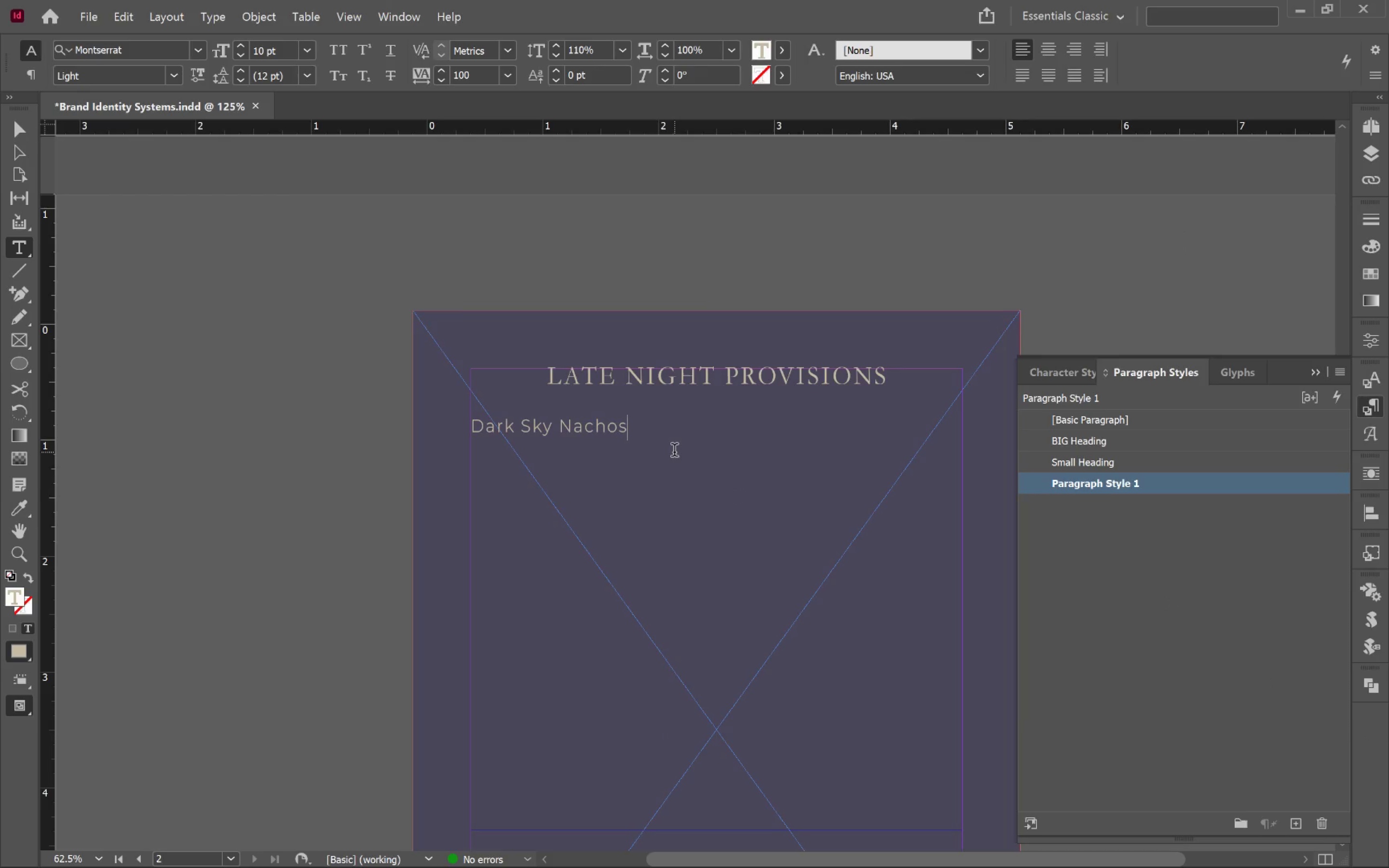 
key(Enter)
 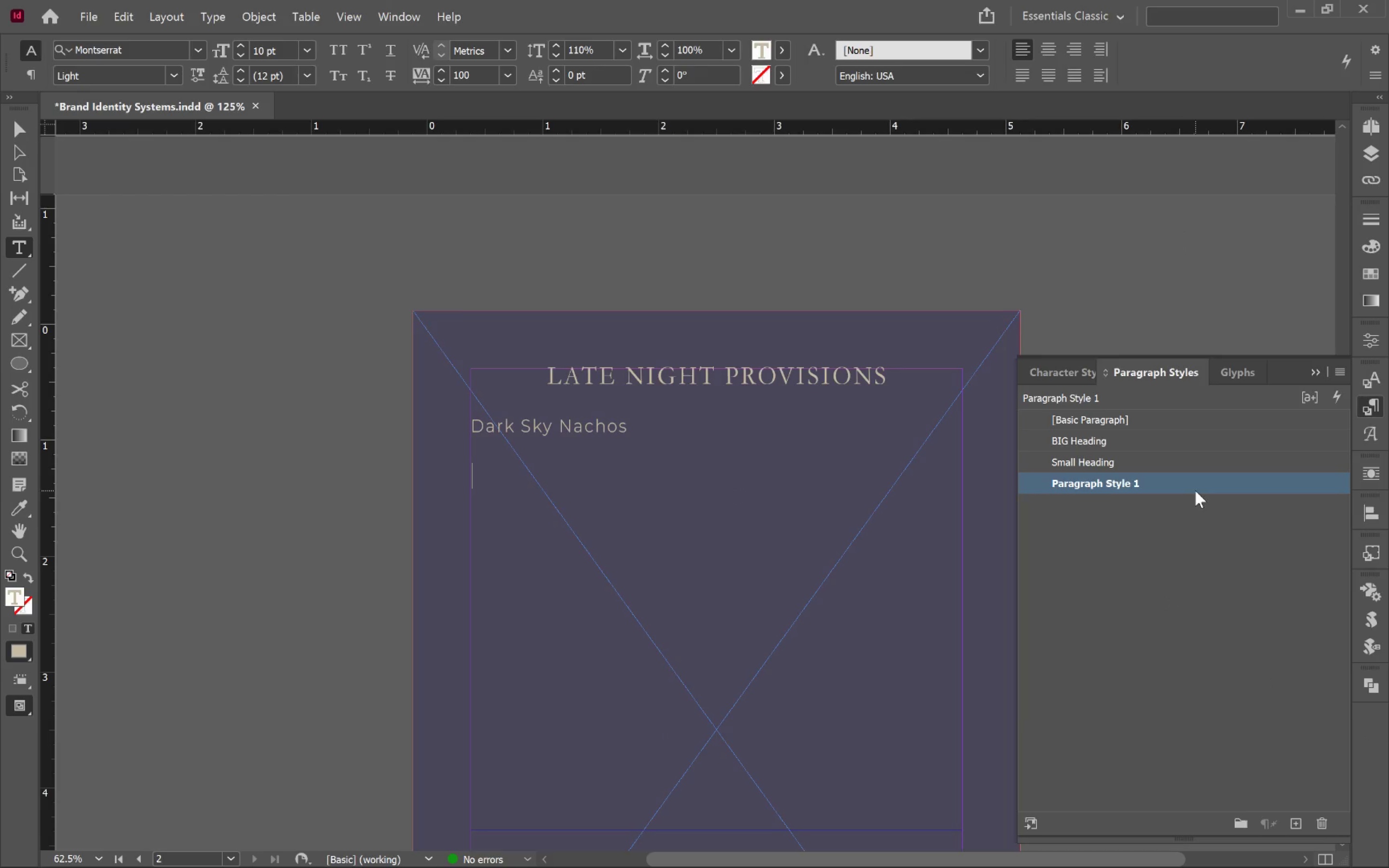 
wait(6.02)
 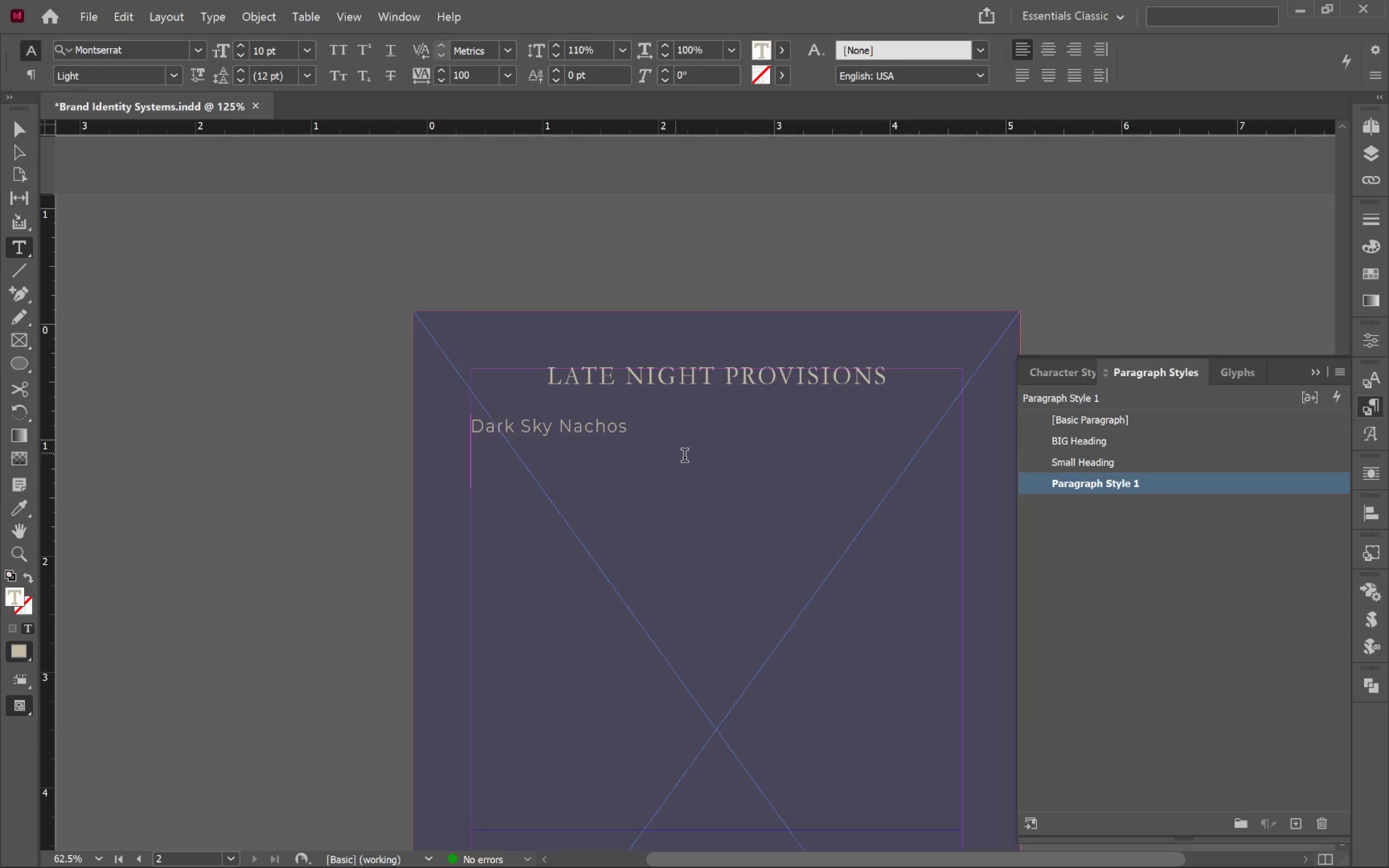 
type(Blue corn sh)
key(Backspace)
key(Backspace)
type(chips, )
 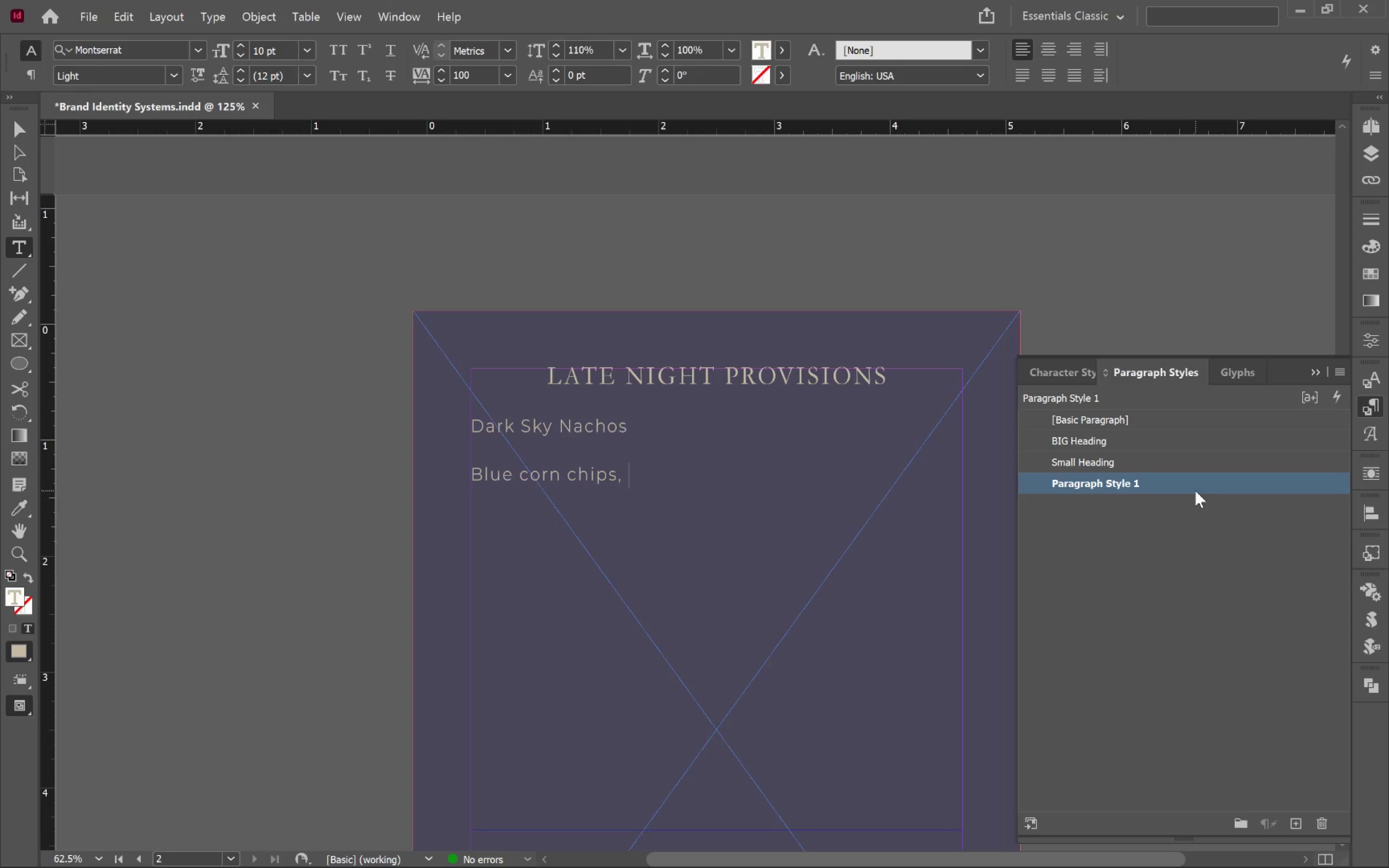 
wait(21.28)
 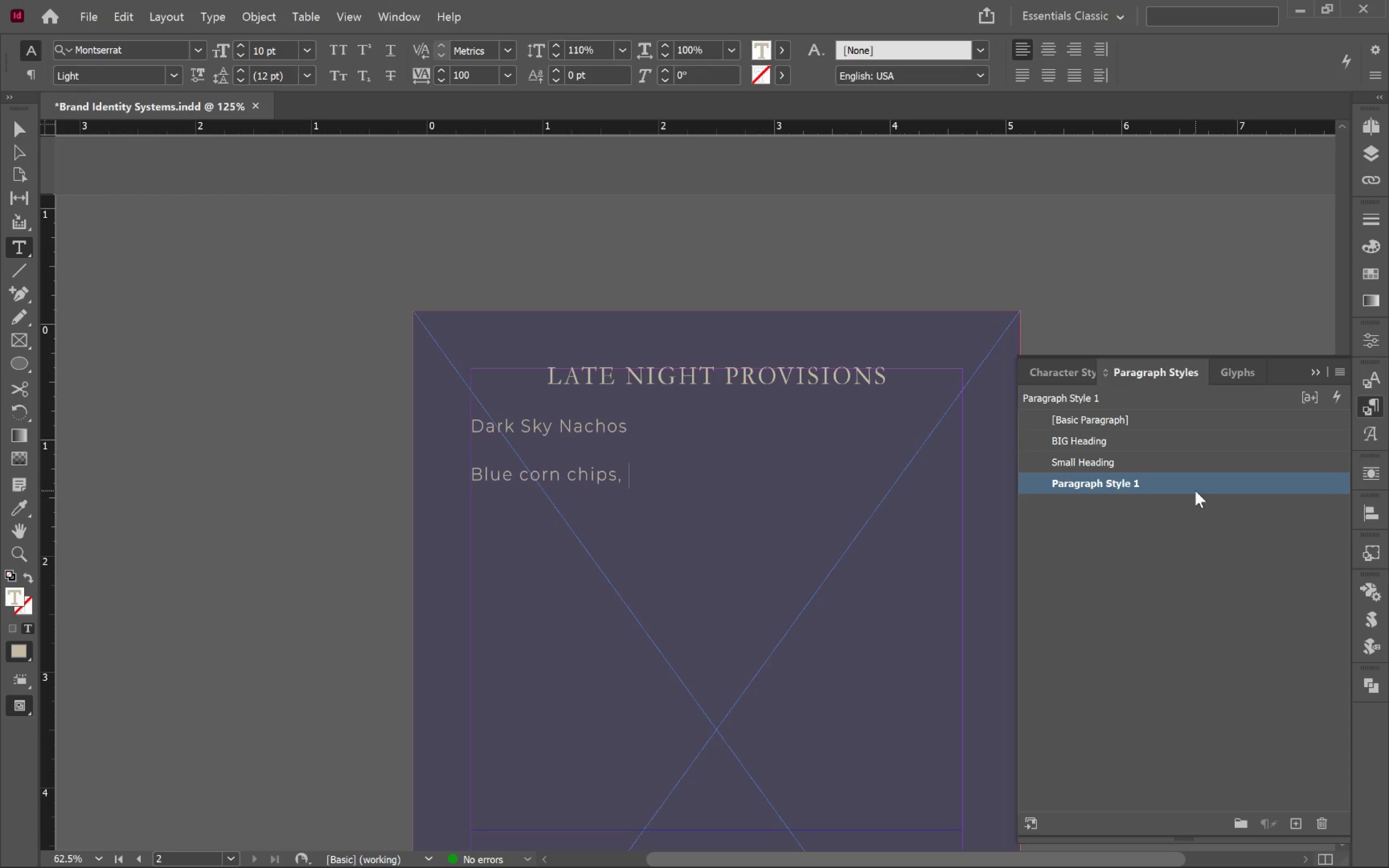 
left_click([539, 428])
 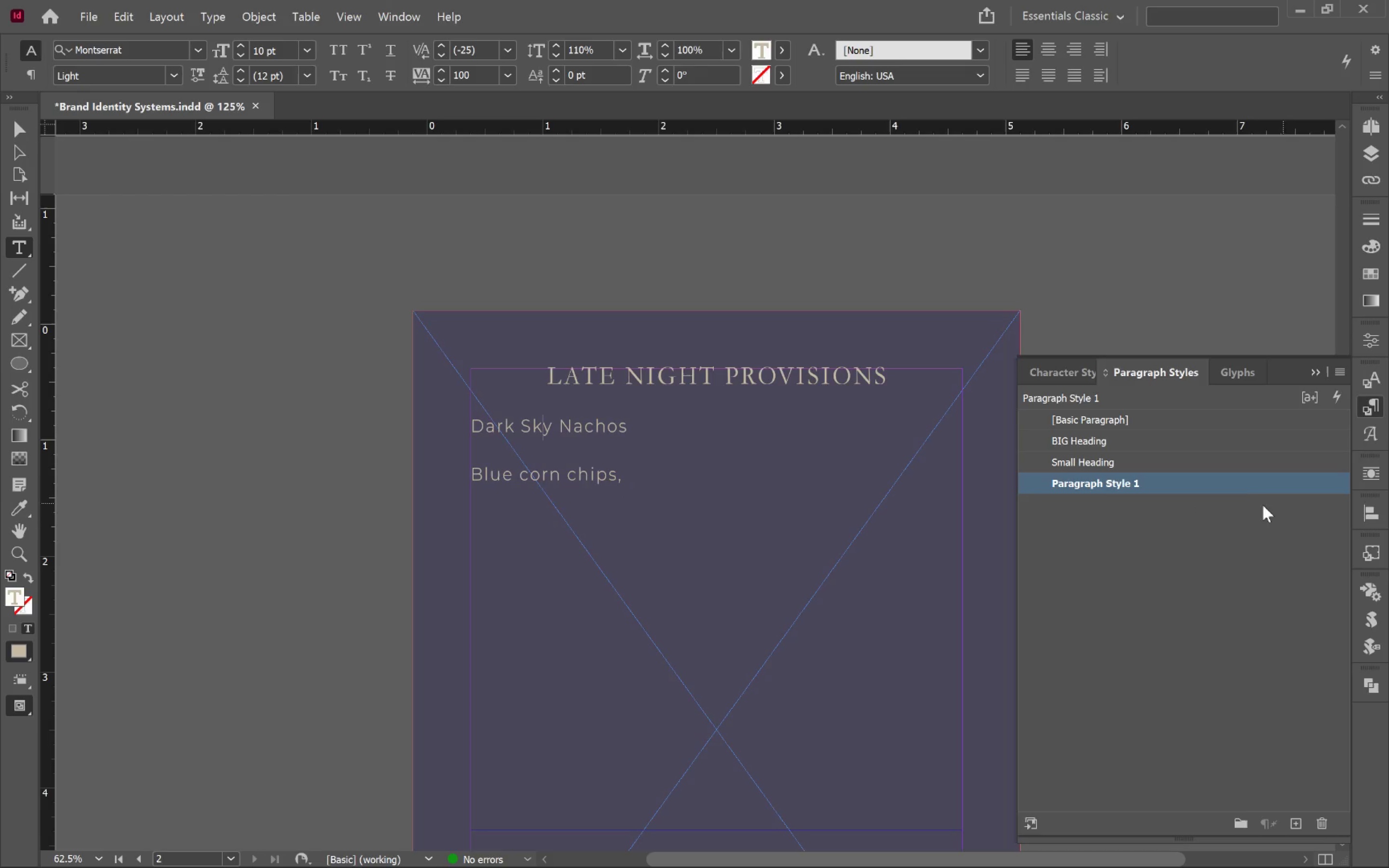 
right_click([1256, 492])
 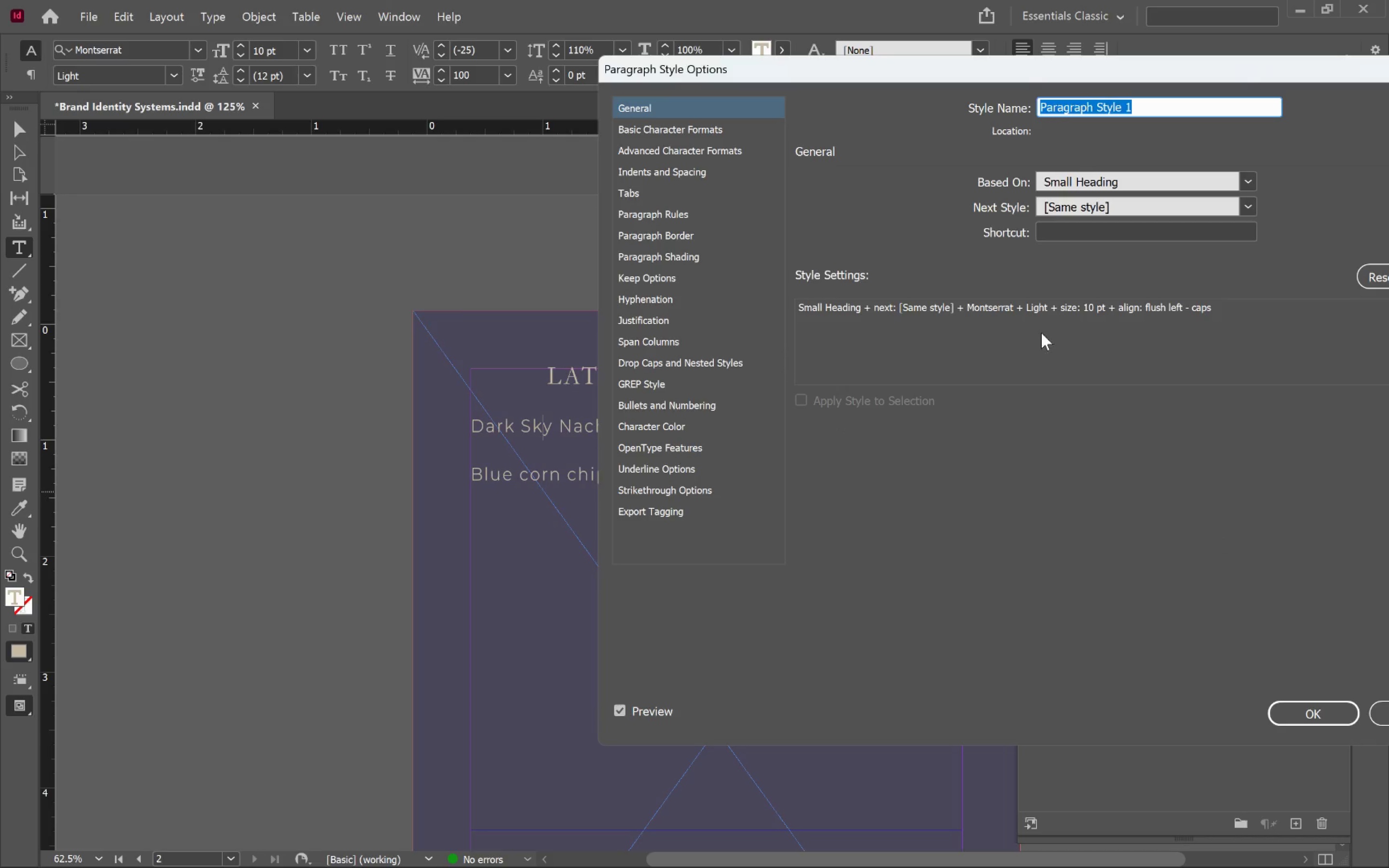 
left_click([675, 176])
 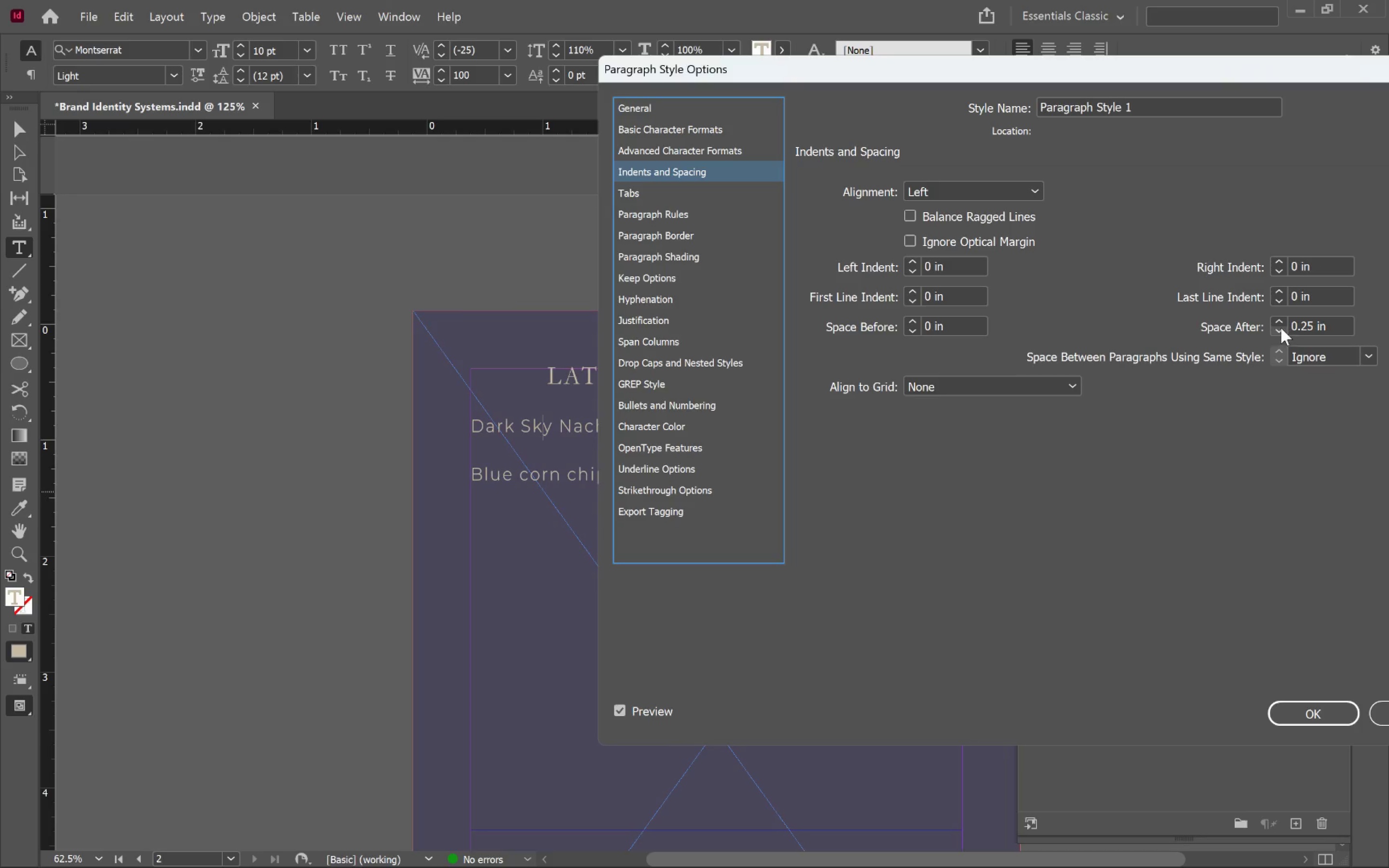 
double_click([1281, 328])
 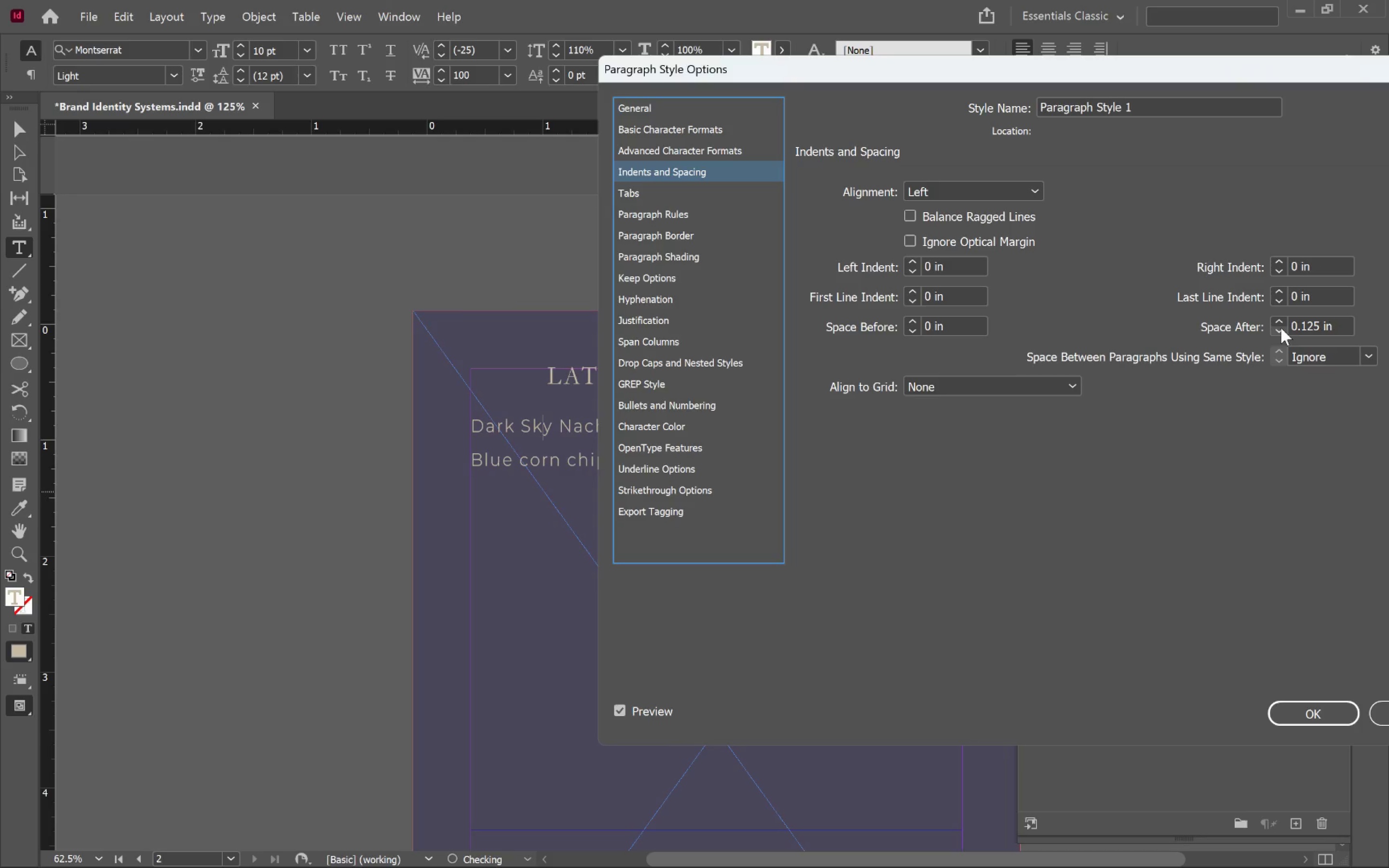 
left_click([1281, 328])
 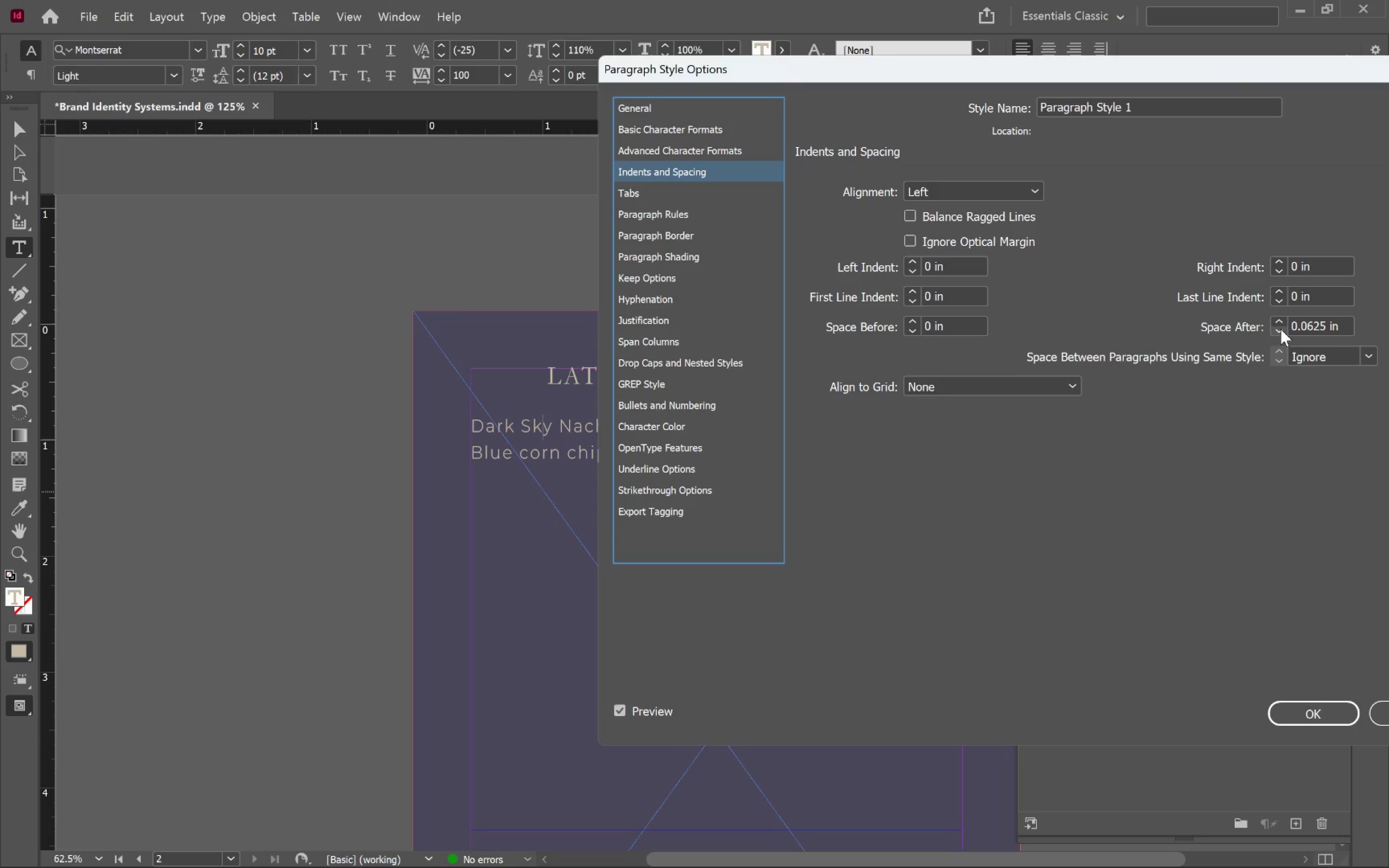 
left_click([1283, 329])
 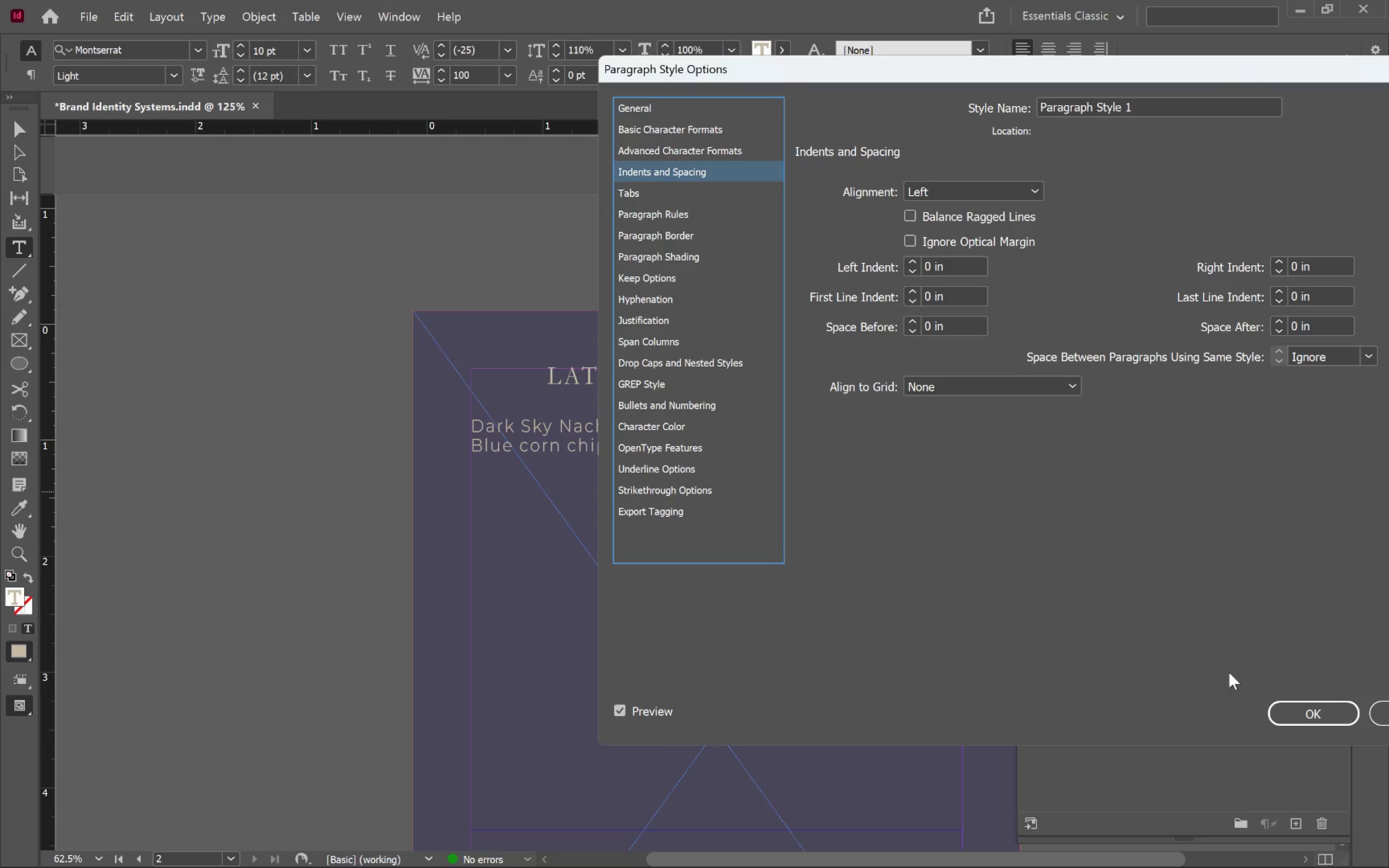 
left_click([1316, 719])
 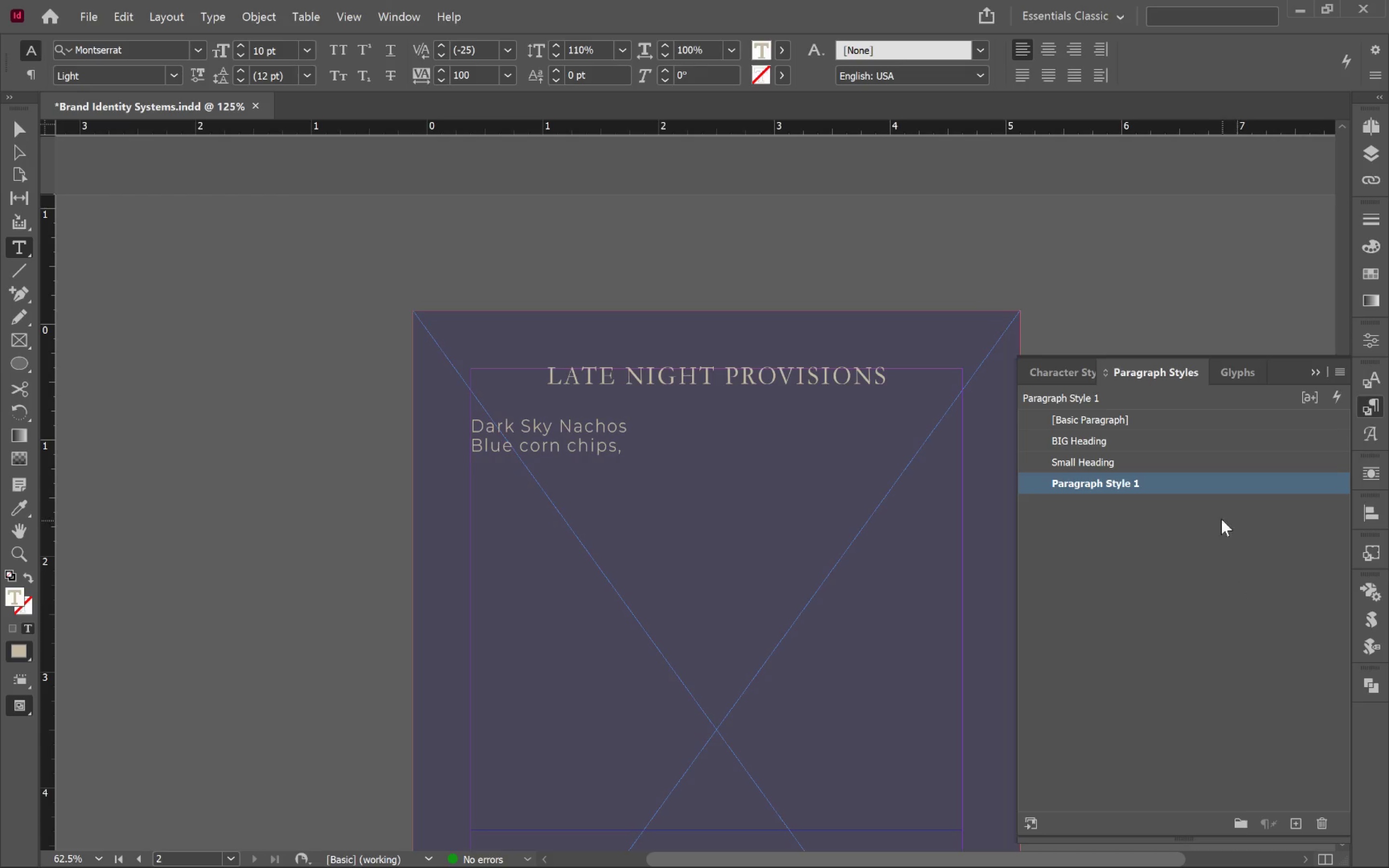 
double_click([1238, 484])
 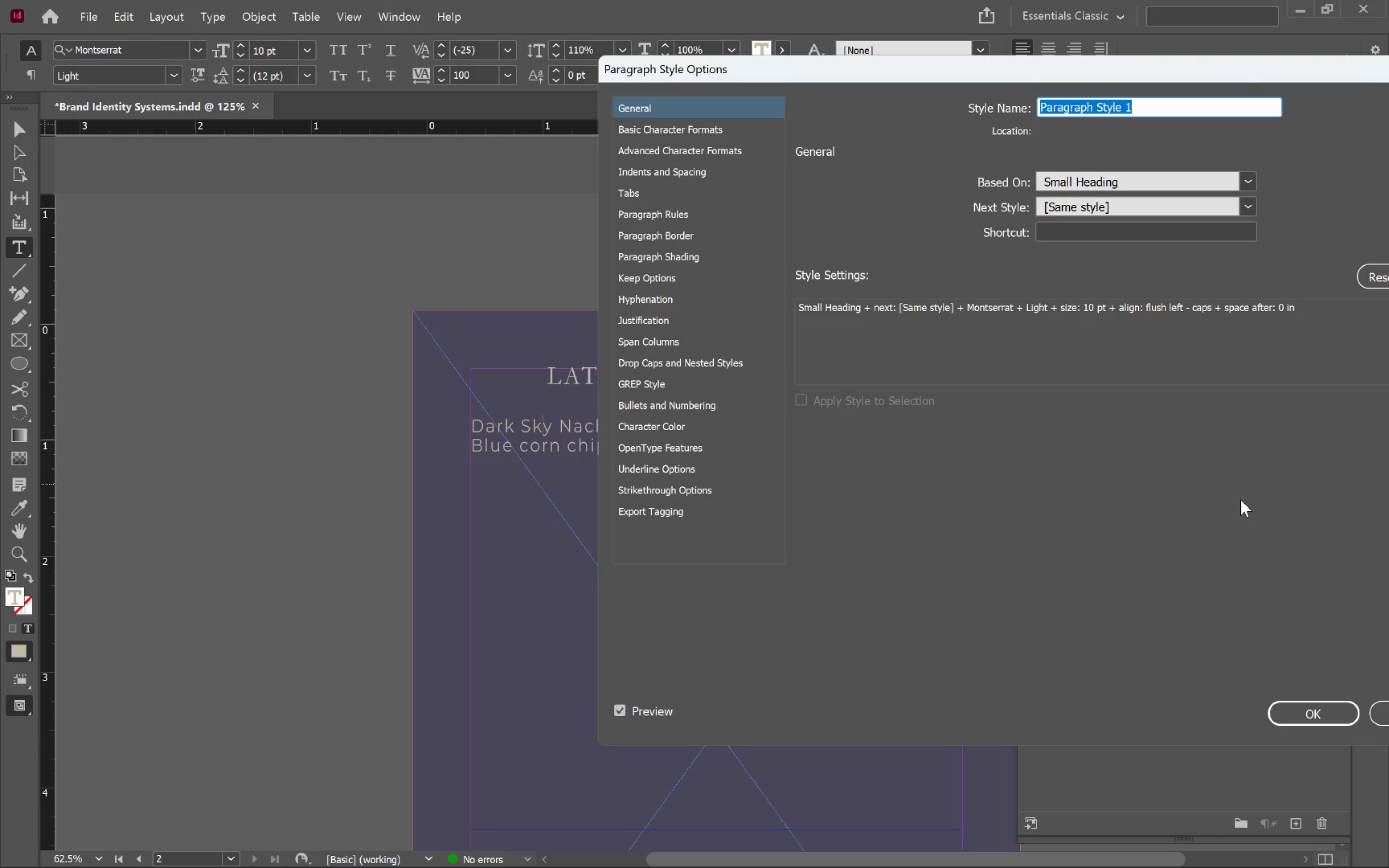 
type(Main Paragraph)
 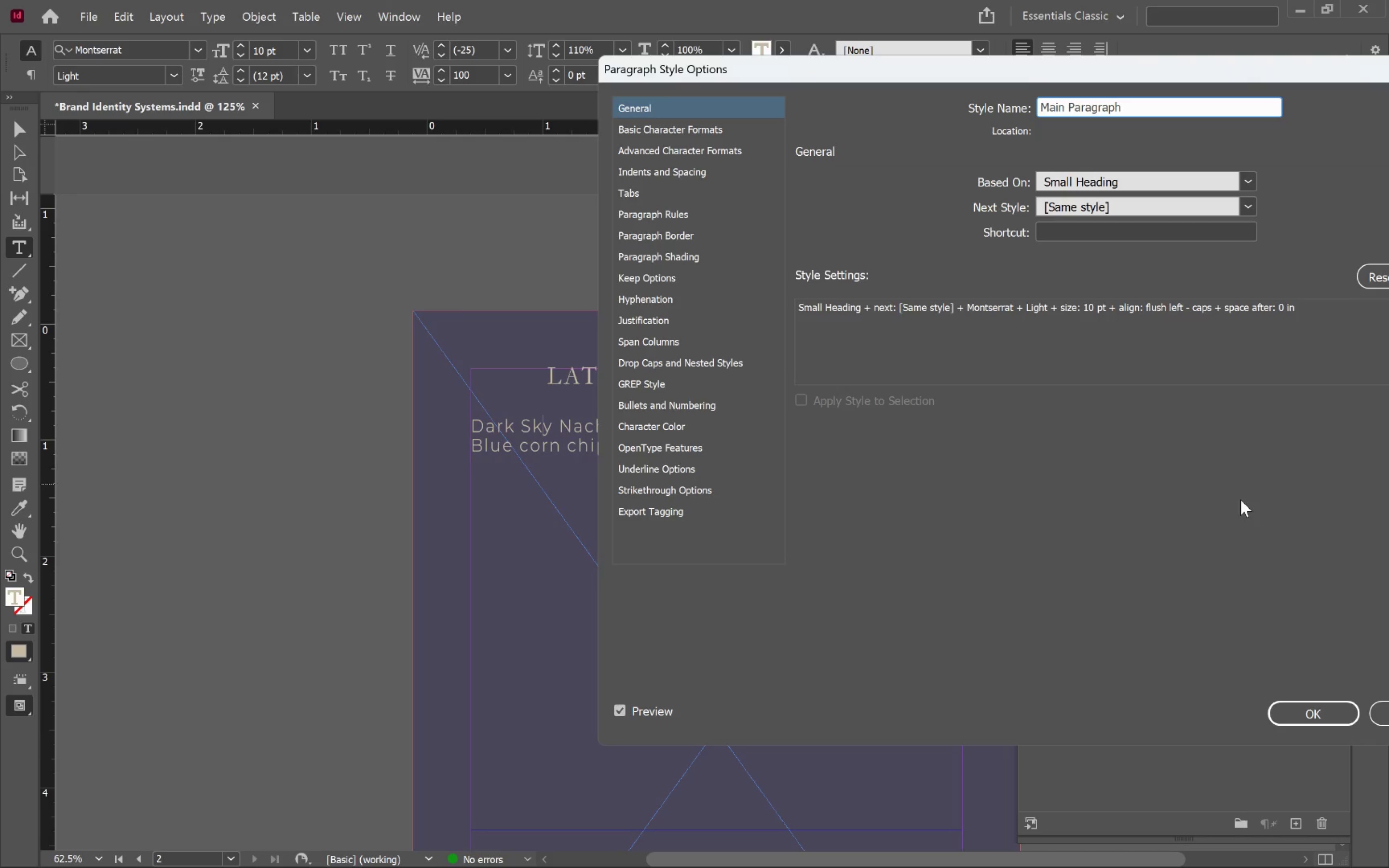 
left_click([1314, 719])
 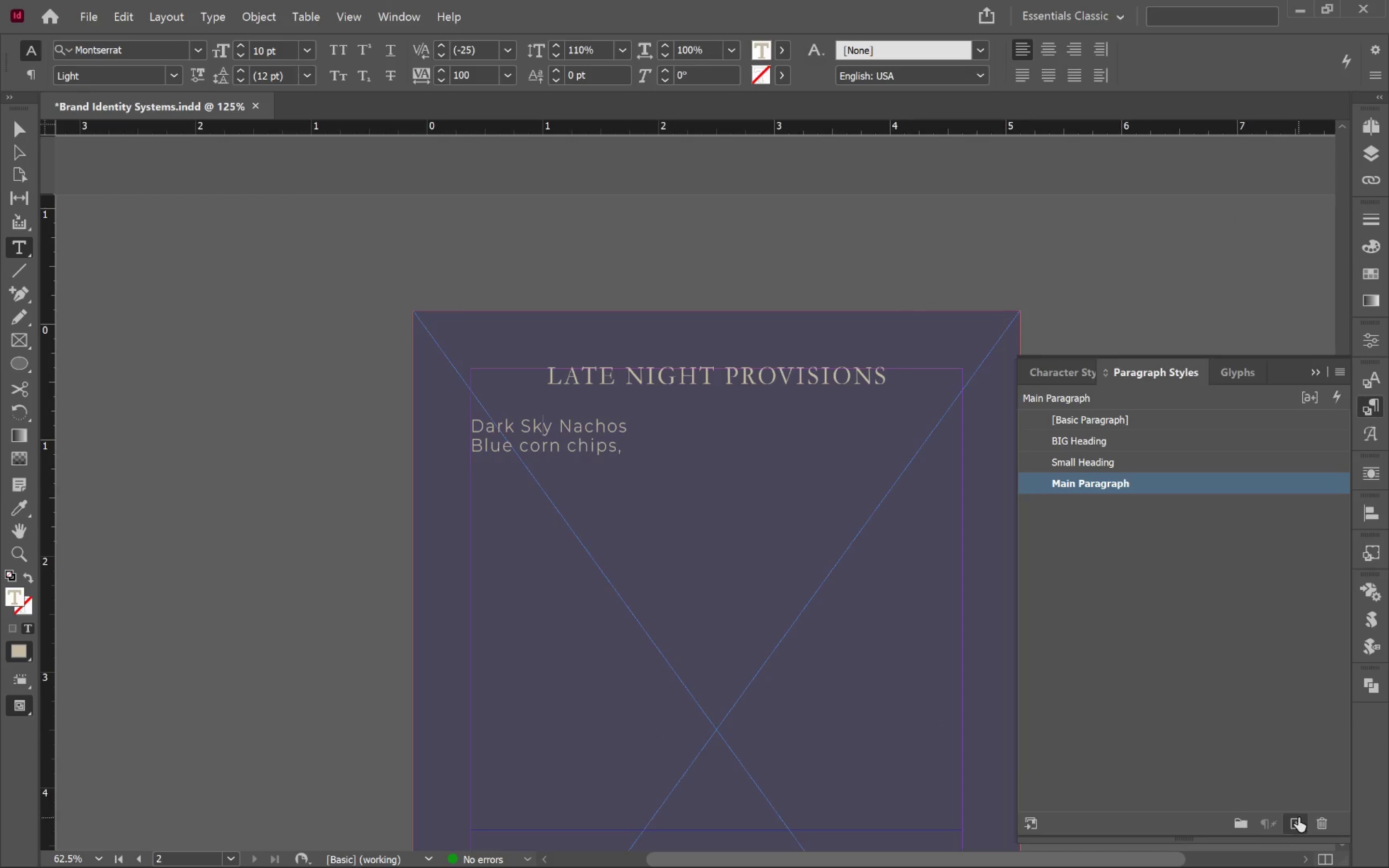 
left_click([1300, 818])
 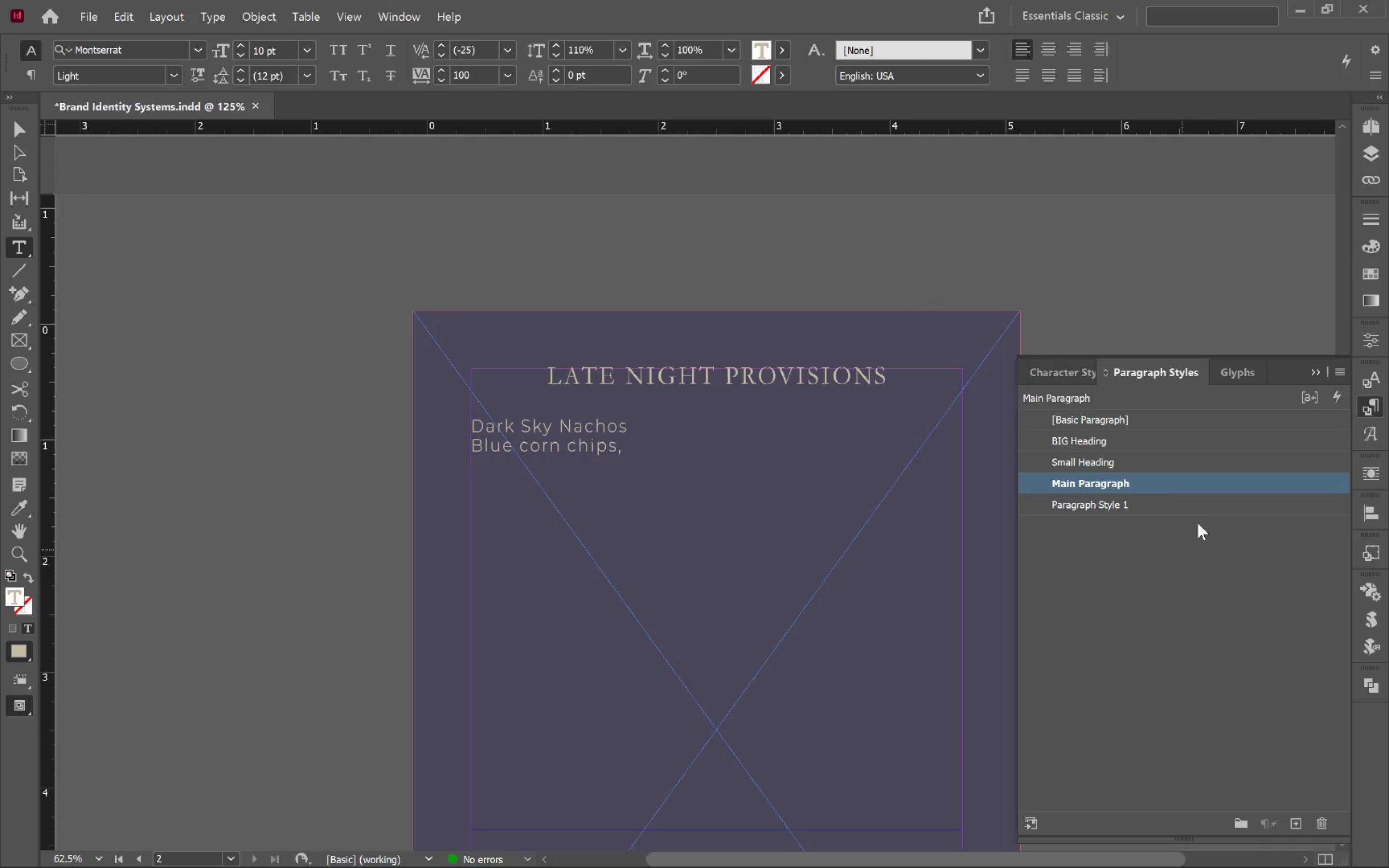 
left_click([1200, 497])
 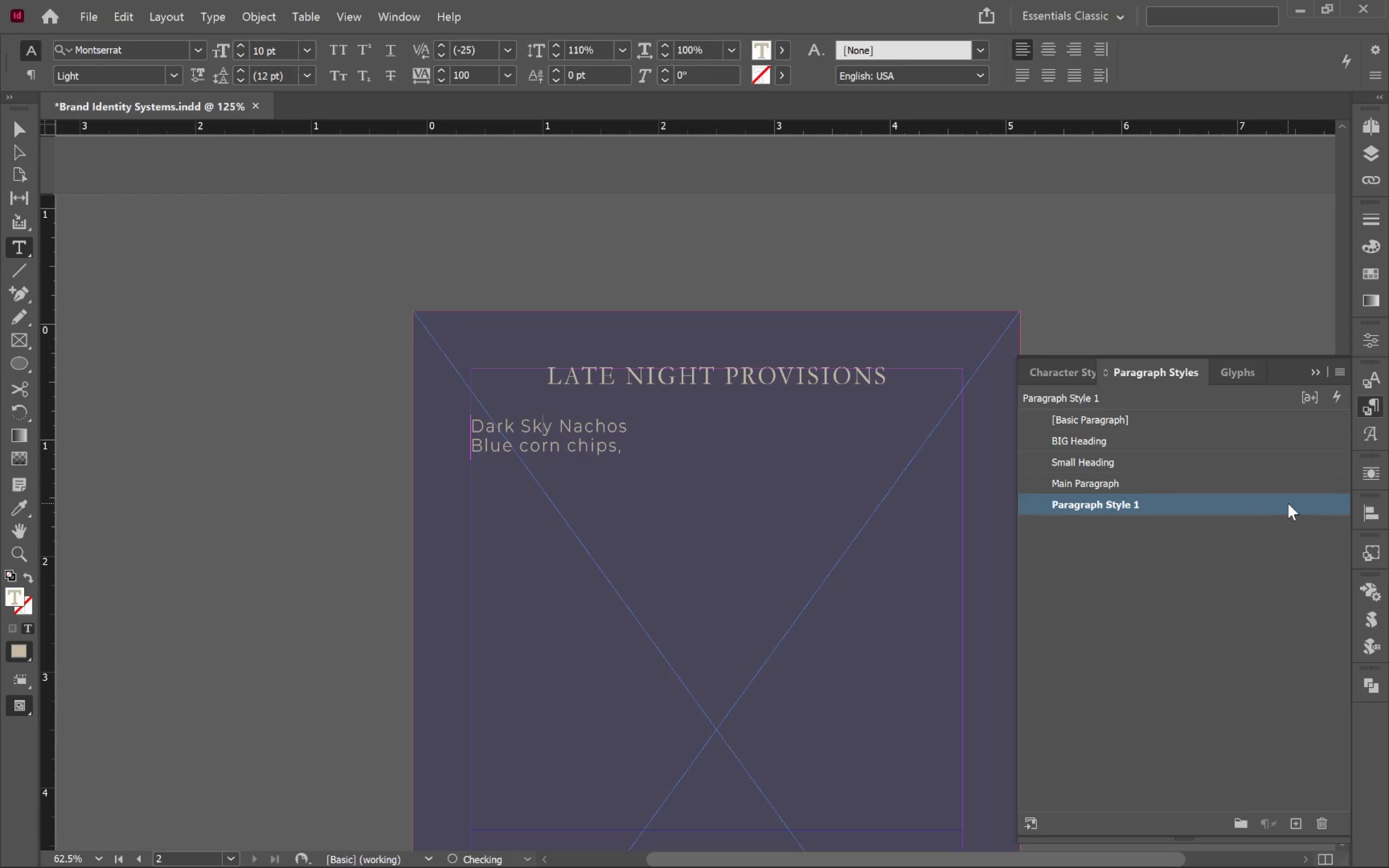 
double_click([1289, 503])
 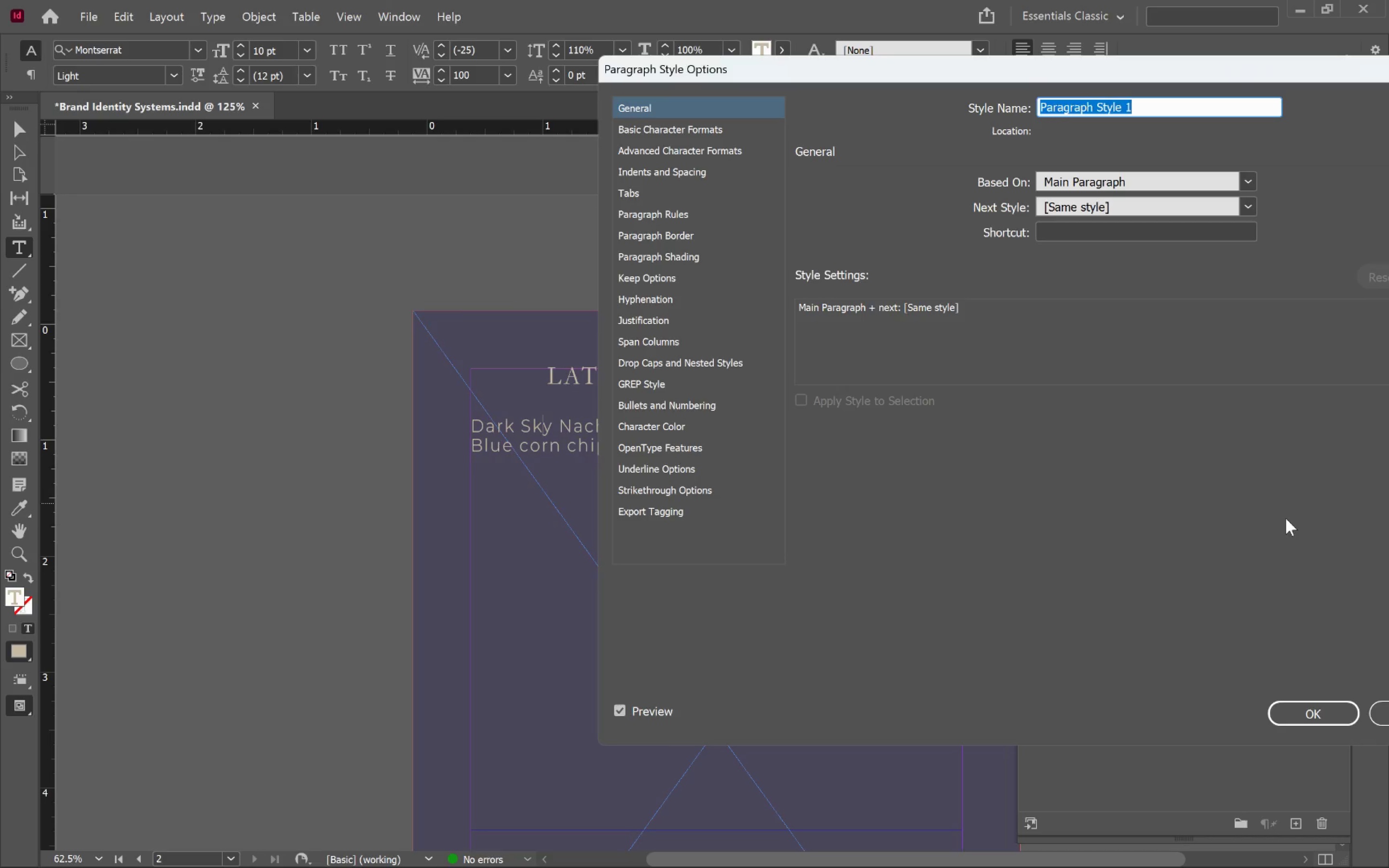 
type(Paragraph Heading)
 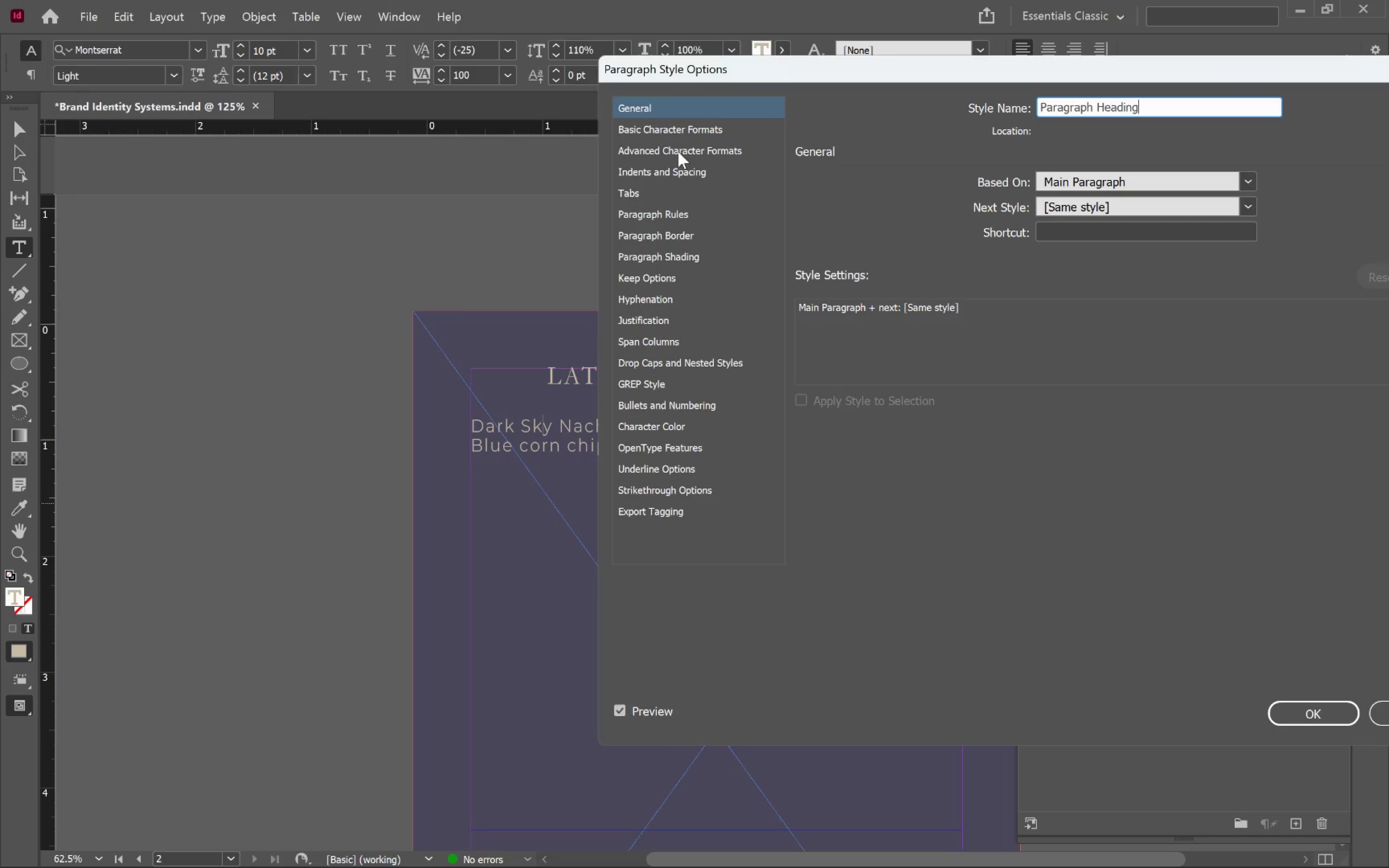 
left_click([672, 132])
 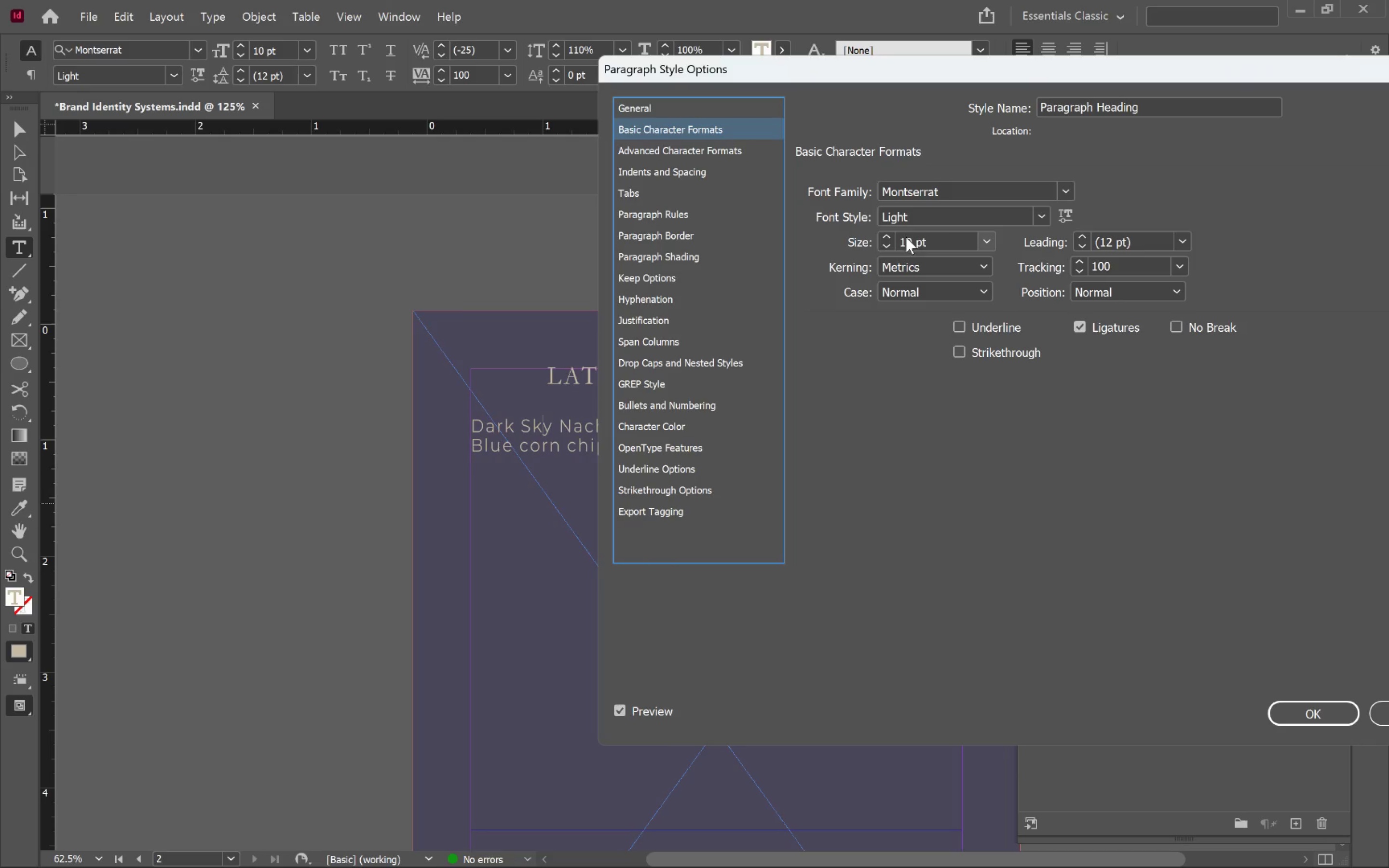 
left_click([889, 237])
 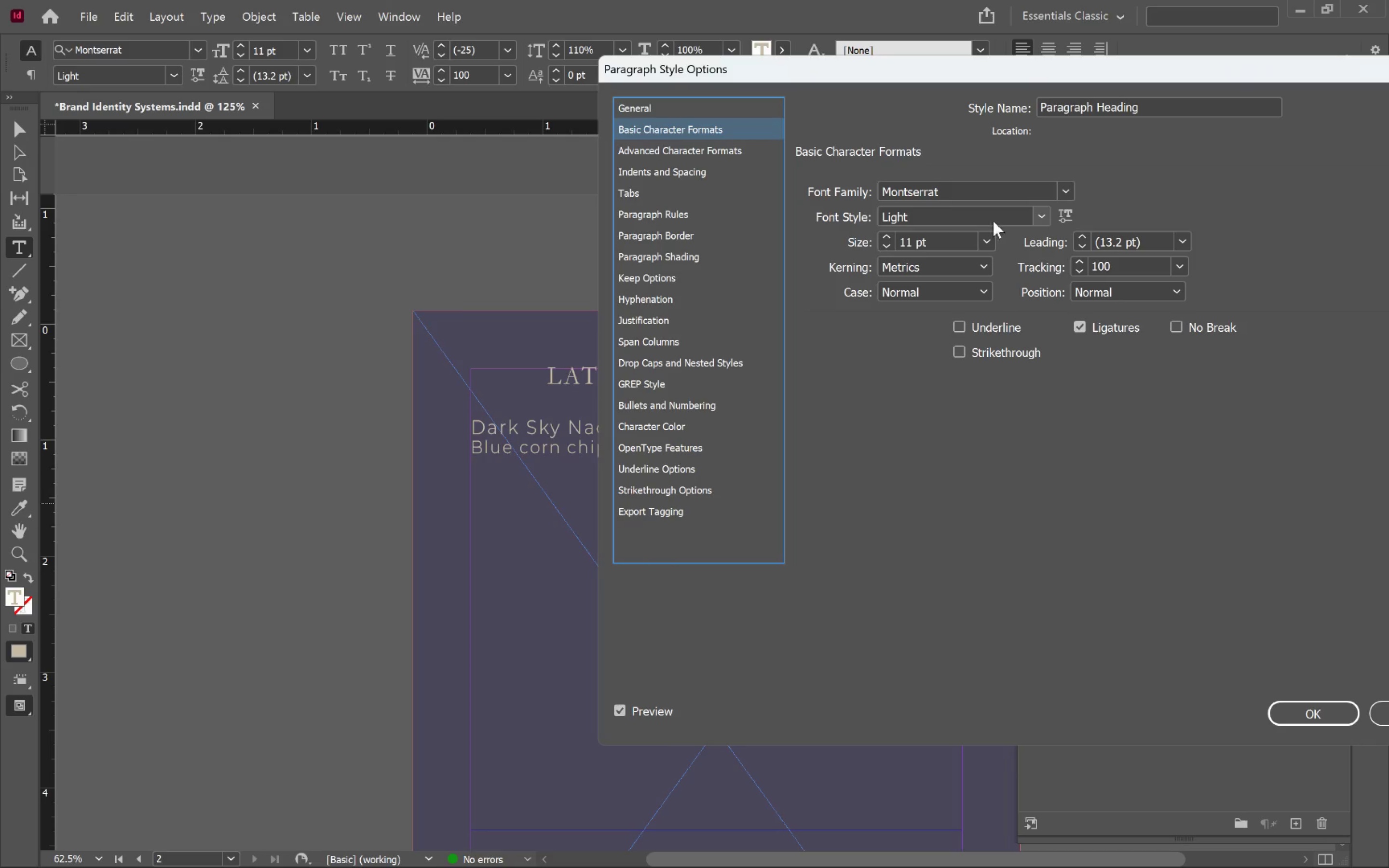 
left_click([1043, 215])
 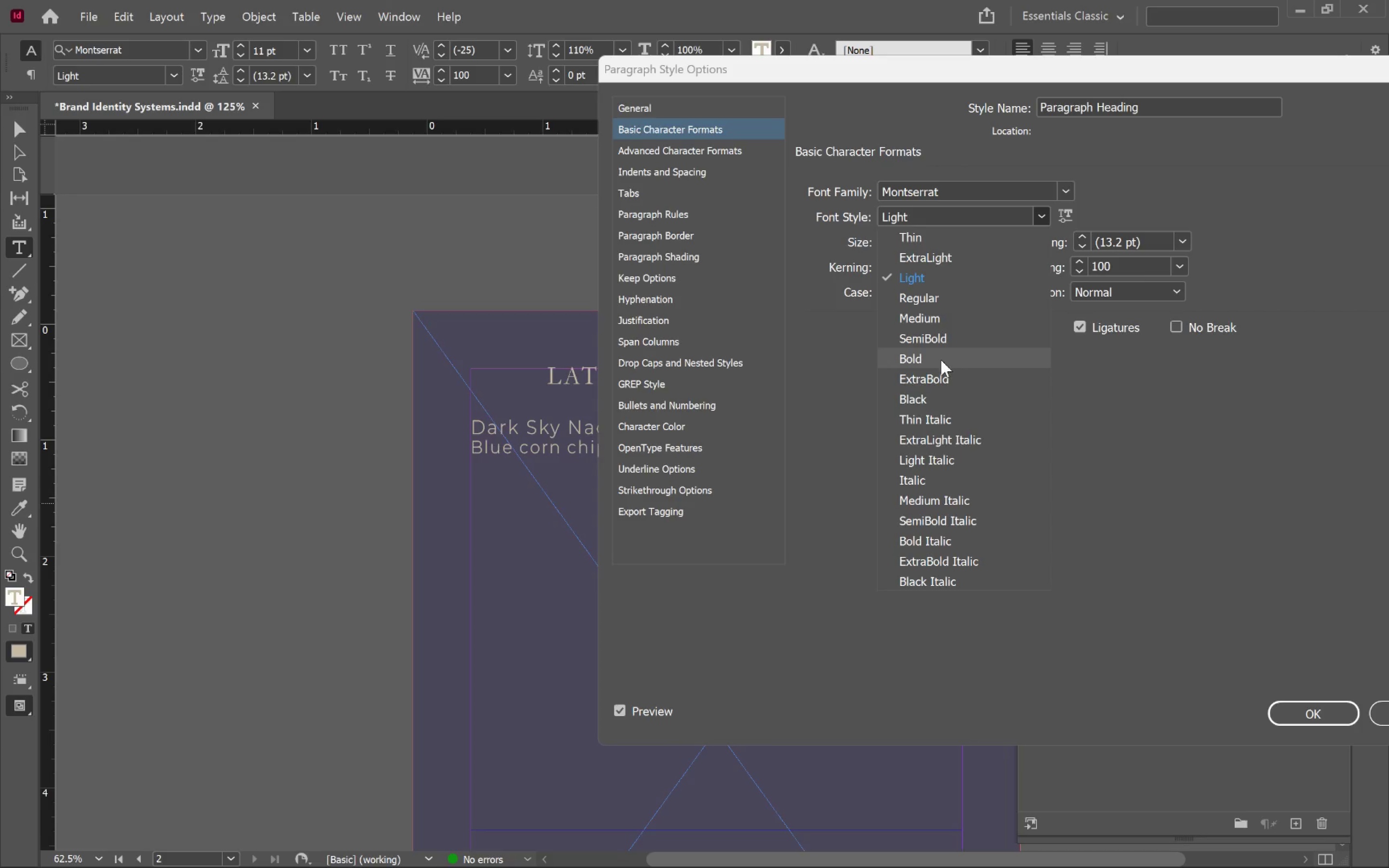 
left_click([940, 361])
 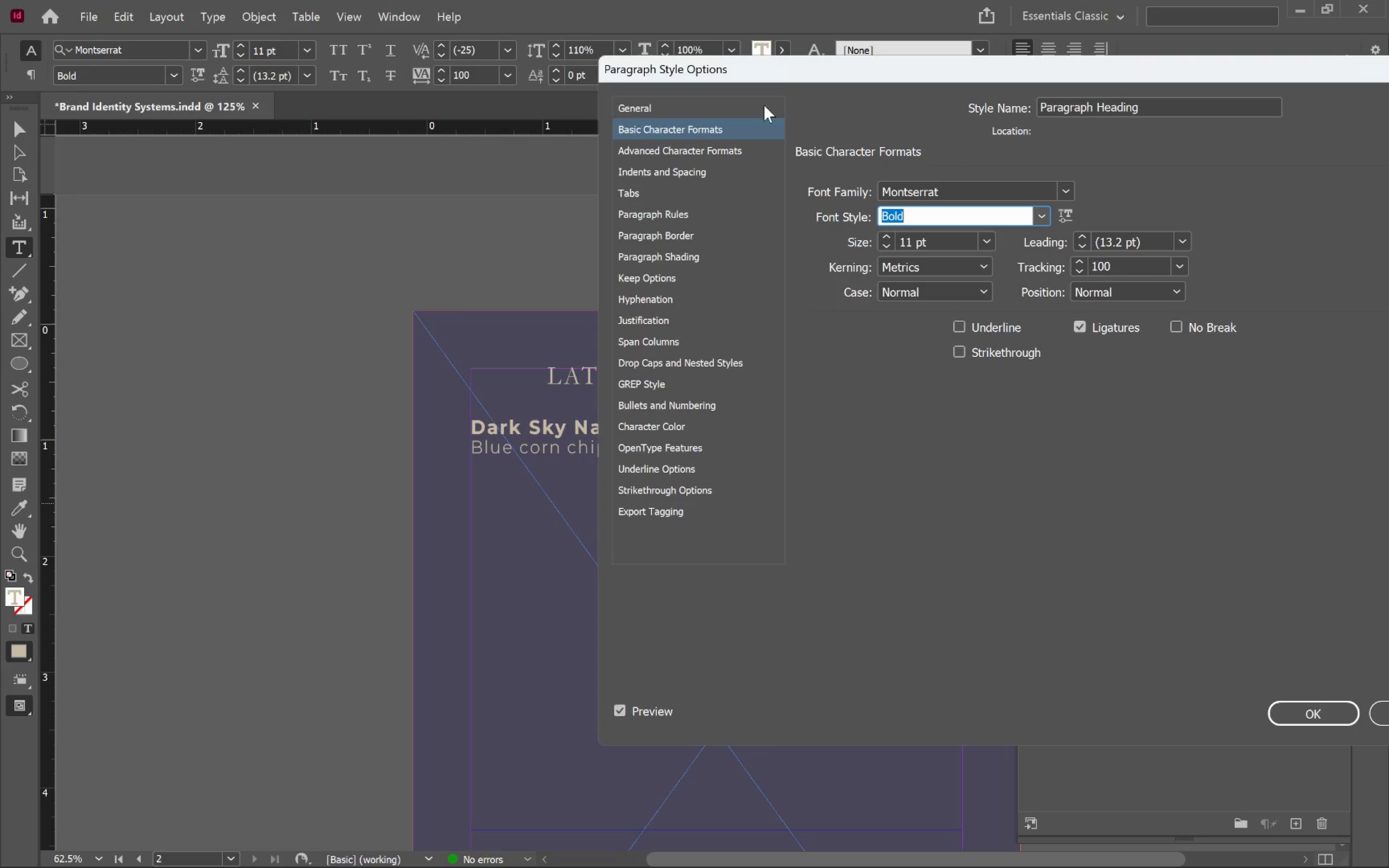 
left_click_drag(start_coordinate=[776, 74], to_coordinate=[915, 69])
 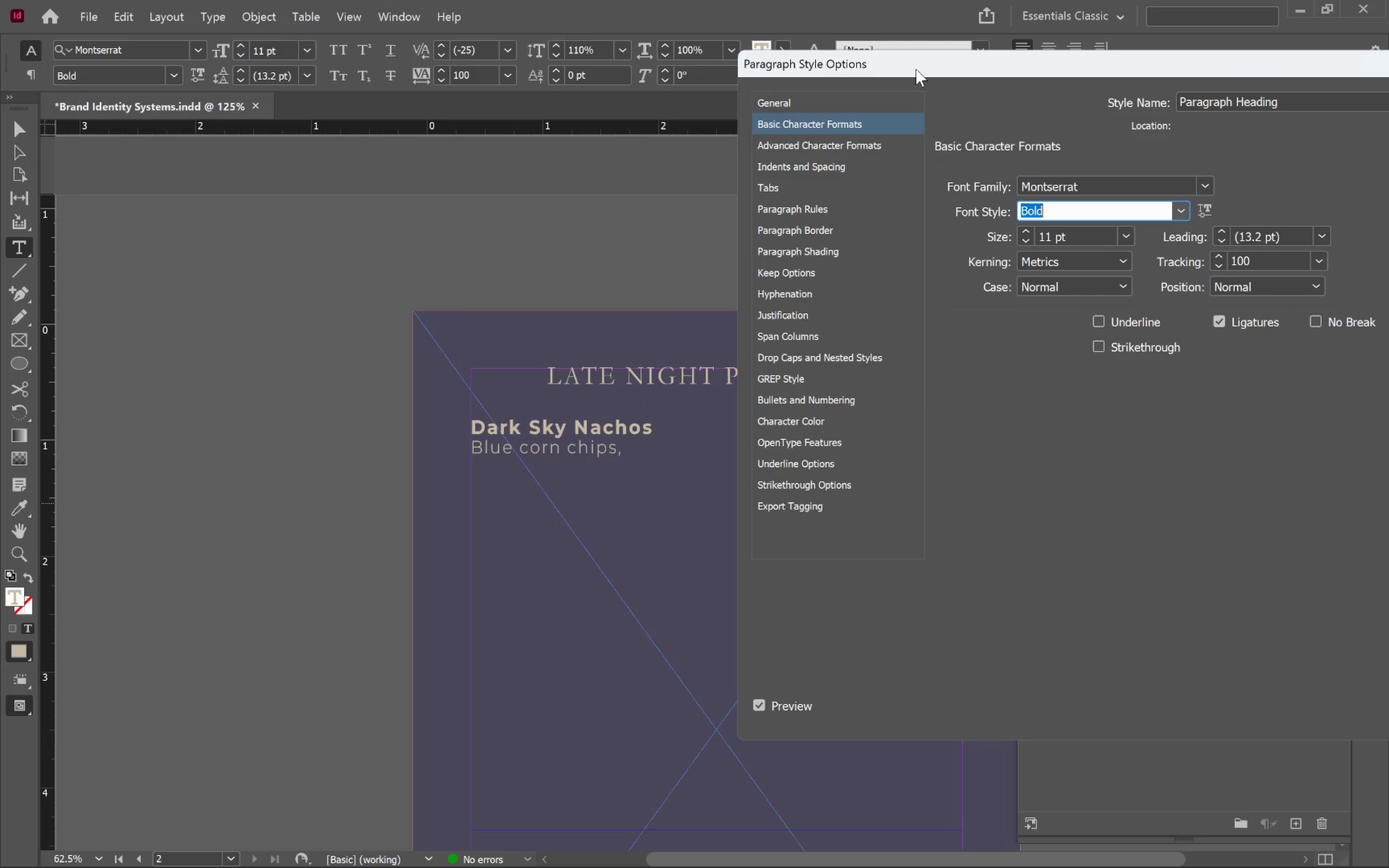 
wait(21.69)
 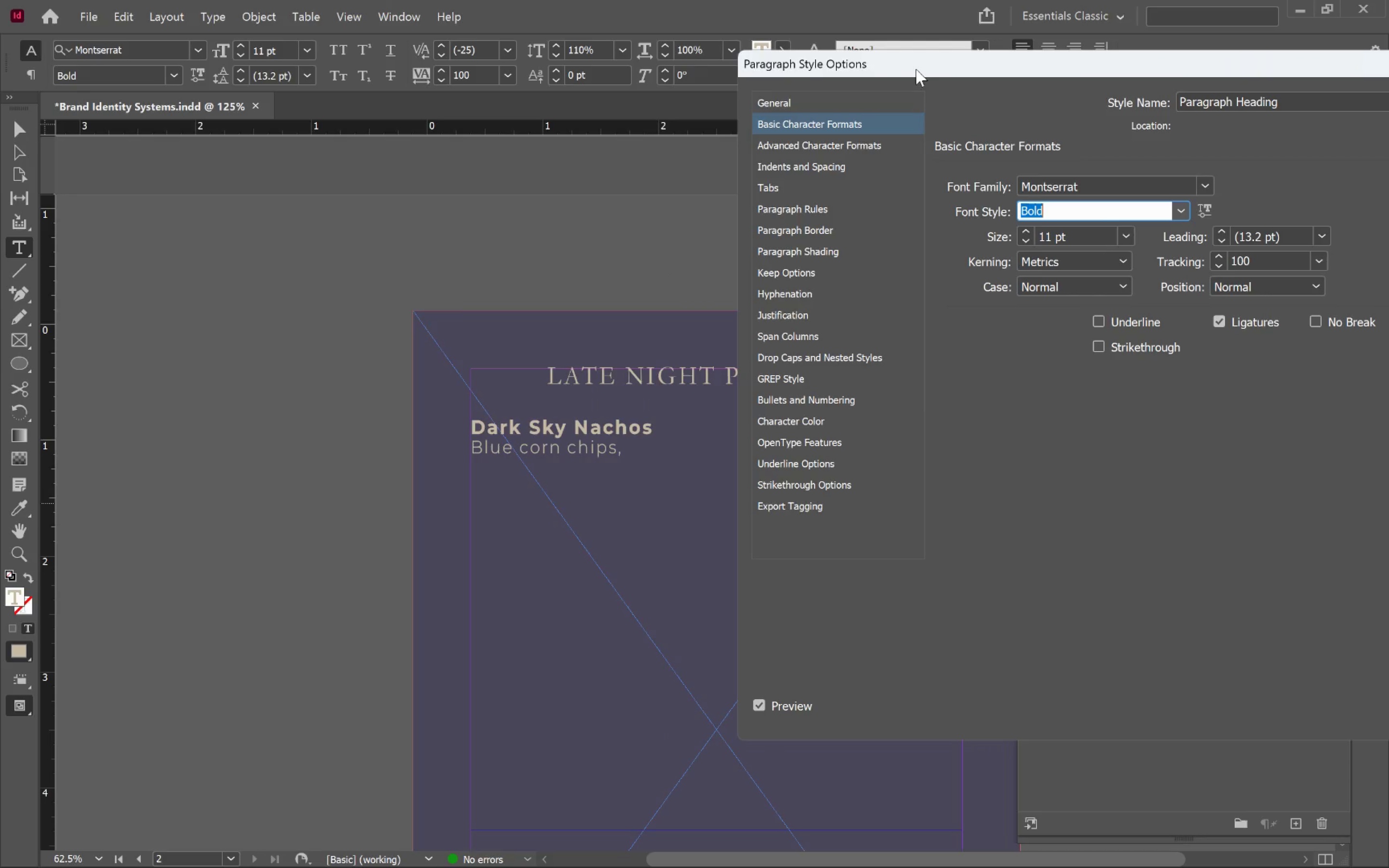 
left_click([1023, 242])
 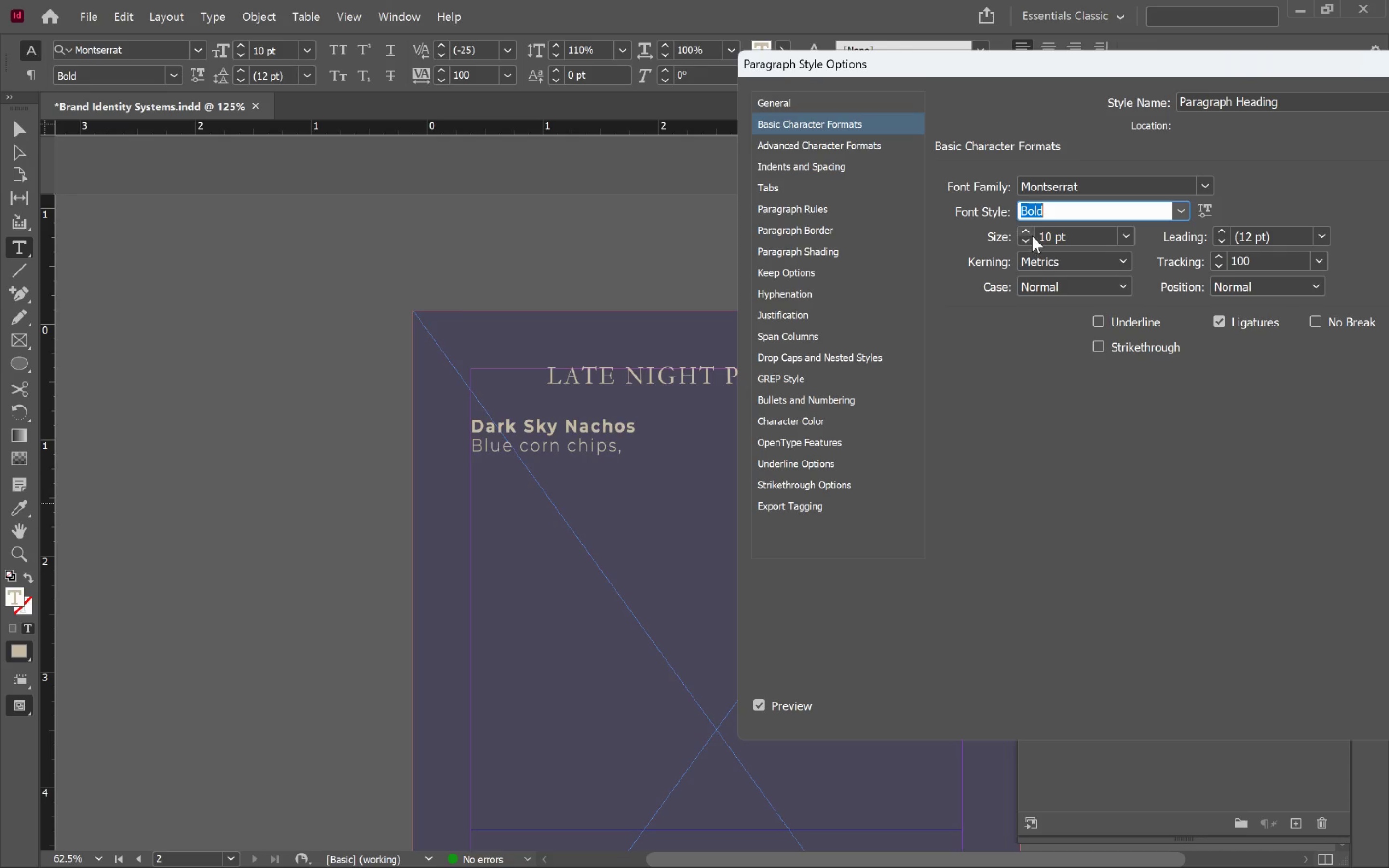 
left_click([1028, 231])
 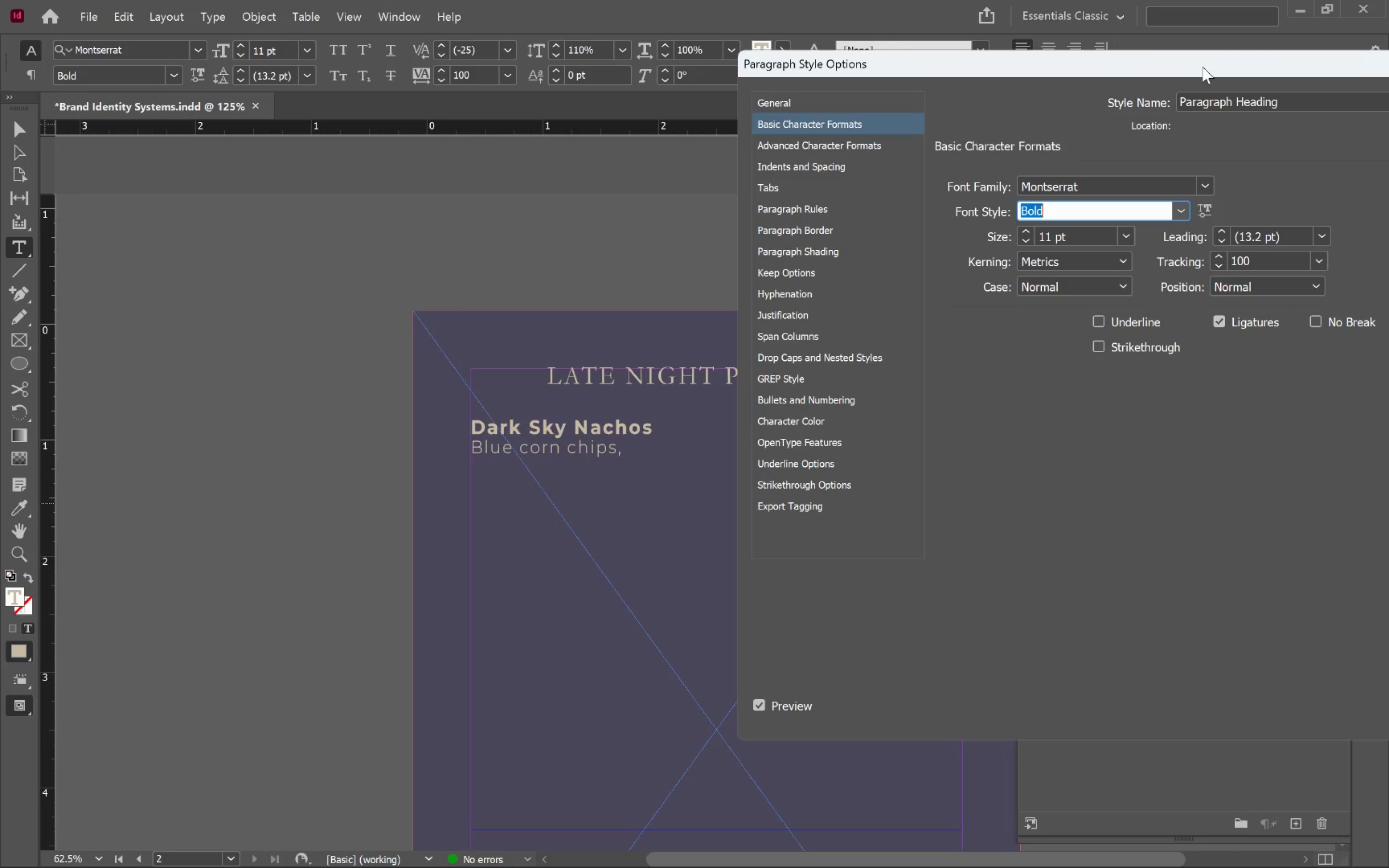 
left_click([844, 144])
 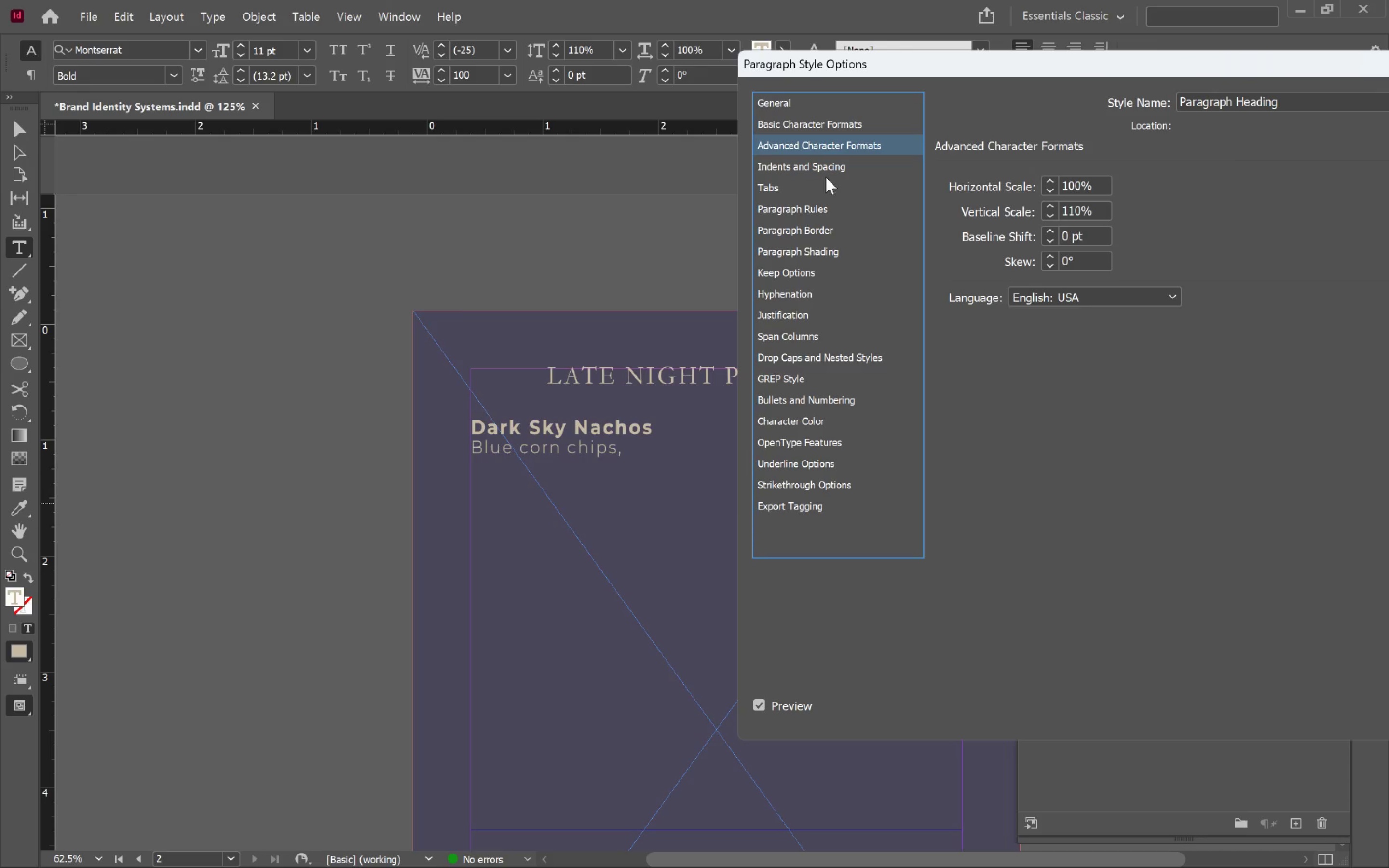 
left_click([825, 173])
 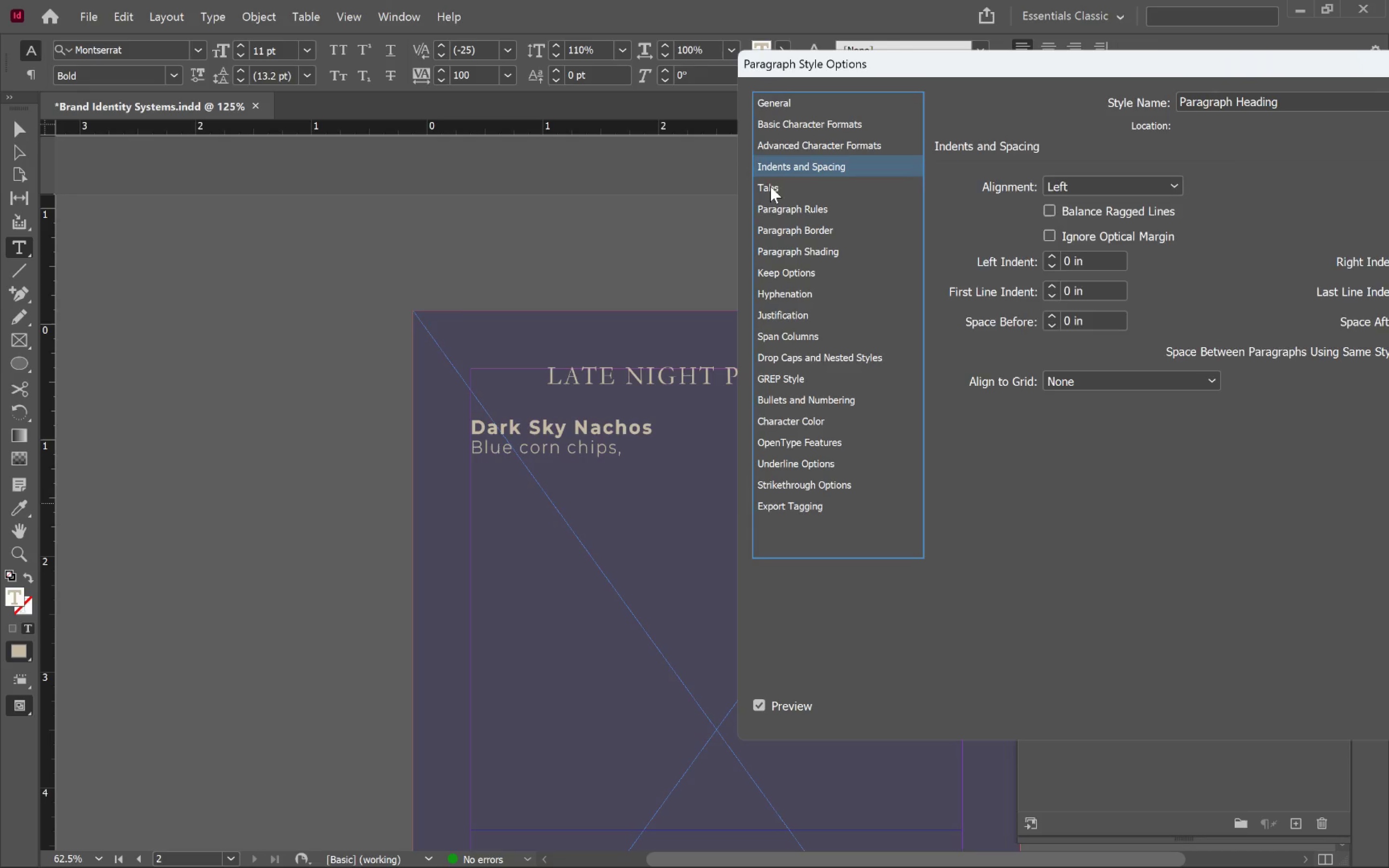 
left_click([770, 186])
 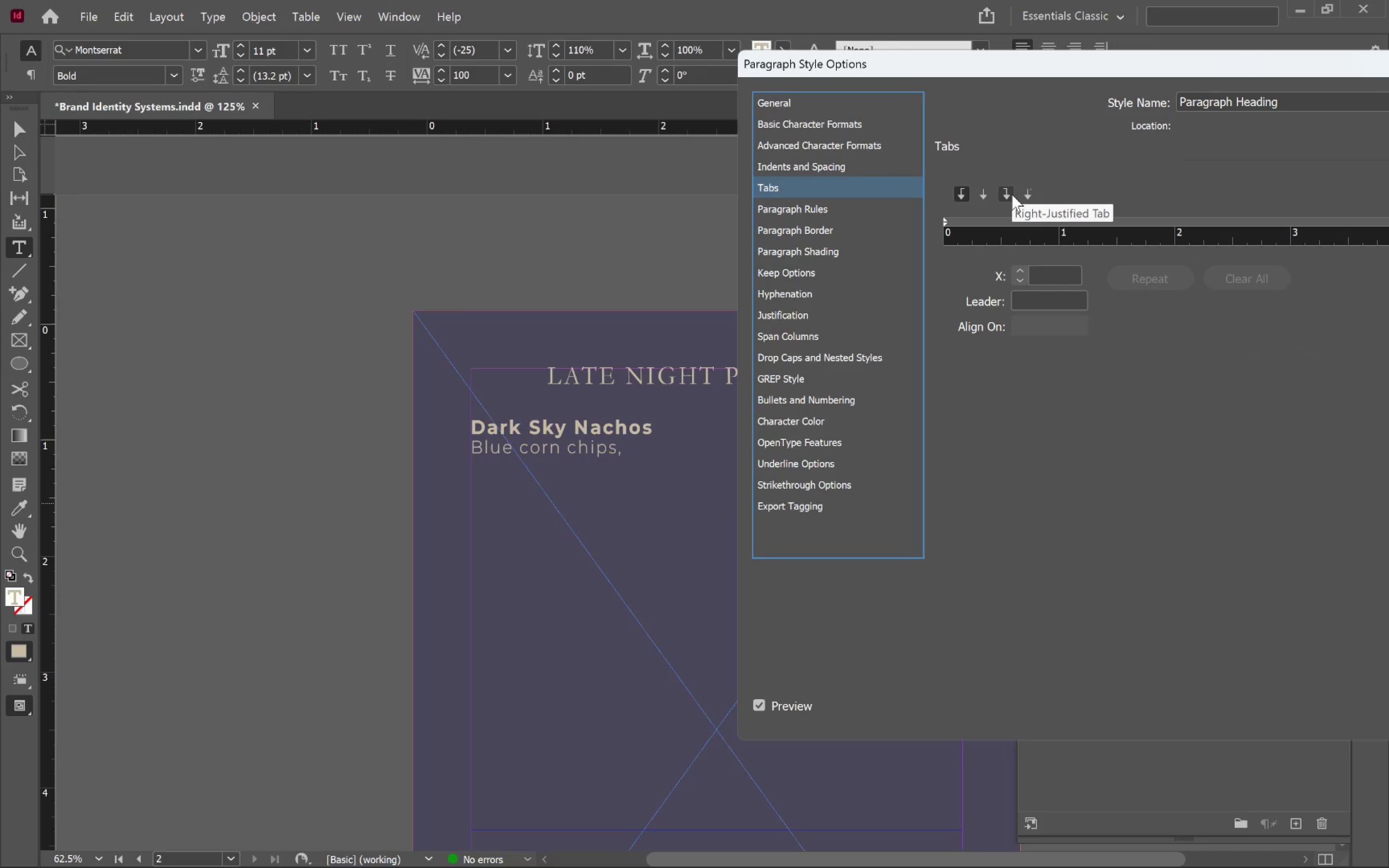 
left_click([1012, 194])
 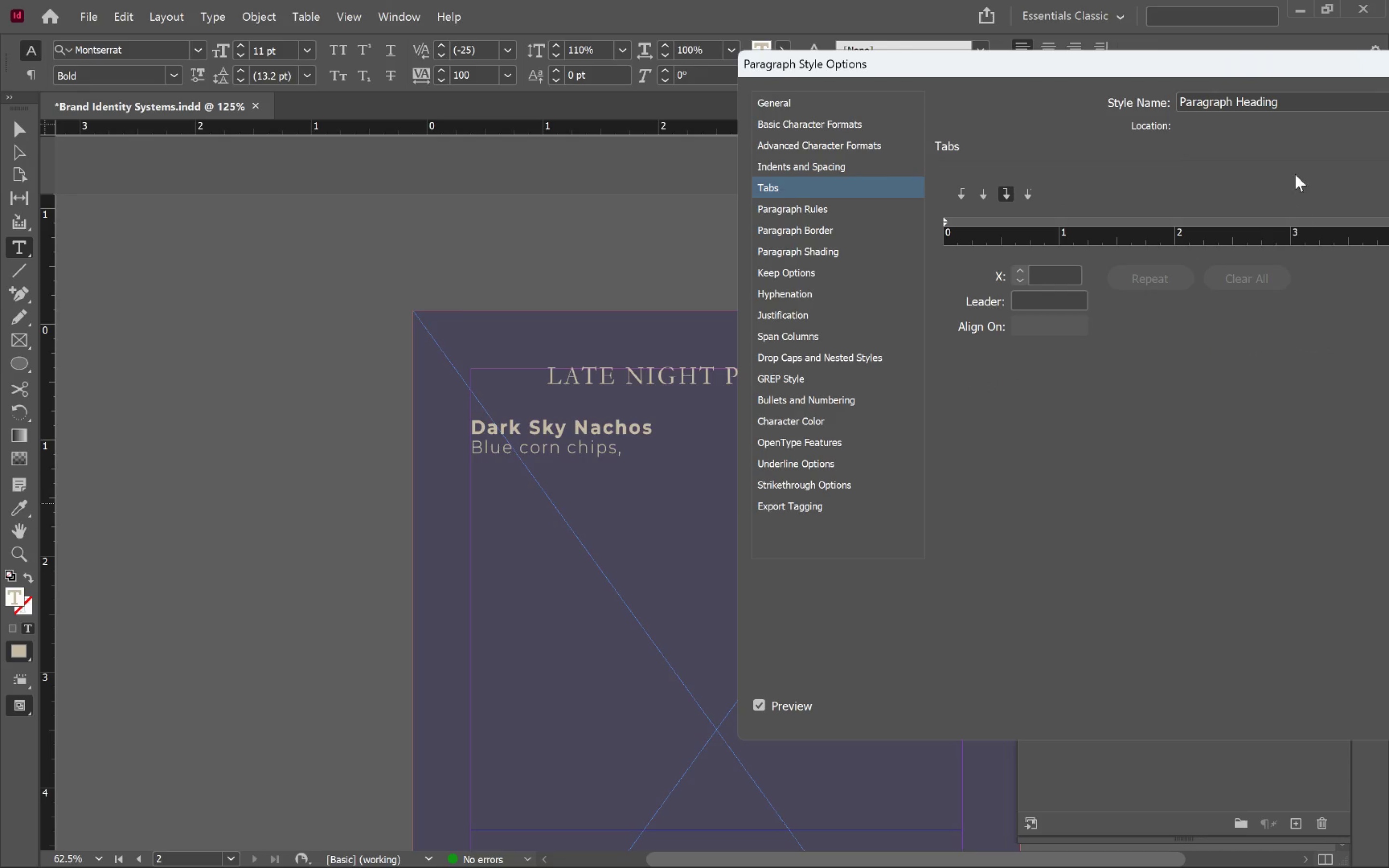 
left_click_drag(start_coordinate=[1226, 73], to_coordinate=[1131, 64])
 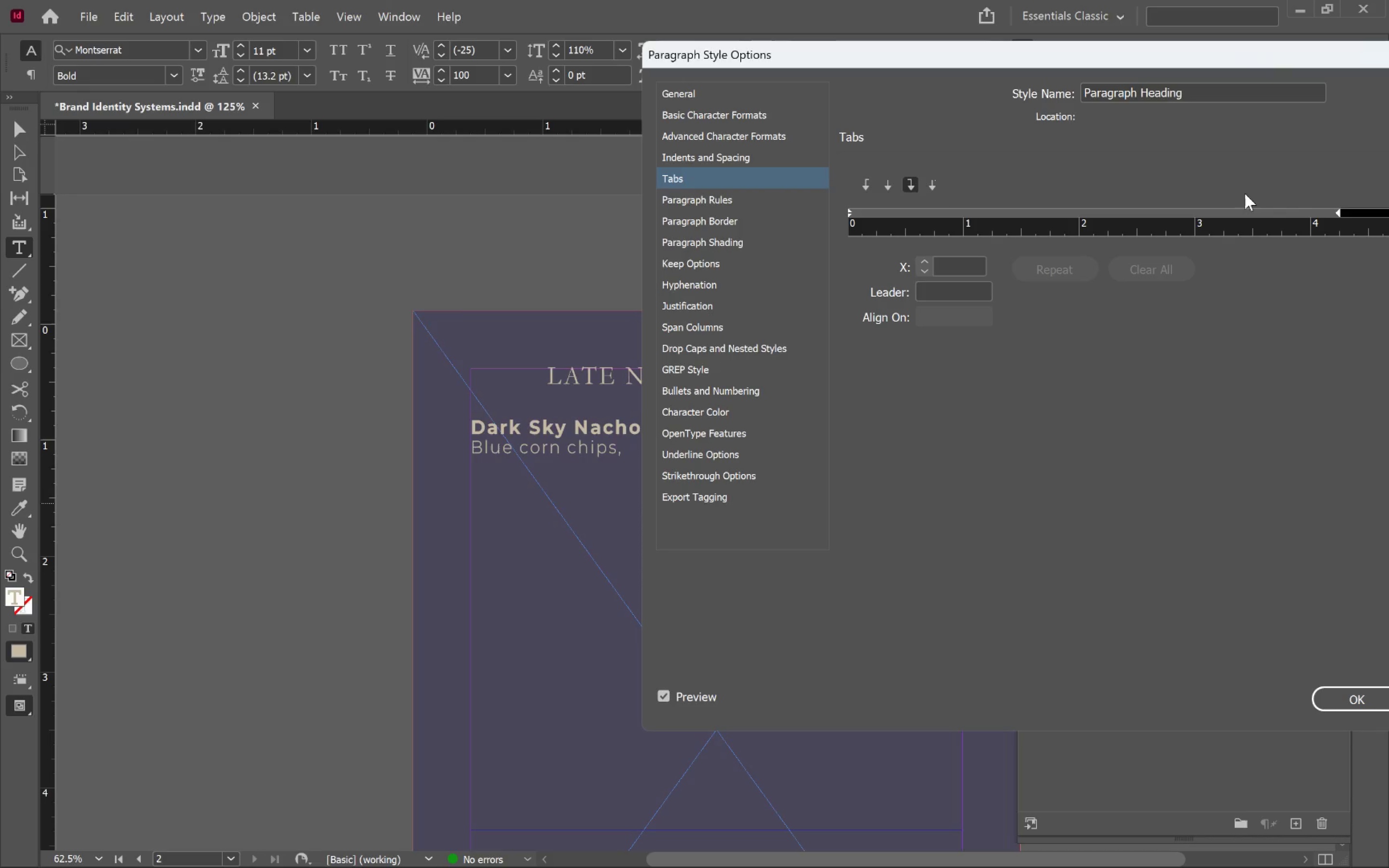 
left_click_drag(start_coordinate=[1066, 58], to_coordinate=[688, 488])
 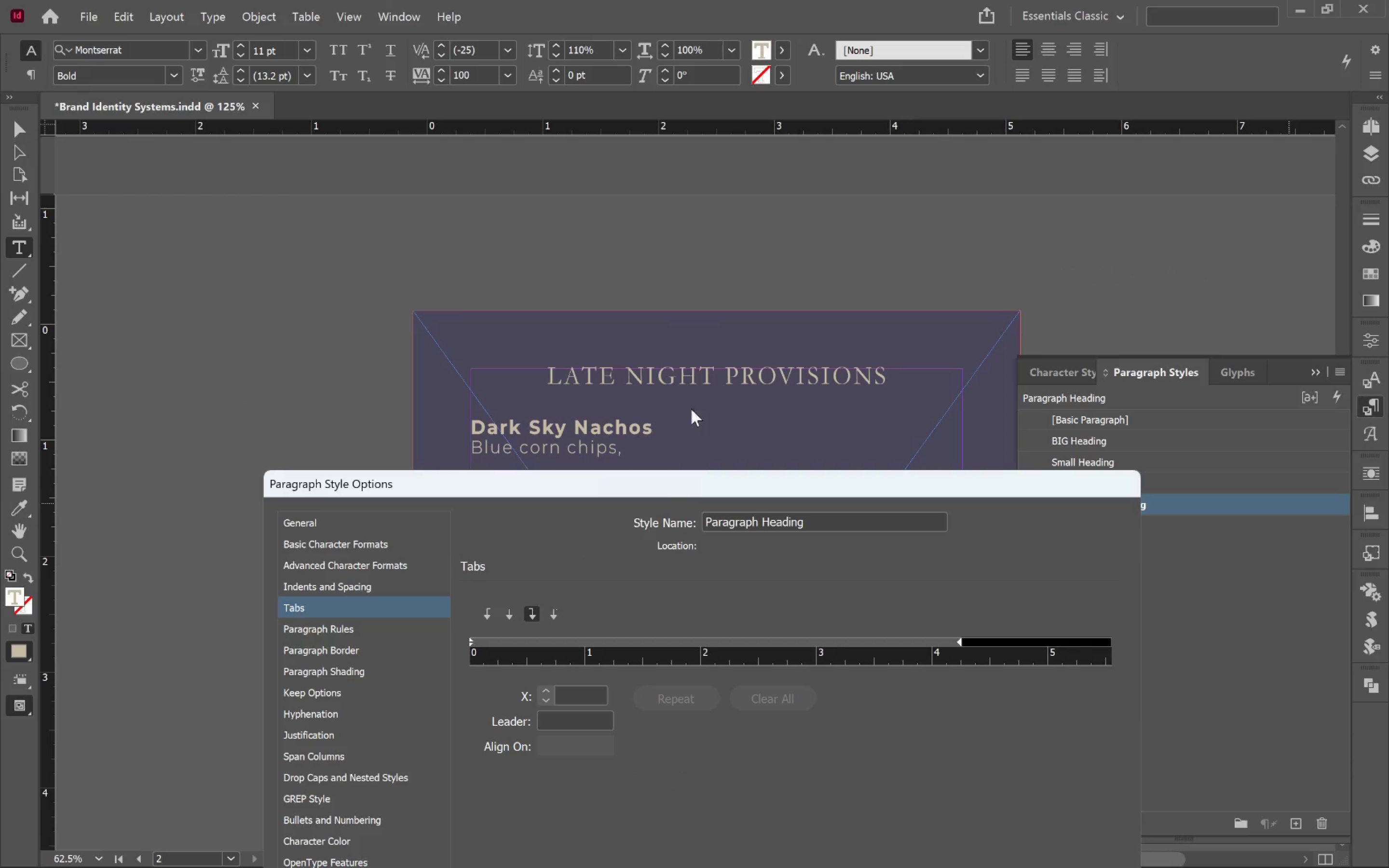 
scroll: coordinate [713, 374], scroll_direction: down, amount: 3.0
 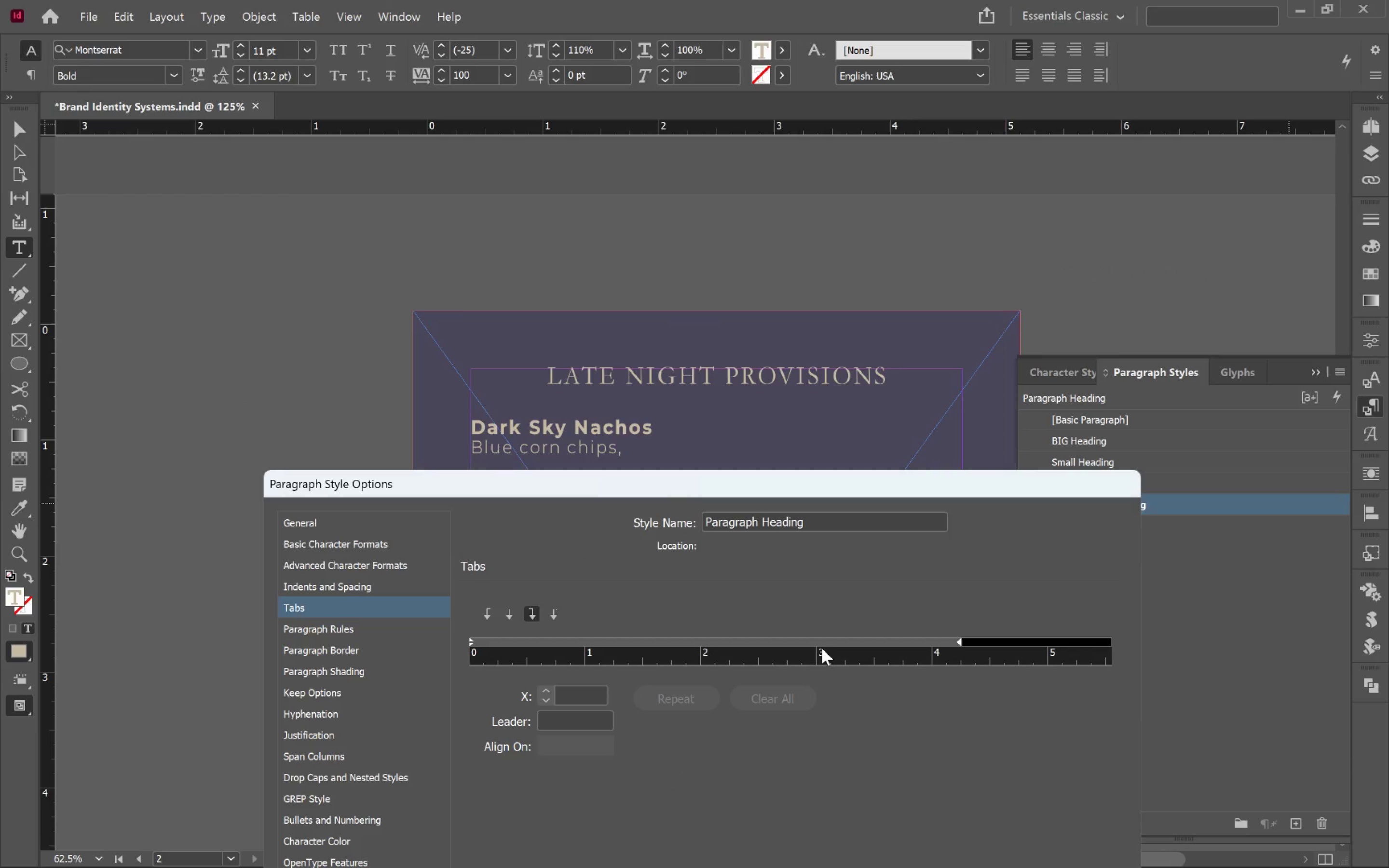 
left_click_drag(start_coordinate=[829, 641], to_coordinate=[884, 643])
 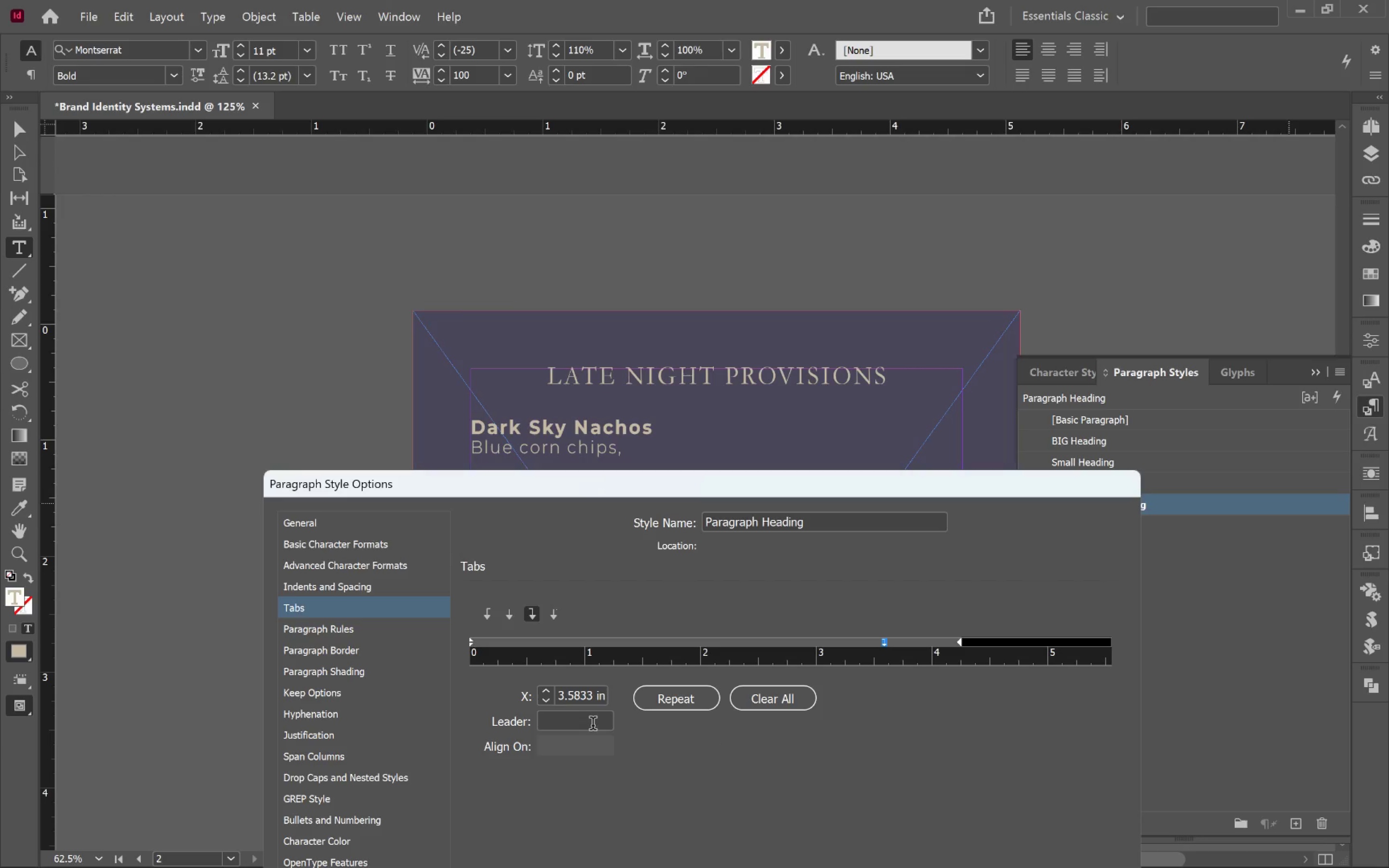 
key(Period)
 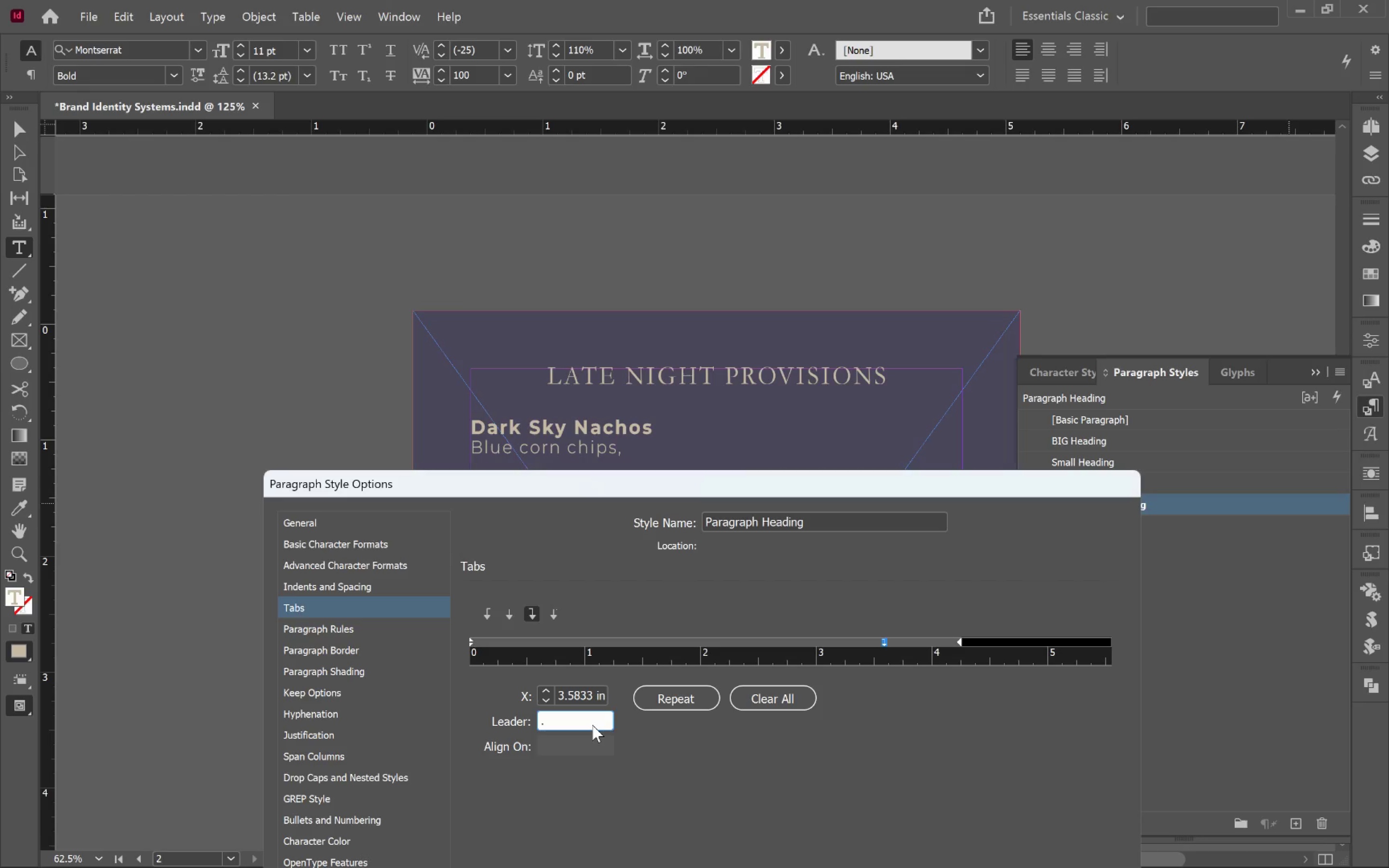 
key(Tab)
 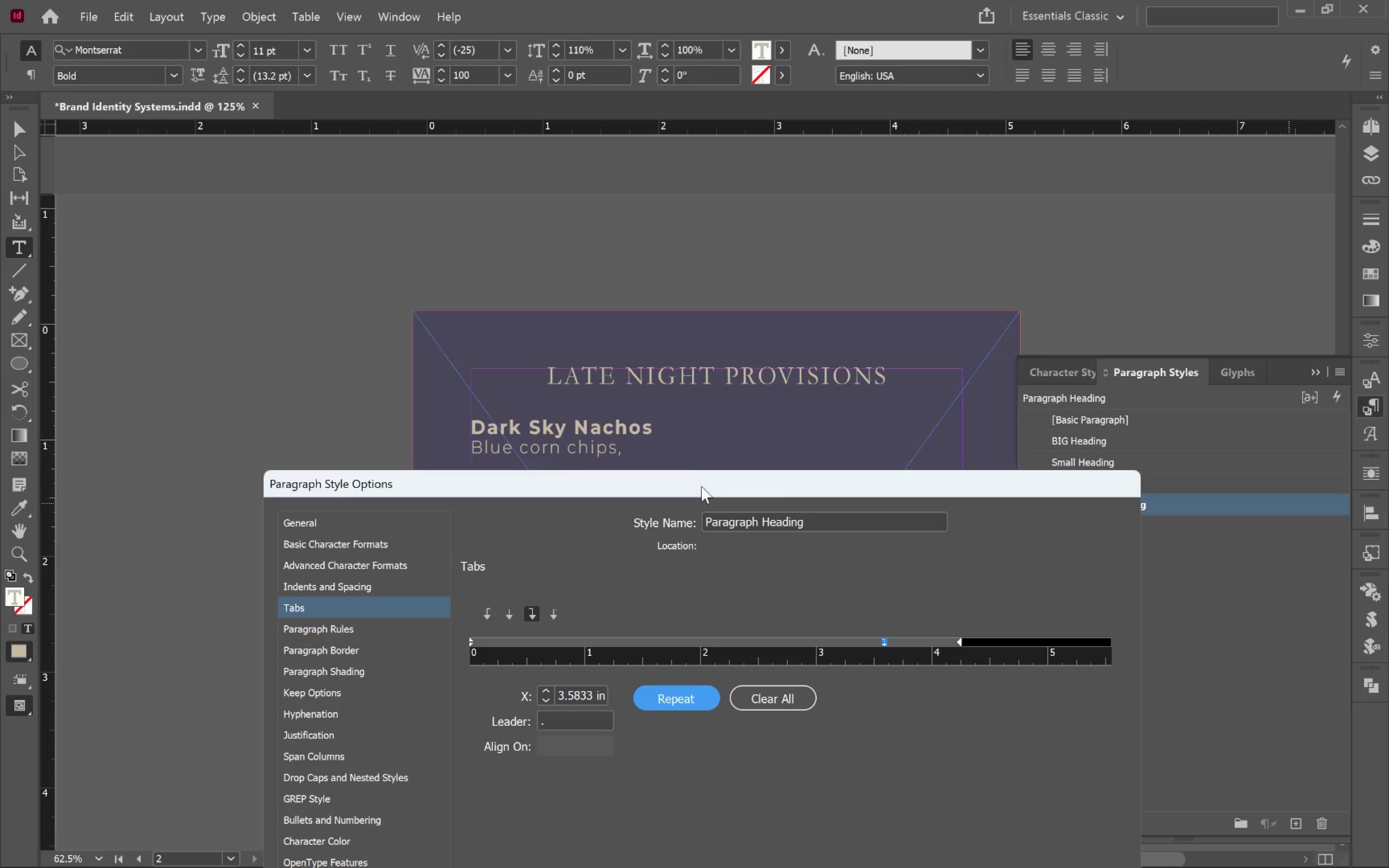 
left_click_drag(start_coordinate=[701, 486], to_coordinate=[713, 131])
 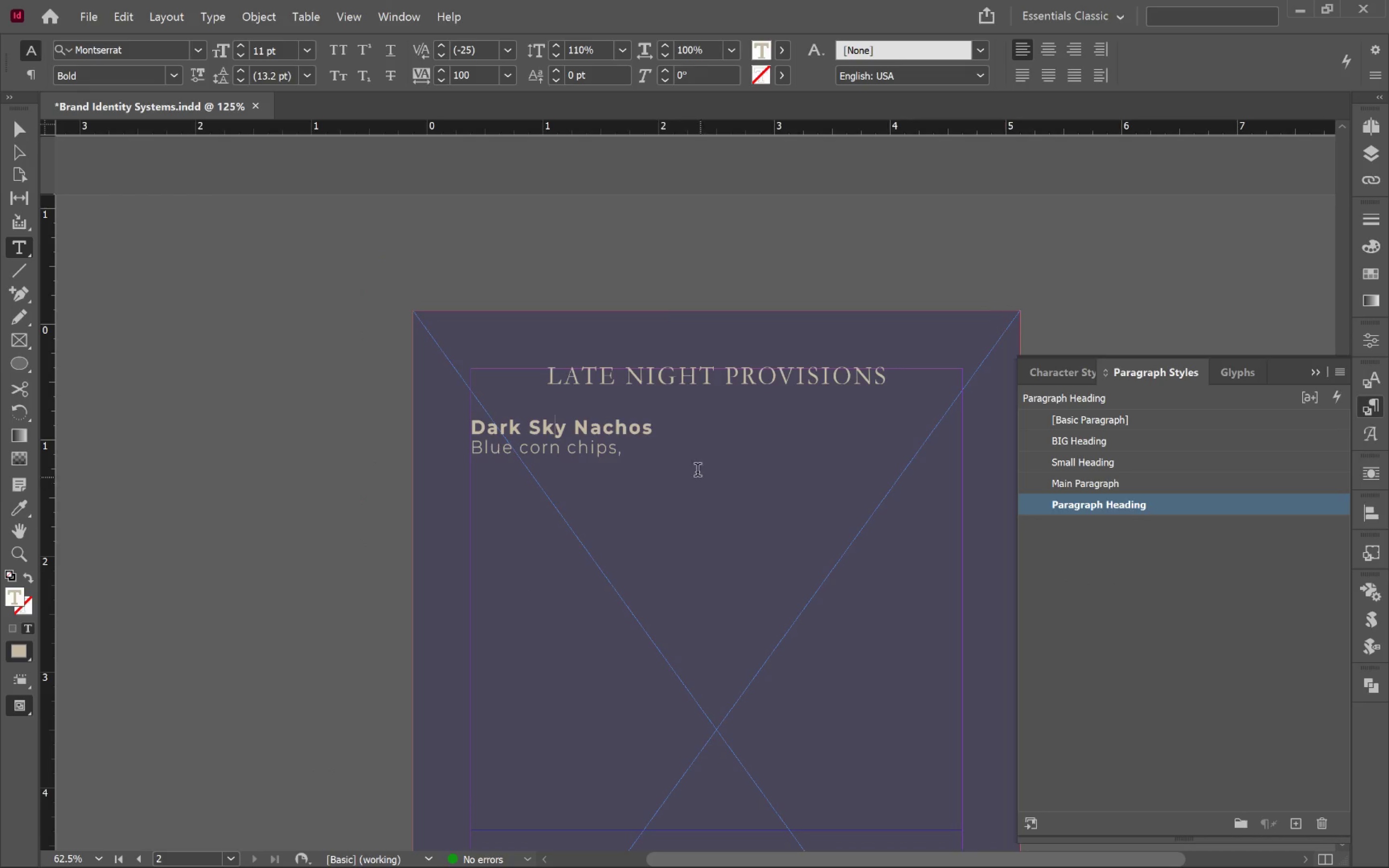 
left_click([690, 428])
 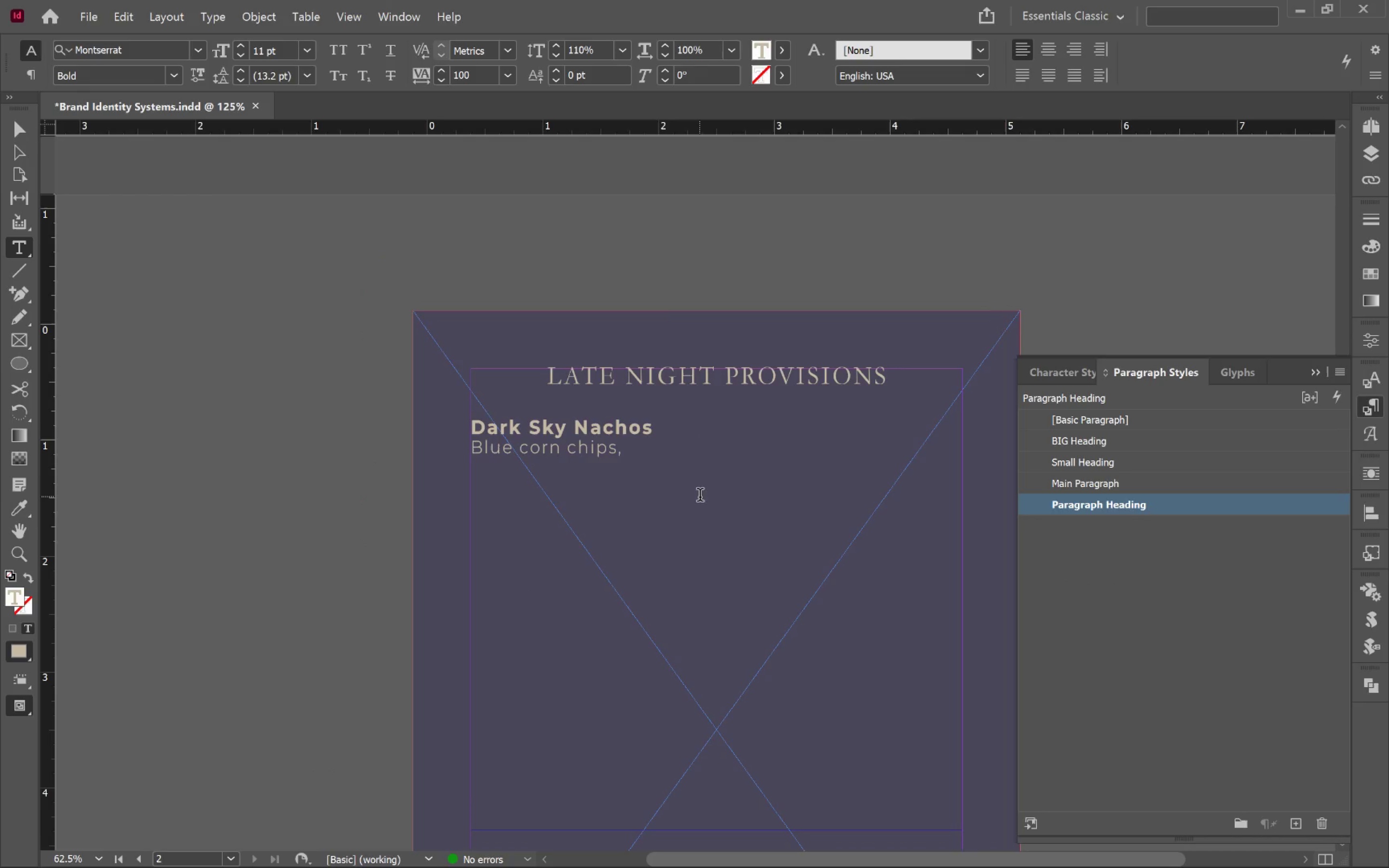 
key(Tab)
 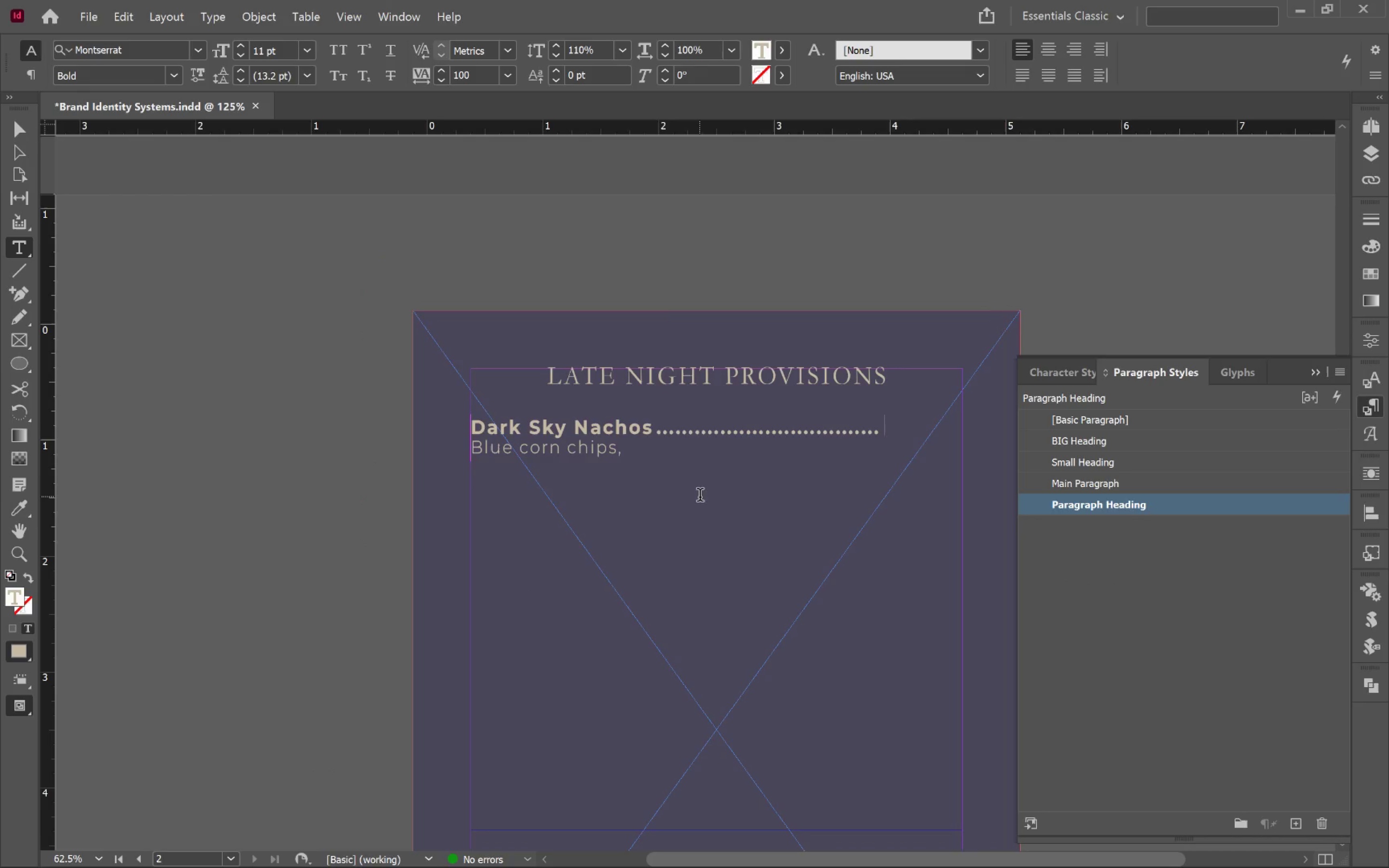 
key(Shift+4)
 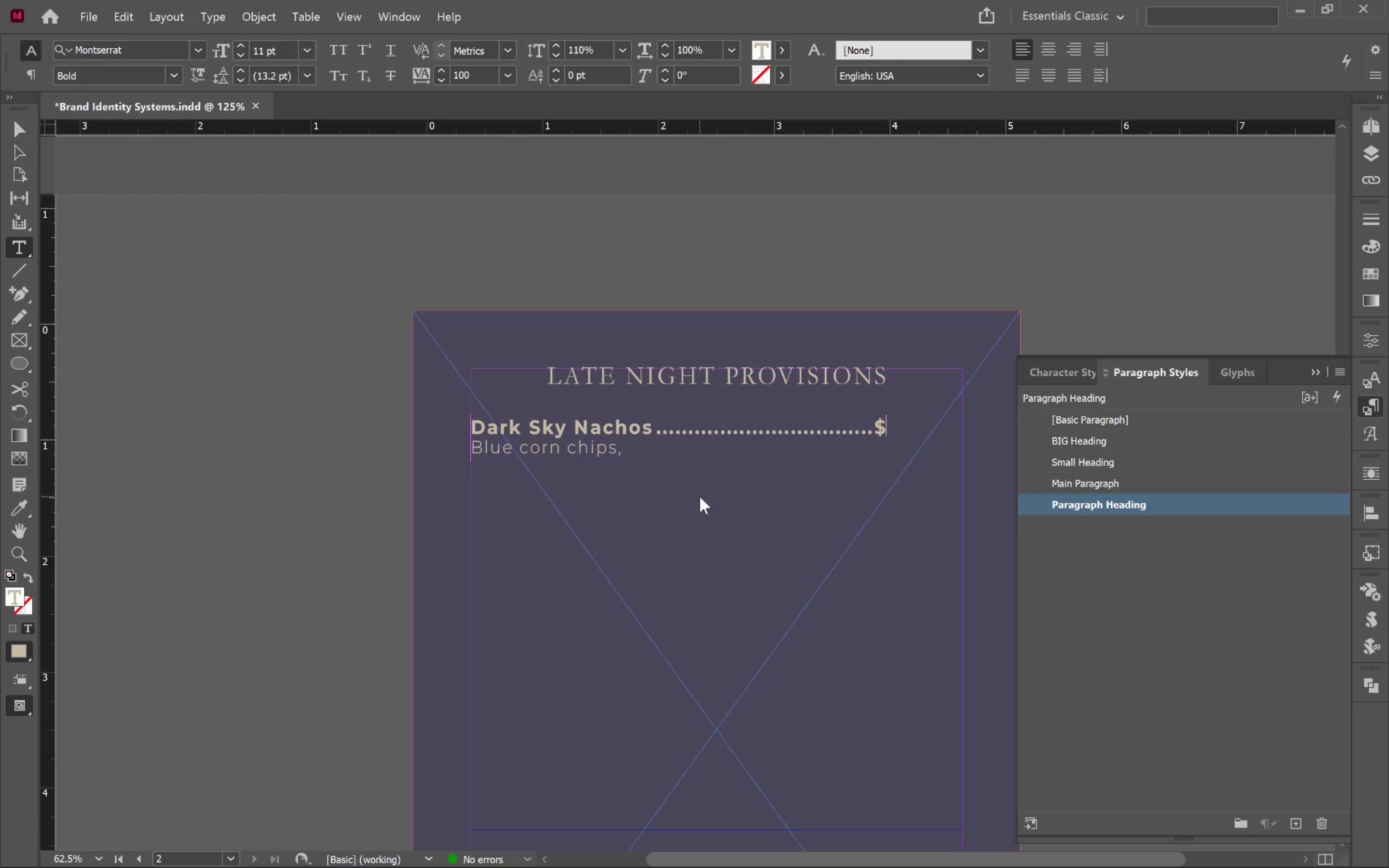 
key(Backspace)
 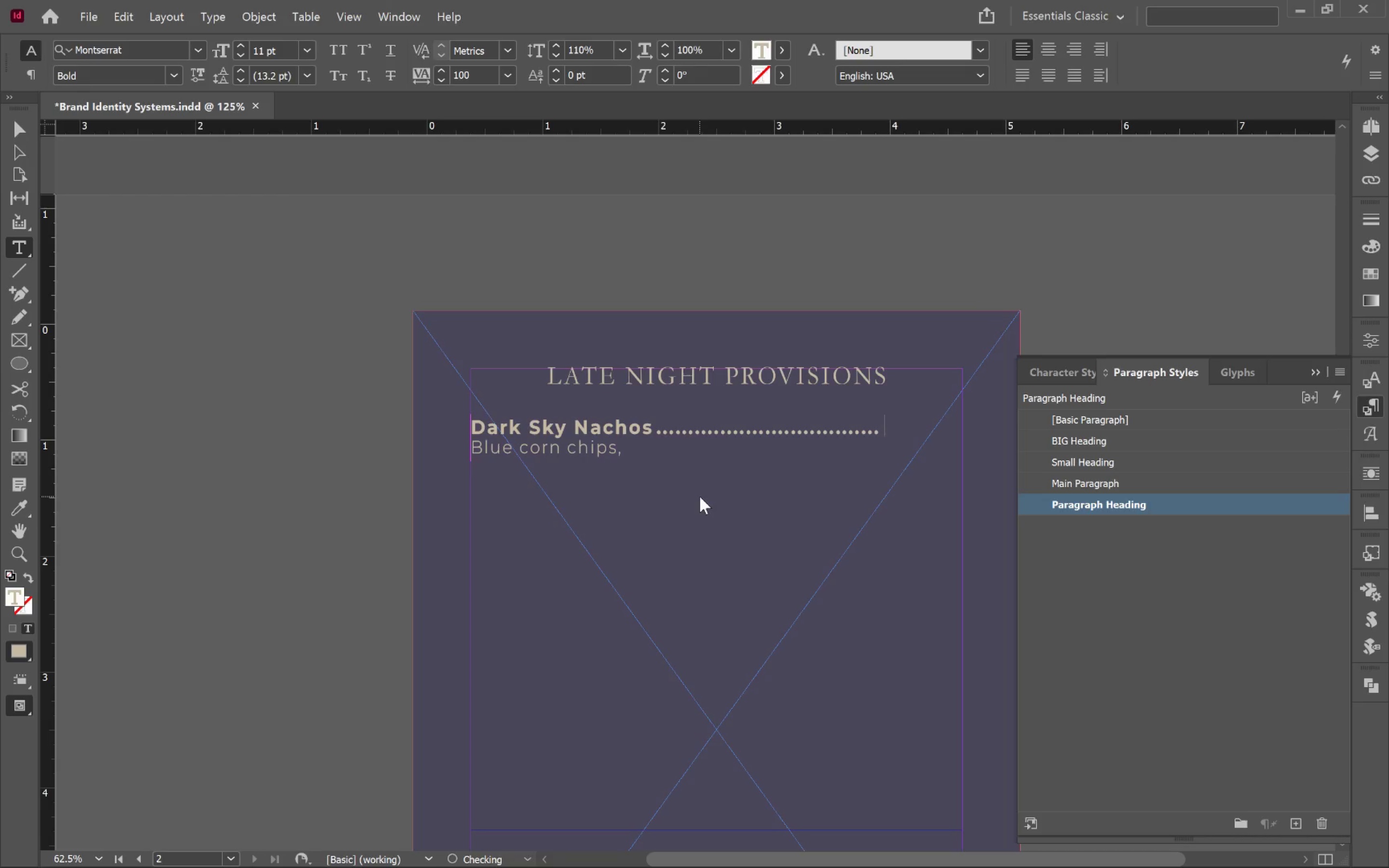 
key(Space)
 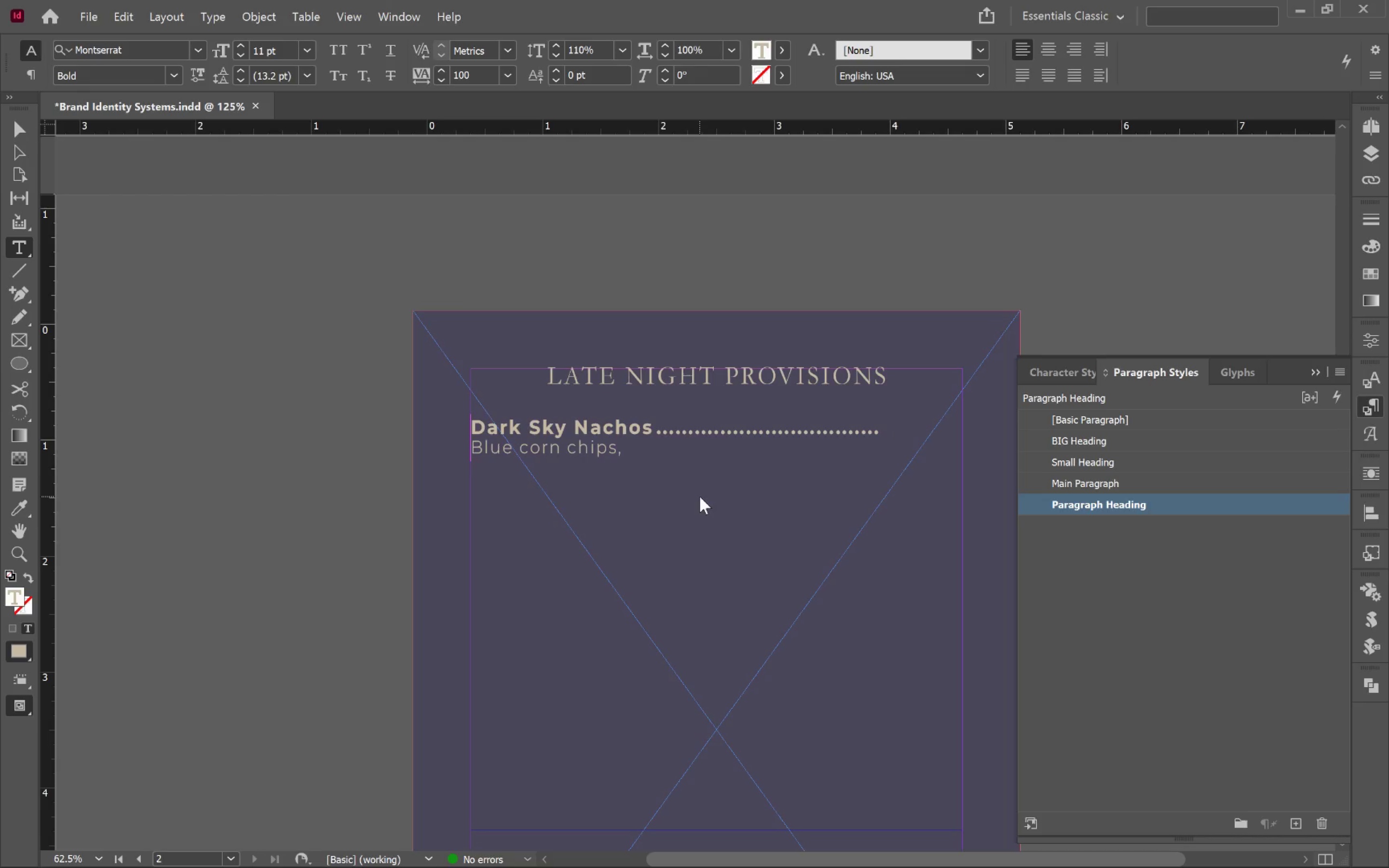 
key(Shift+4)
 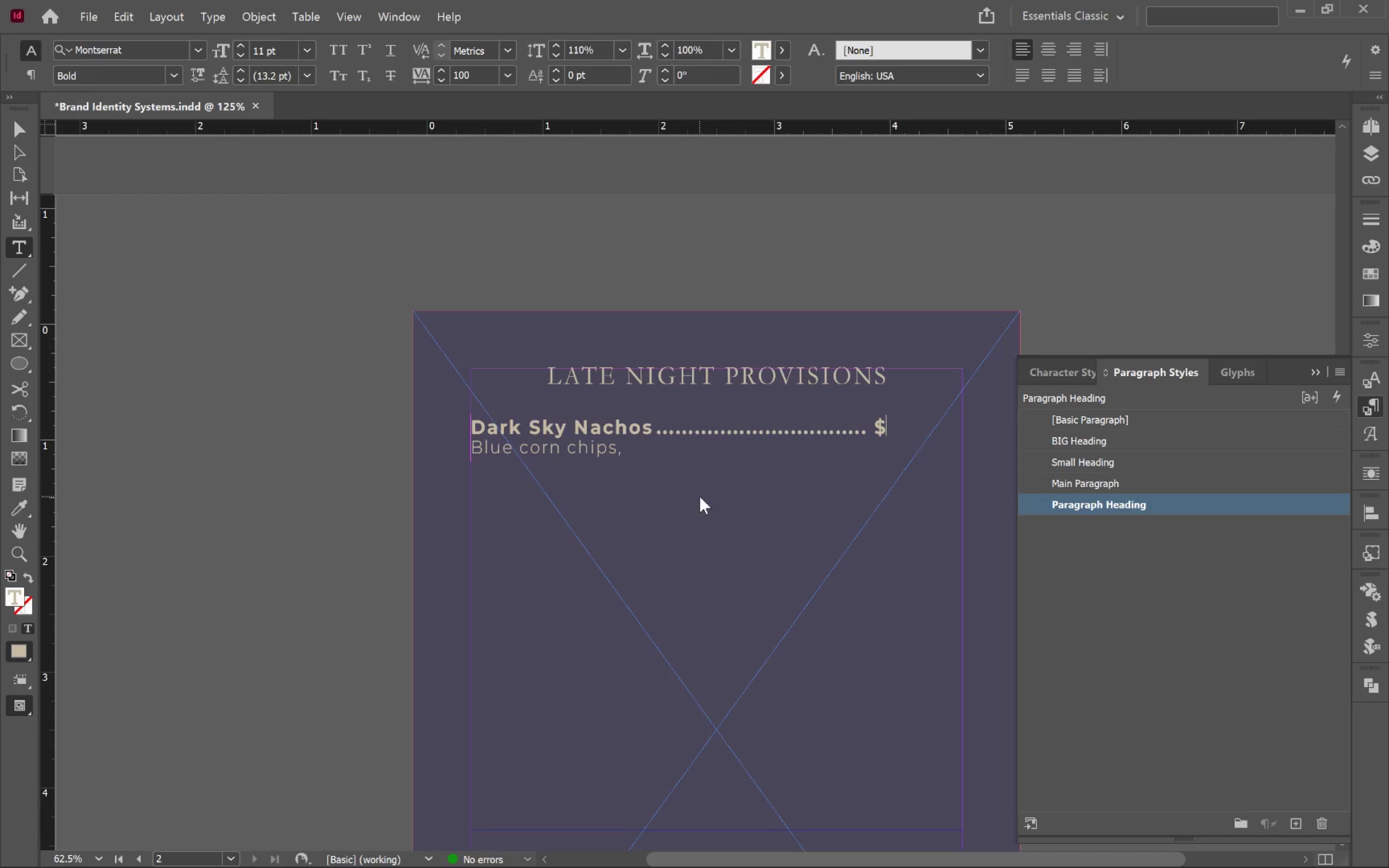 
type(16)
 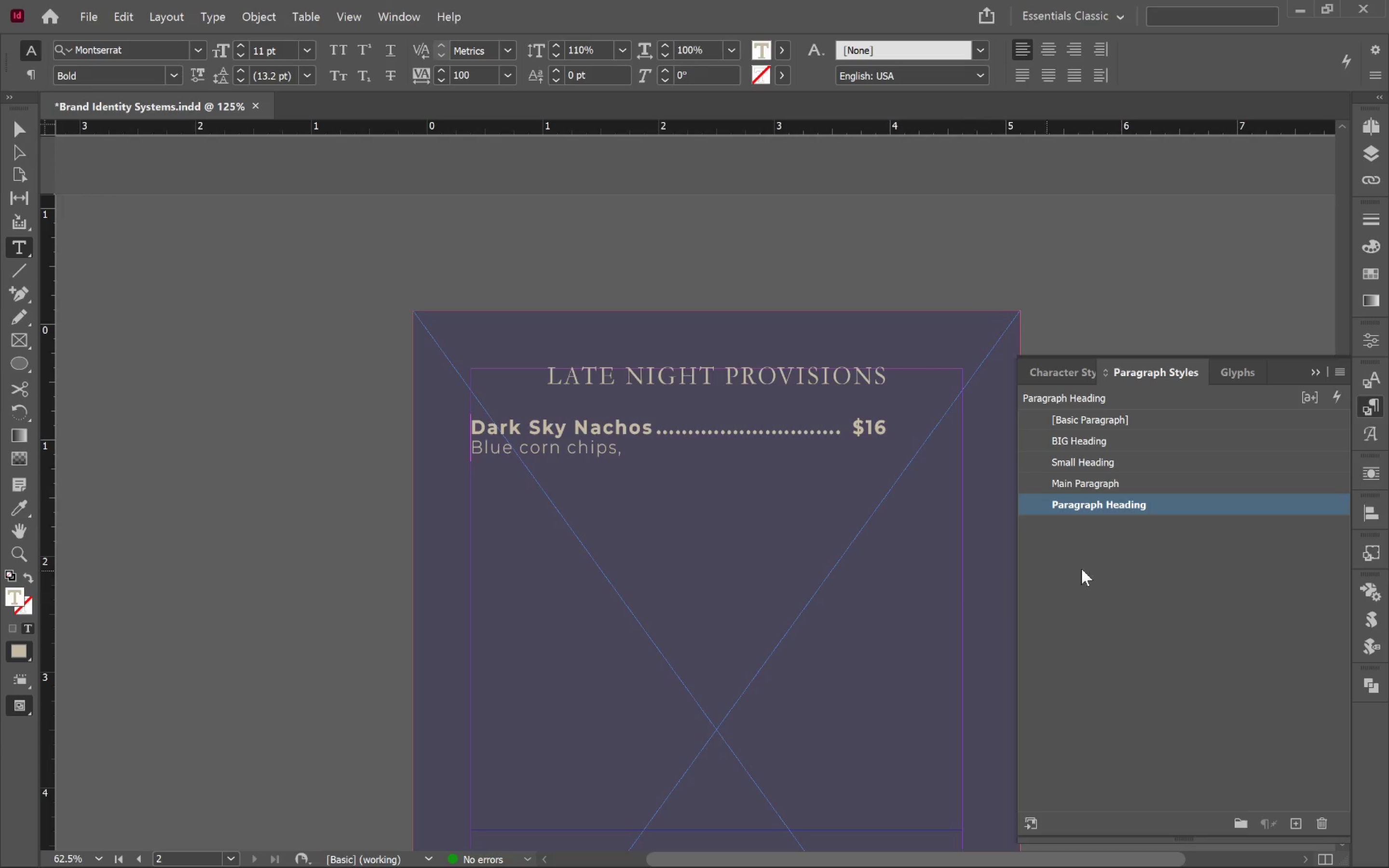 
right_click([1247, 502])
 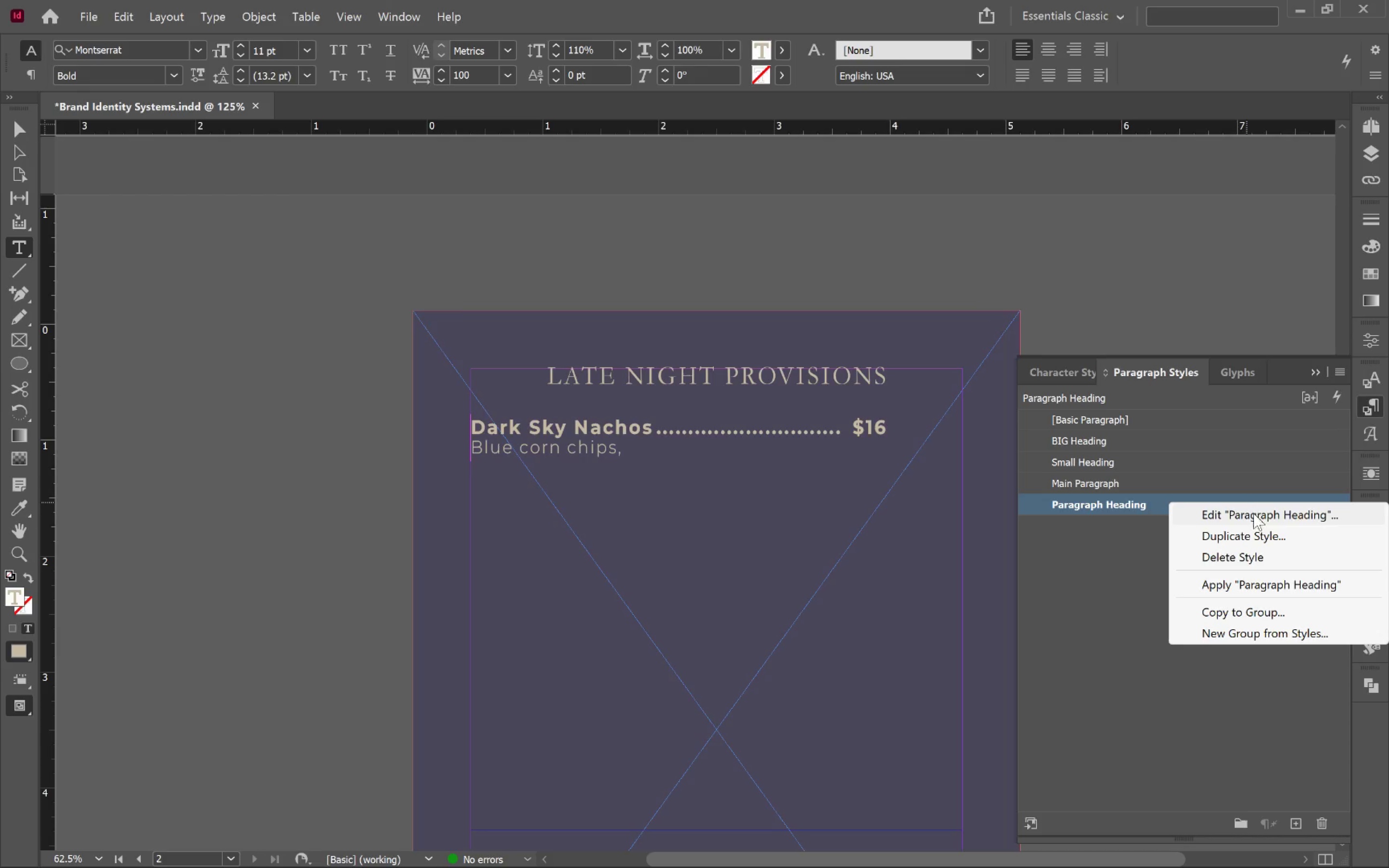 
left_click([1254, 513])
 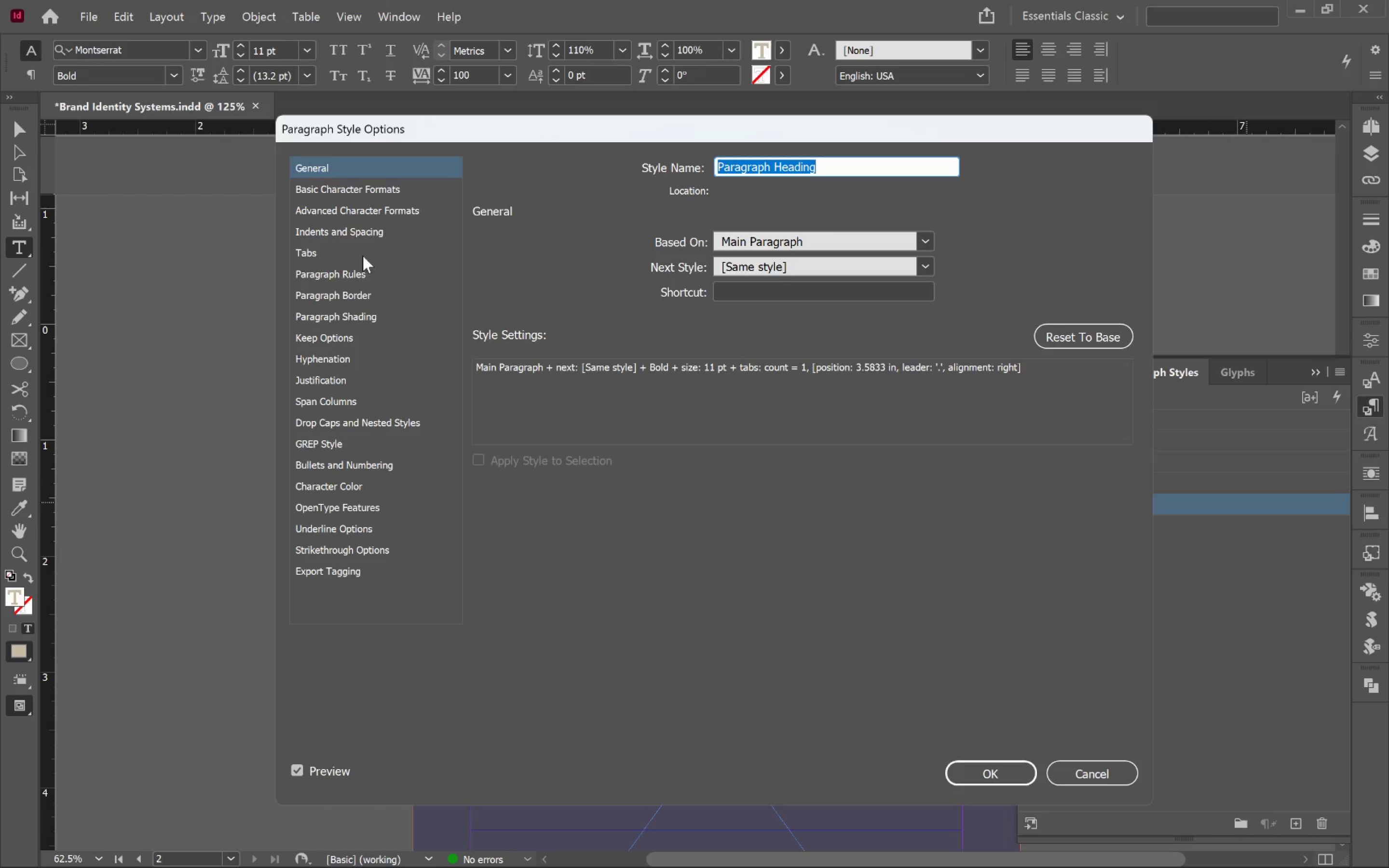 
left_click([323, 248])
 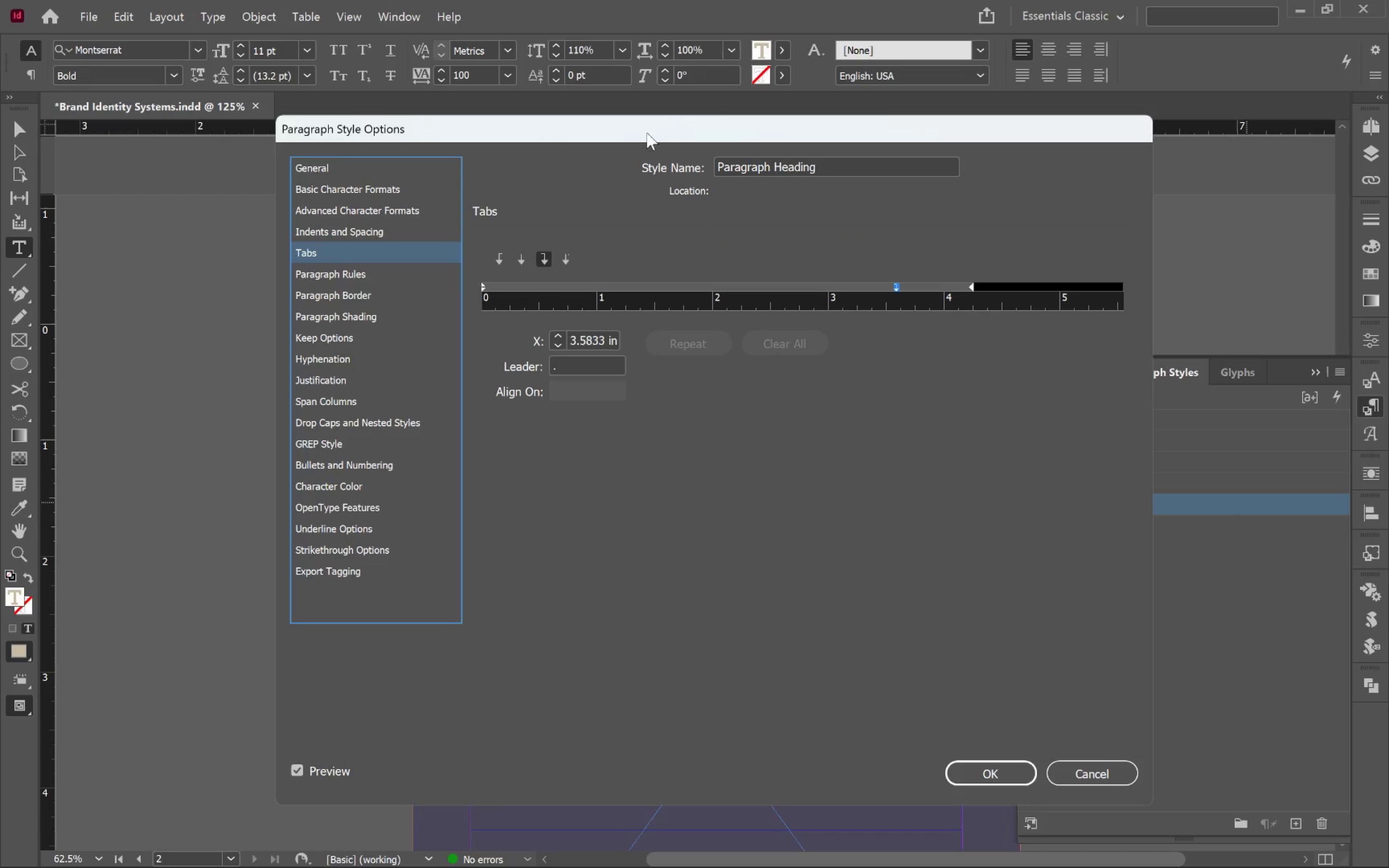 
left_click_drag(start_coordinate=[658, 130], to_coordinate=[720, 562])
 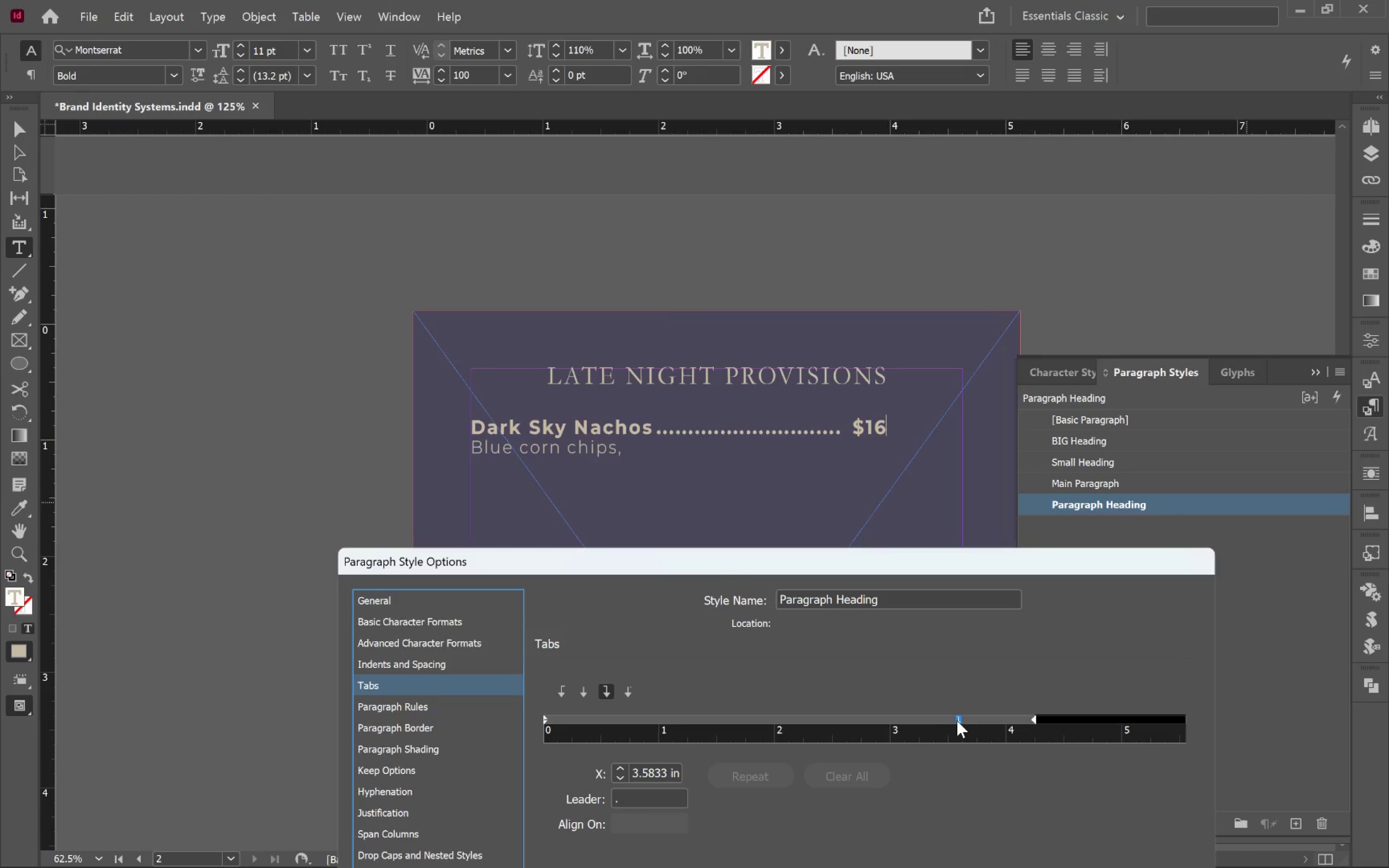 
left_click_drag(start_coordinate=[959, 720], to_coordinate=[990, 724])
 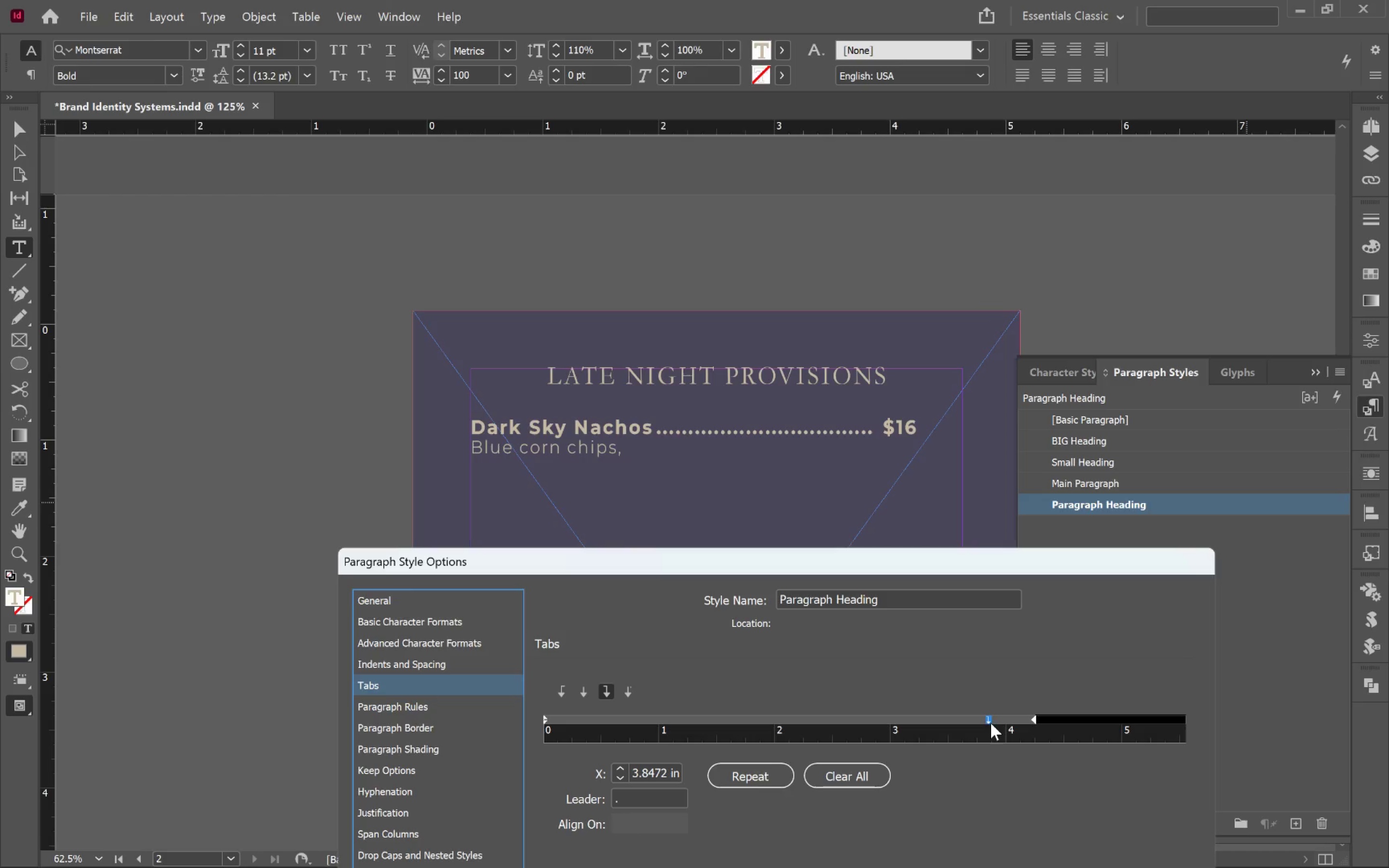 
left_click_drag(start_coordinate=[989, 721], to_coordinate=[996, 722])
 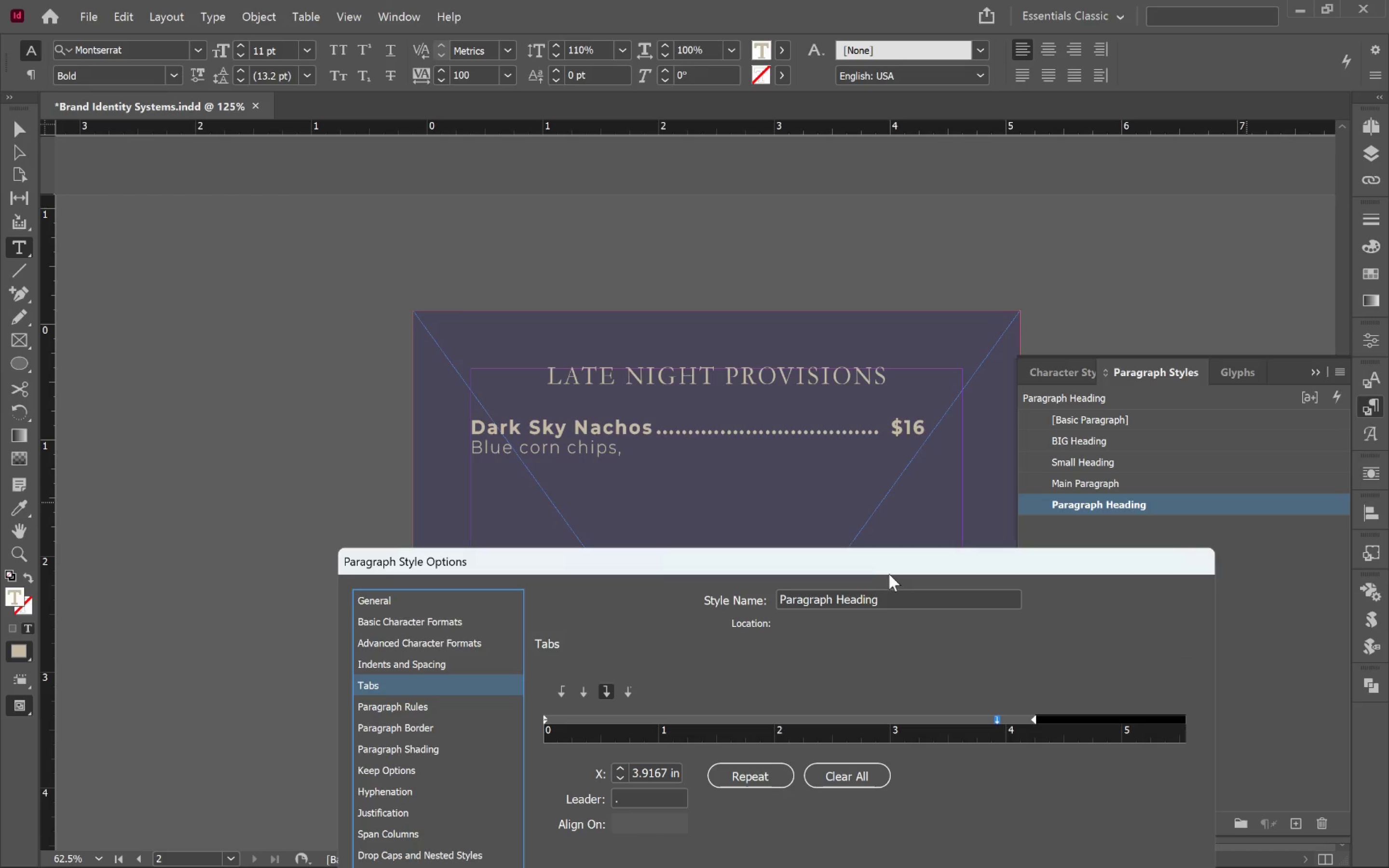 
left_click_drag(start_coordinate=[881, 564], to_coordinate=[828, 76])
 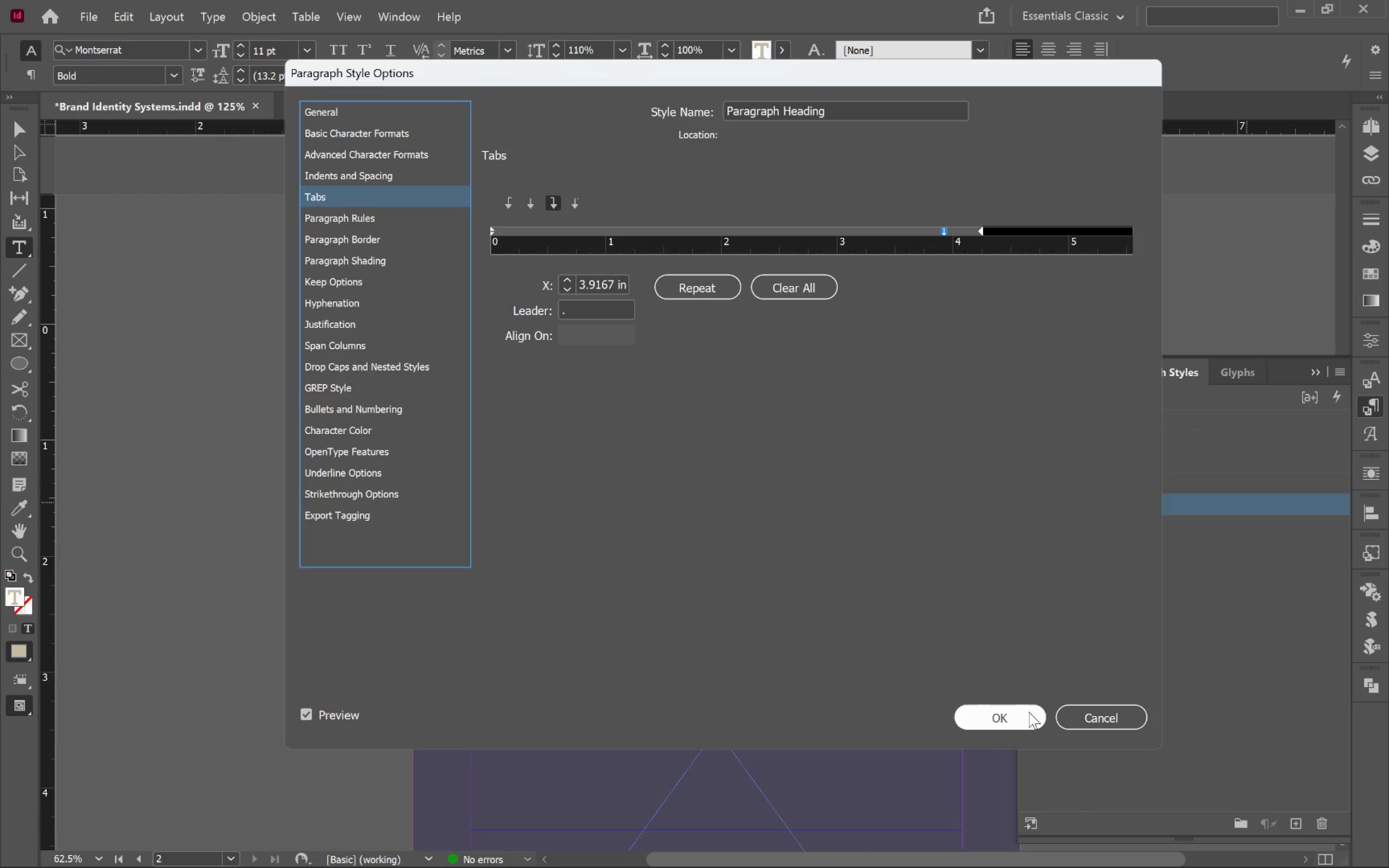 
left_click([1030, 718])
 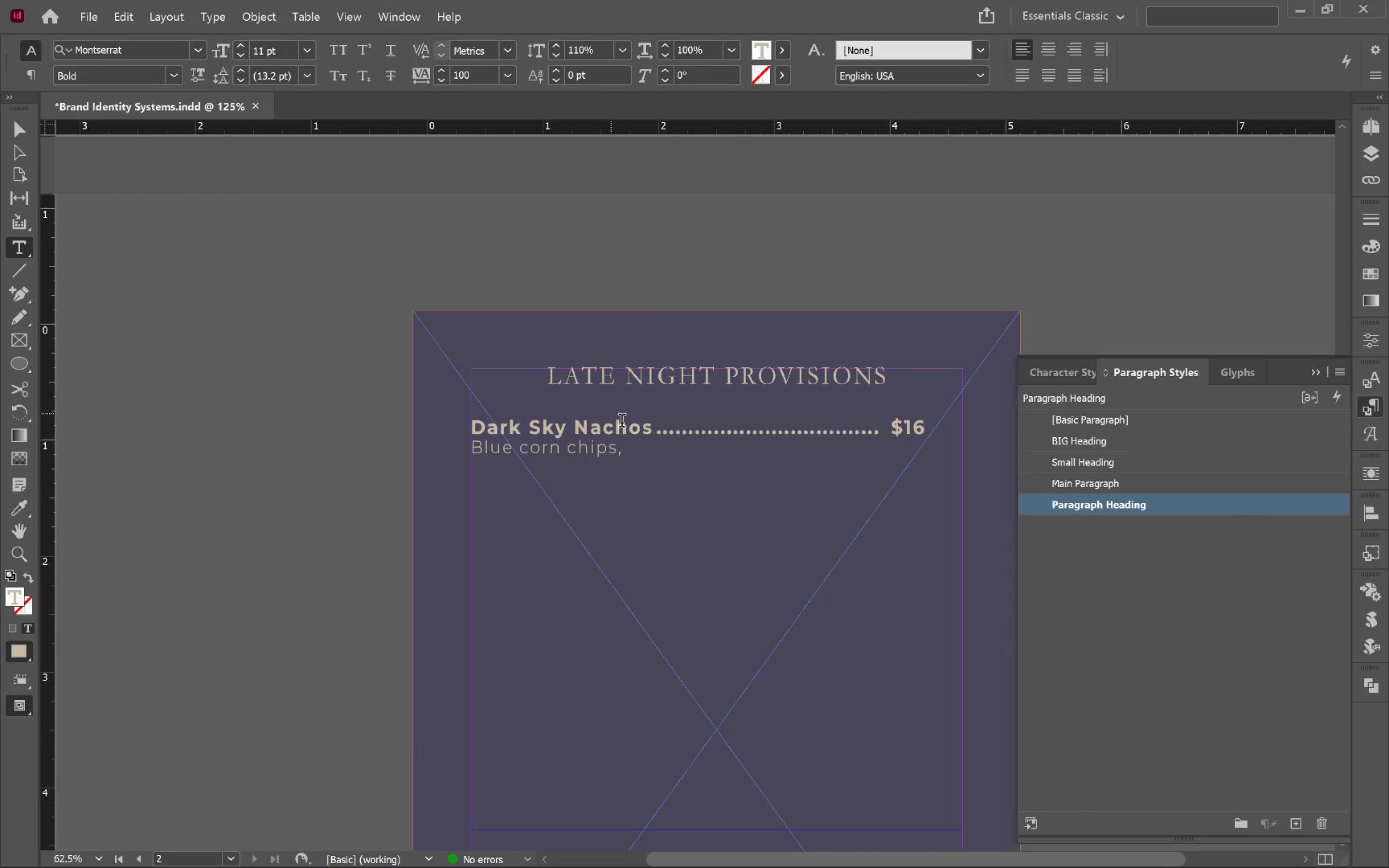 
left_click([644, 455])
 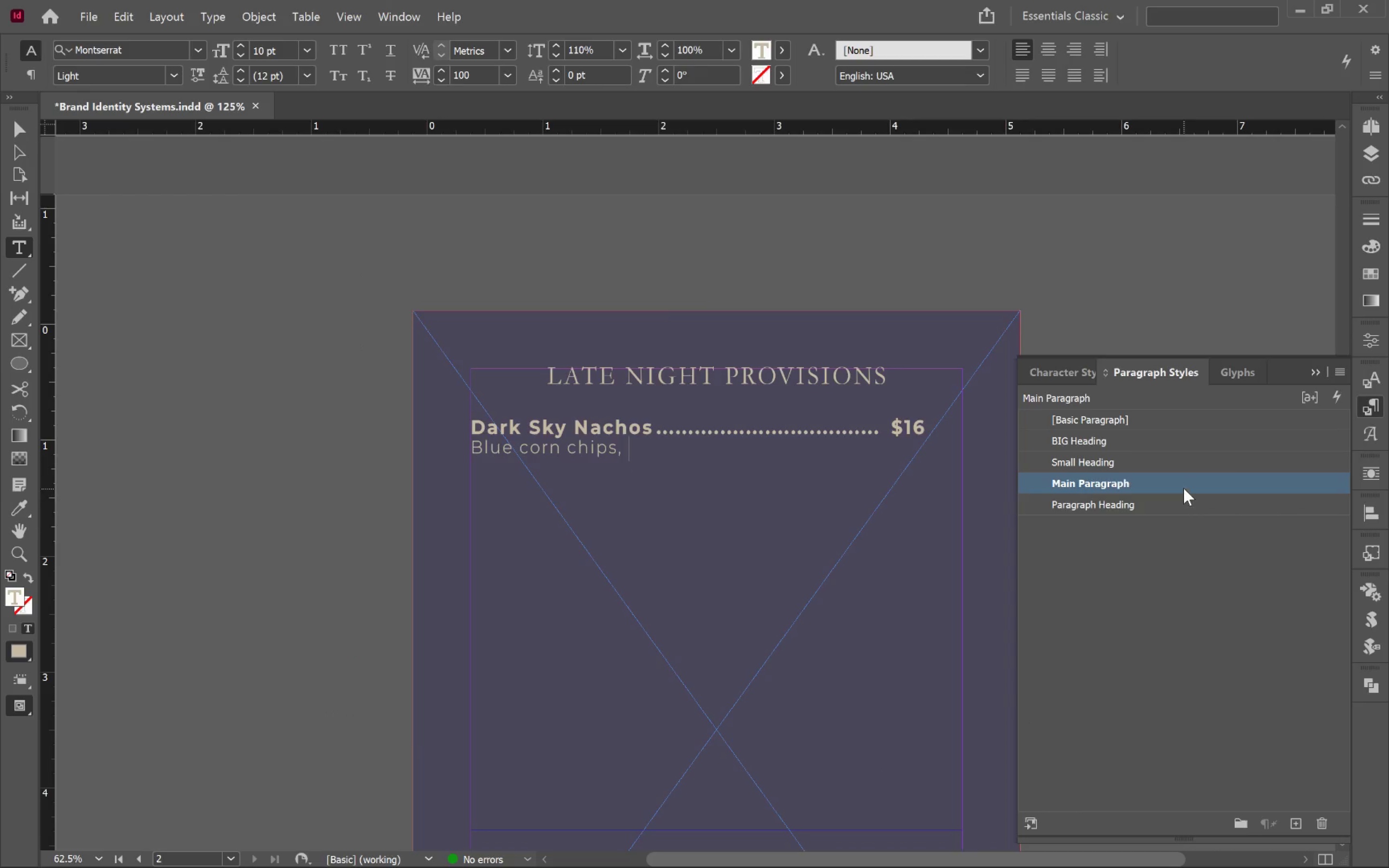 
left_click([1238, 491])
 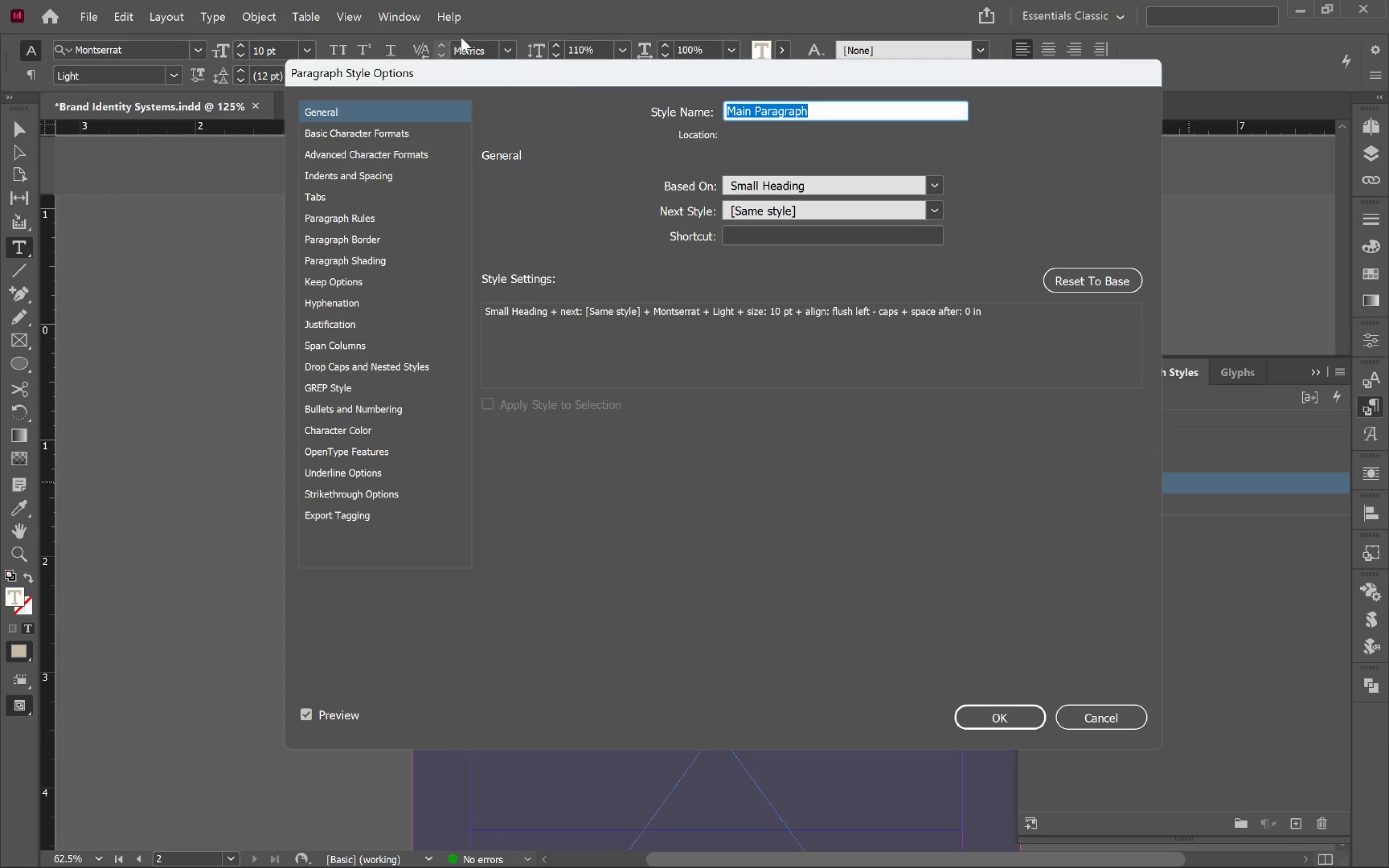 
left_click_drag(start_coordinate=[485, 82], to_coordinate=[851, 84])
 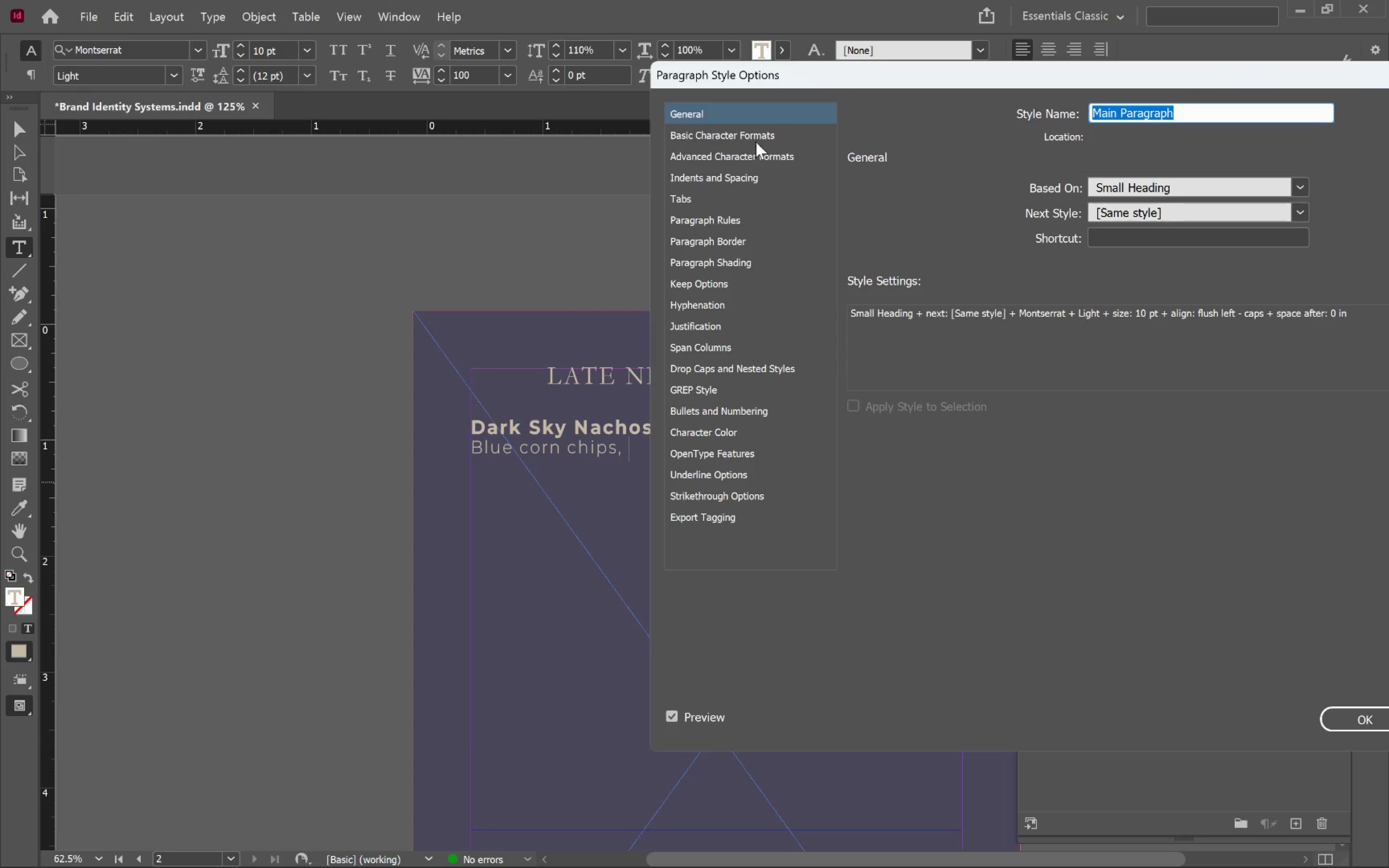 
left_click([753, 136])
 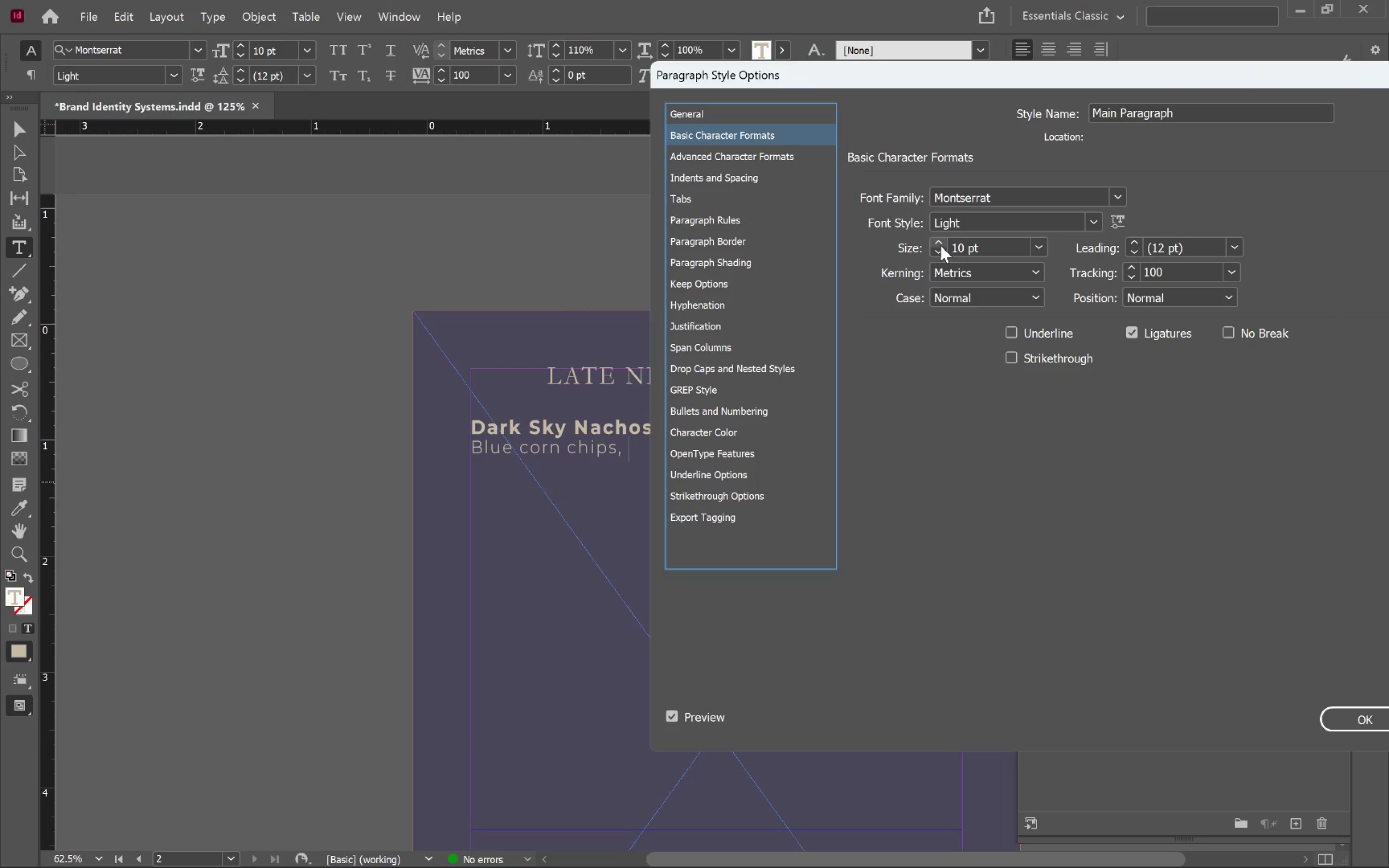 
left_click([935, 250])
 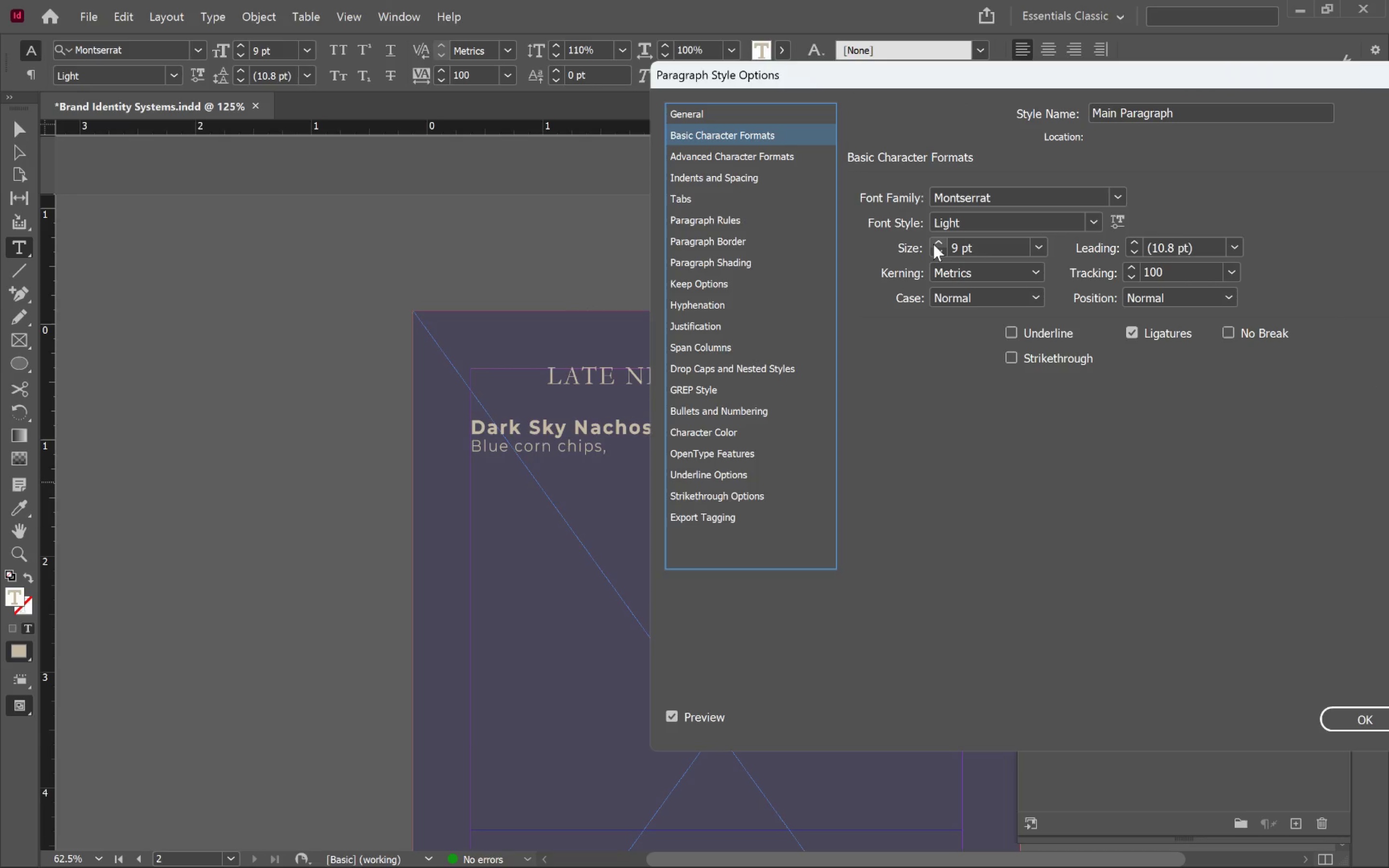 
left_click([937, 244])
 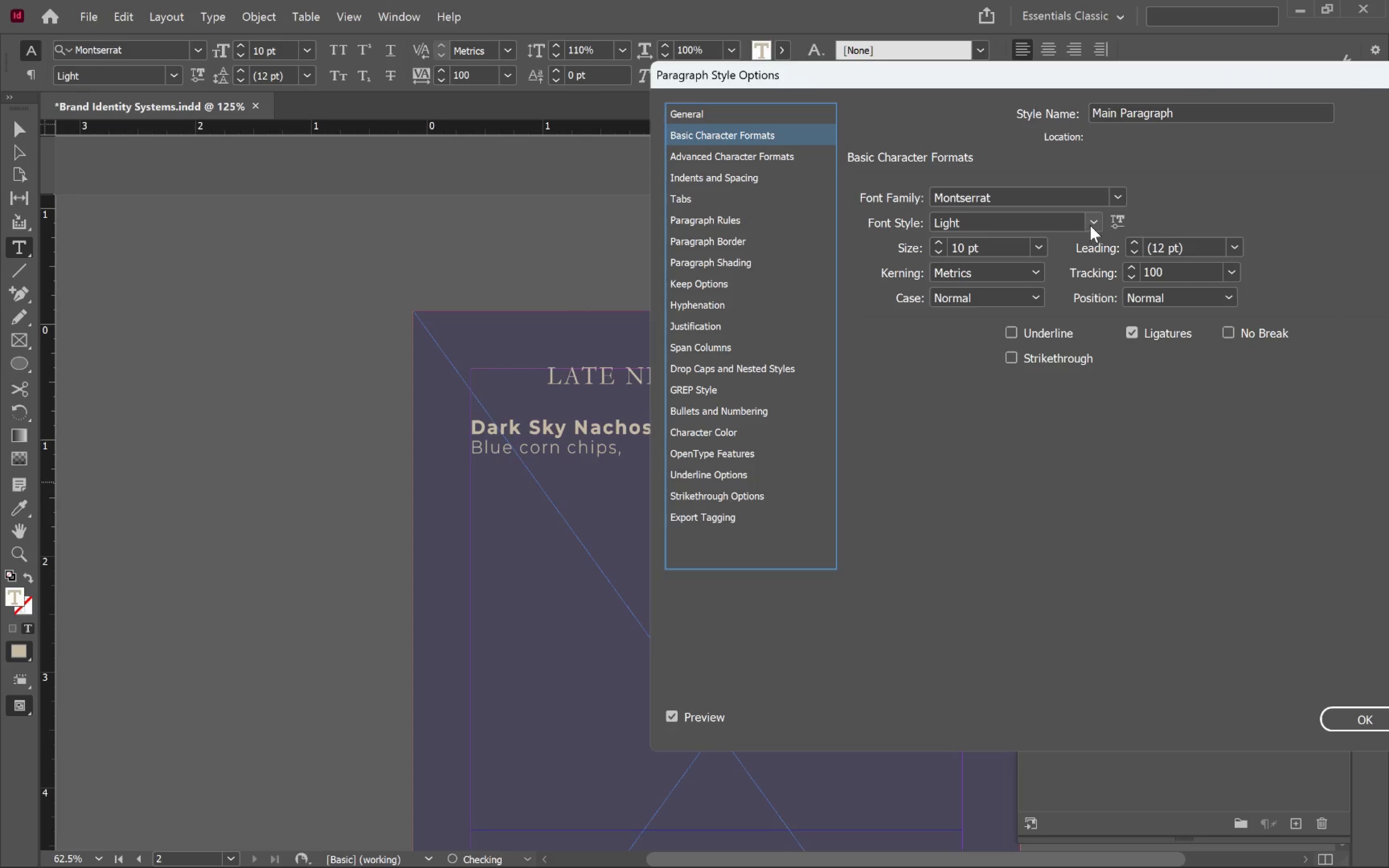 
left_click([1090, 225])
 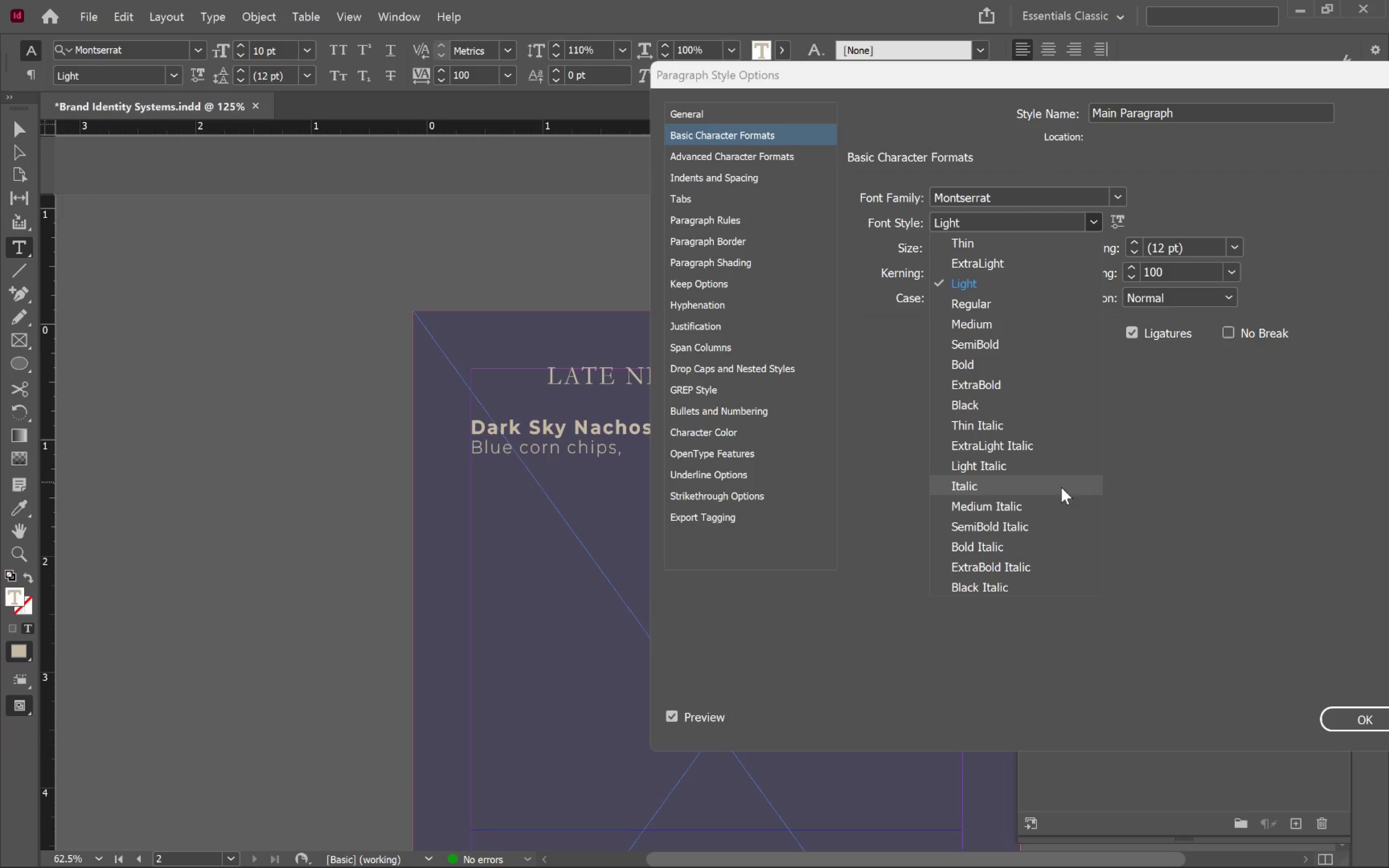 
wait(6.02)
 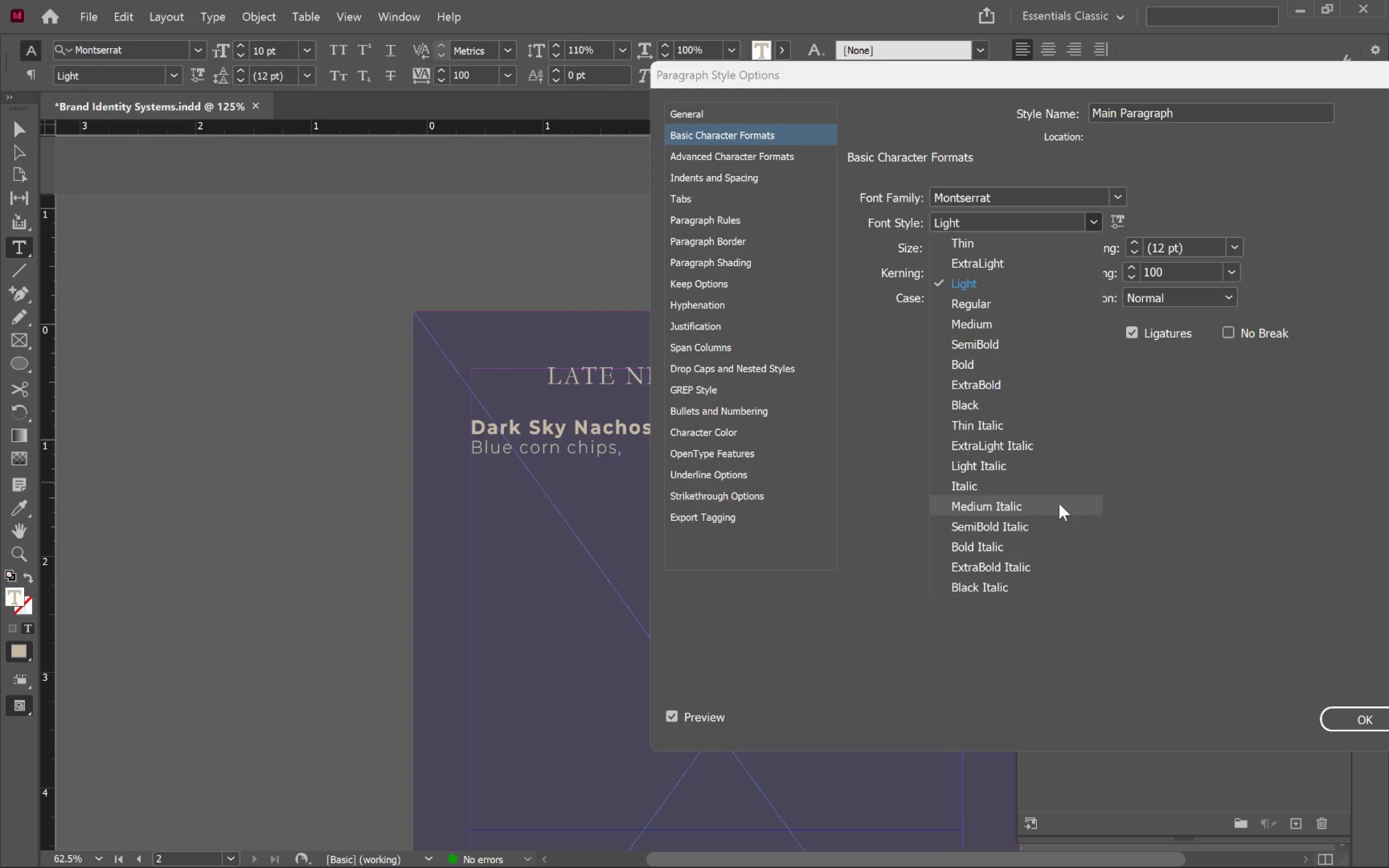 
left_click([1215, 429])
 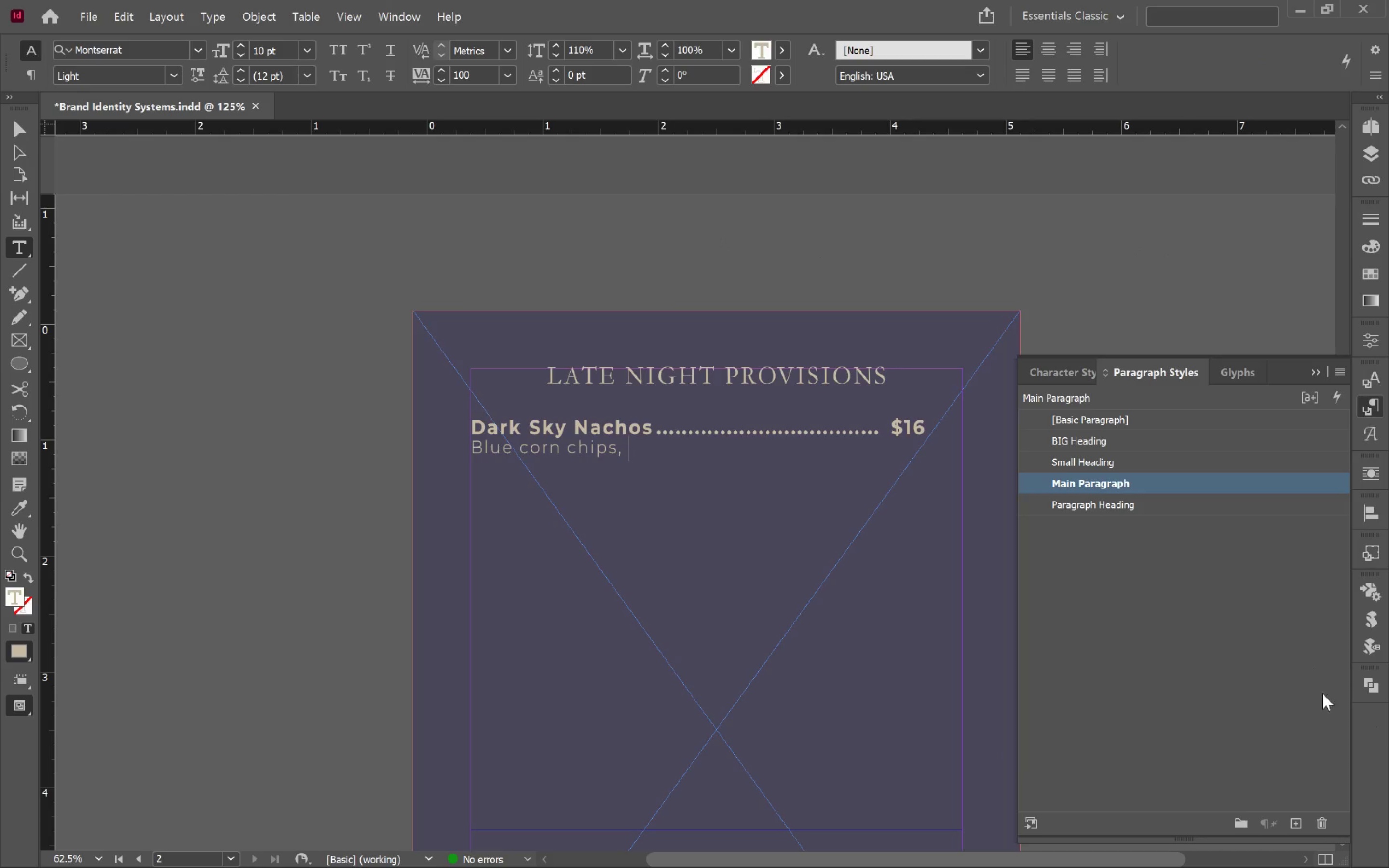 
right_click([1128, 500])
 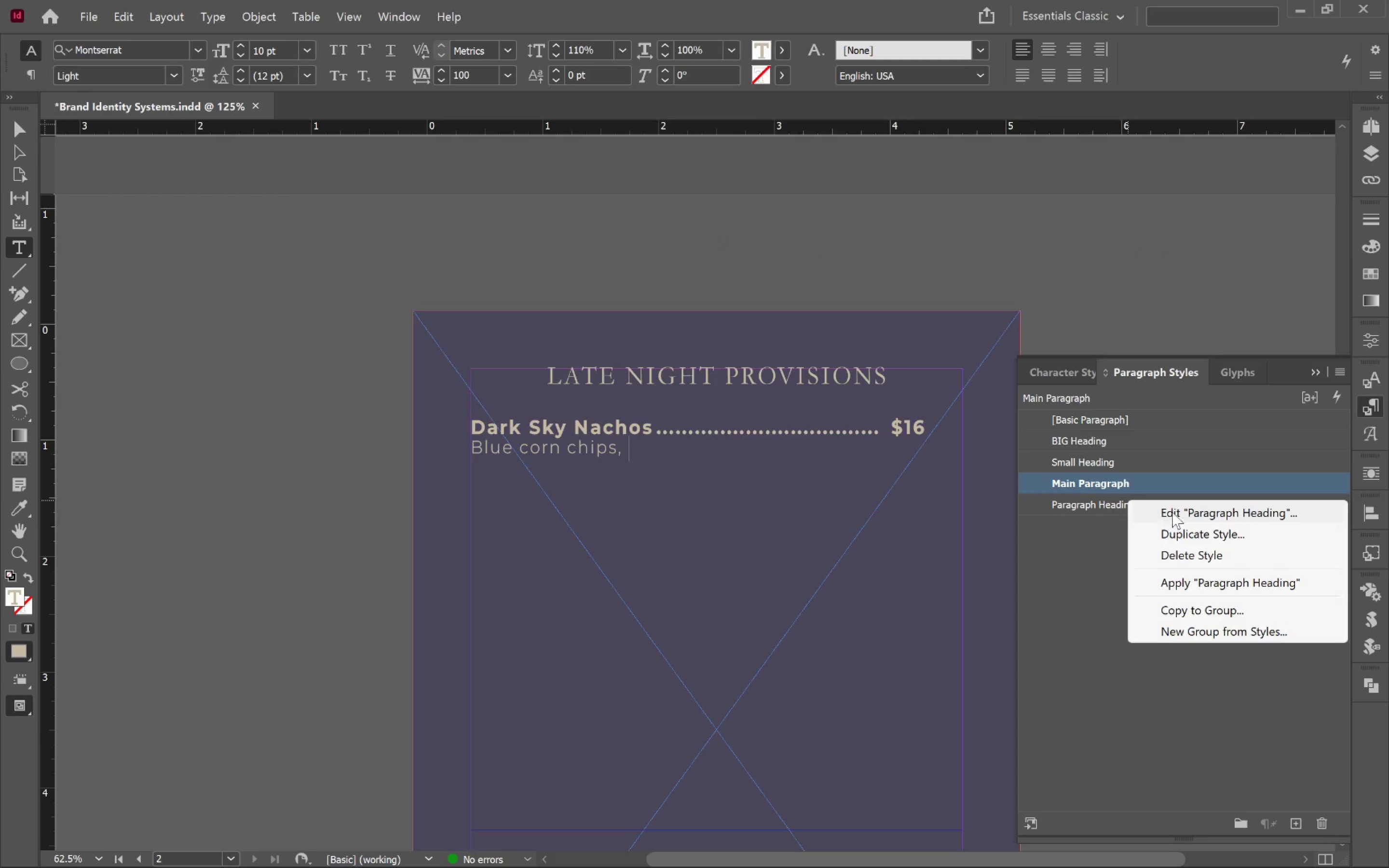 
left_click([1180, 511])
 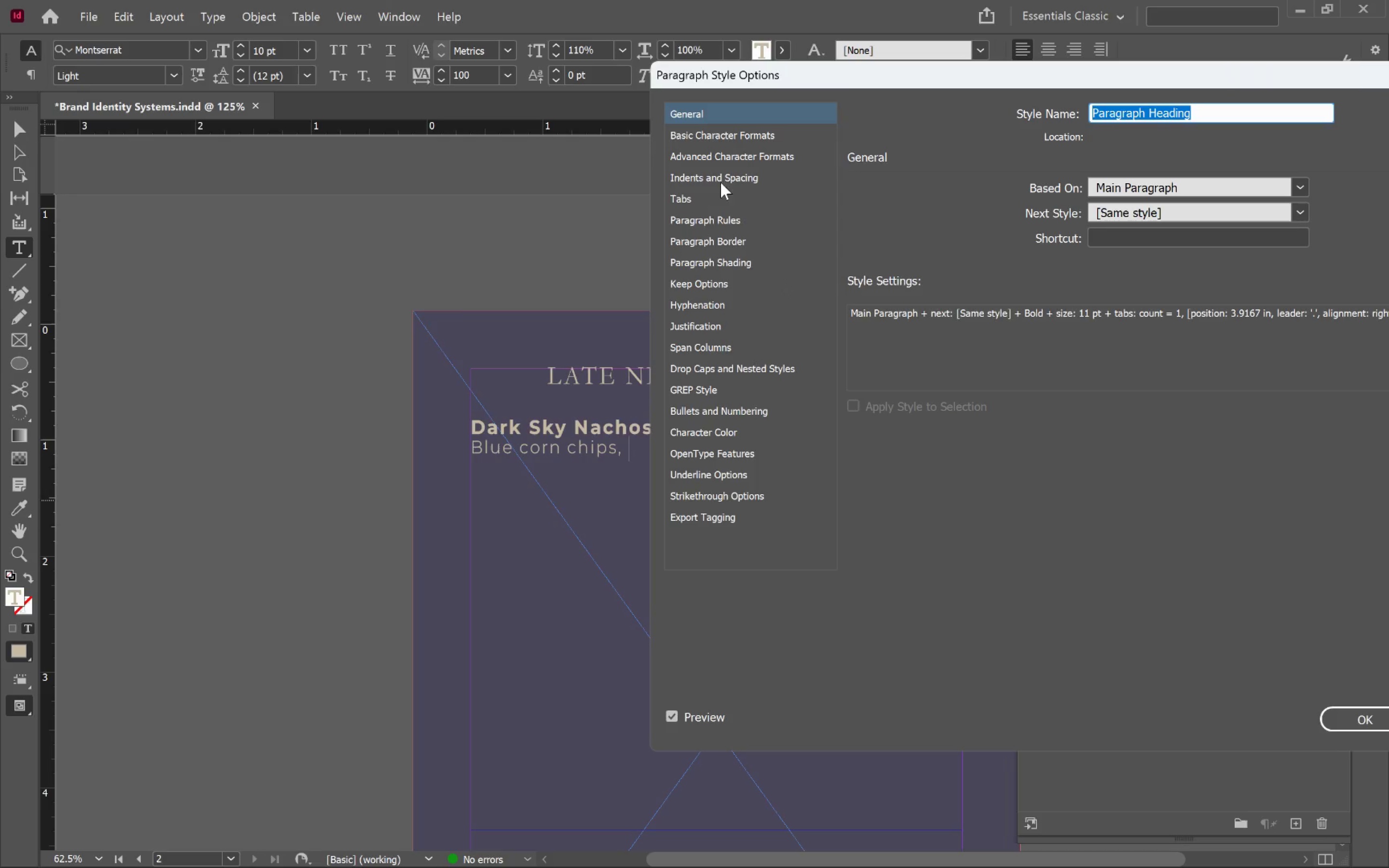 
left_click([749, 179])
 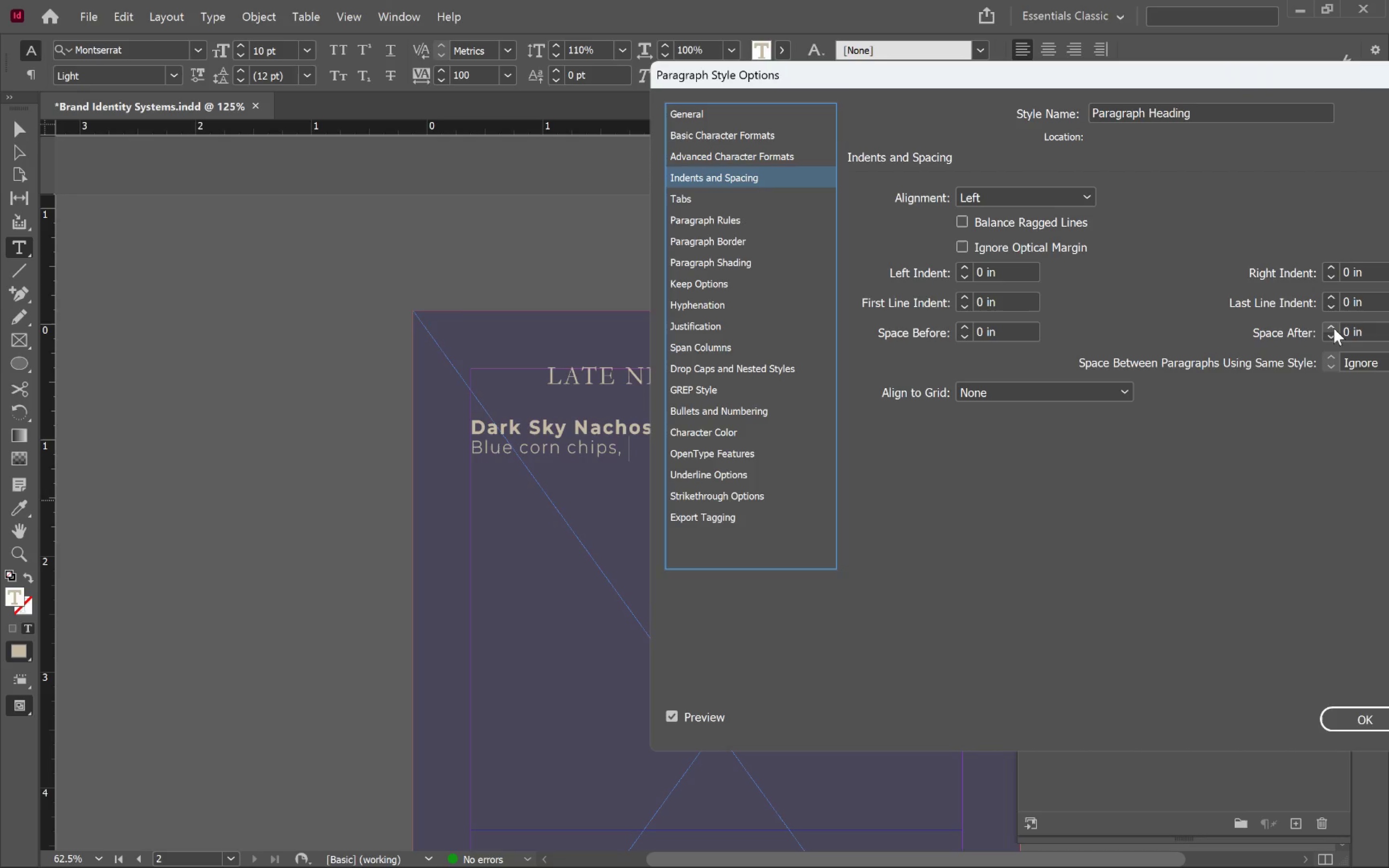 
left_click([1333, 327])
 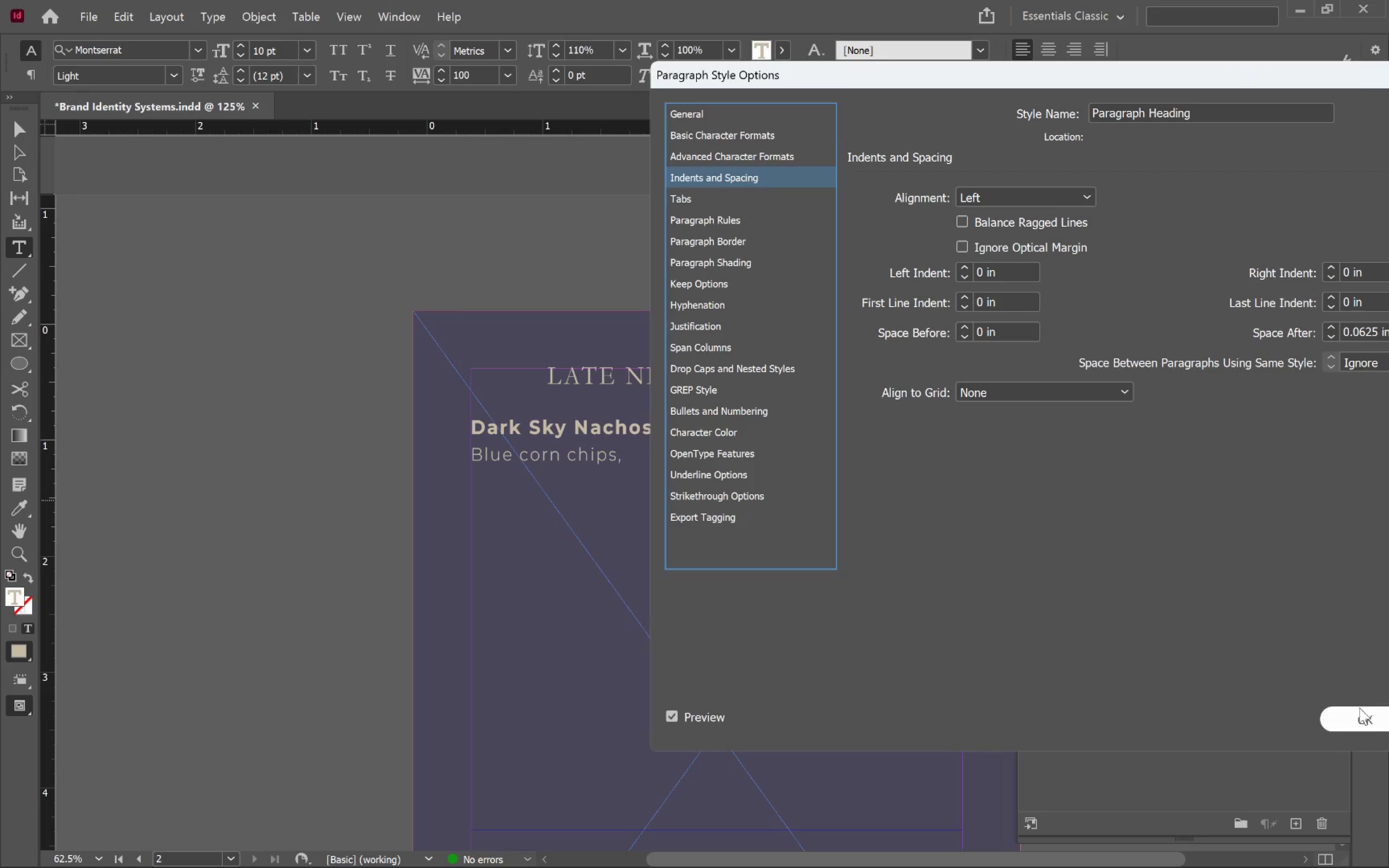 
left_click([1356, 716])
 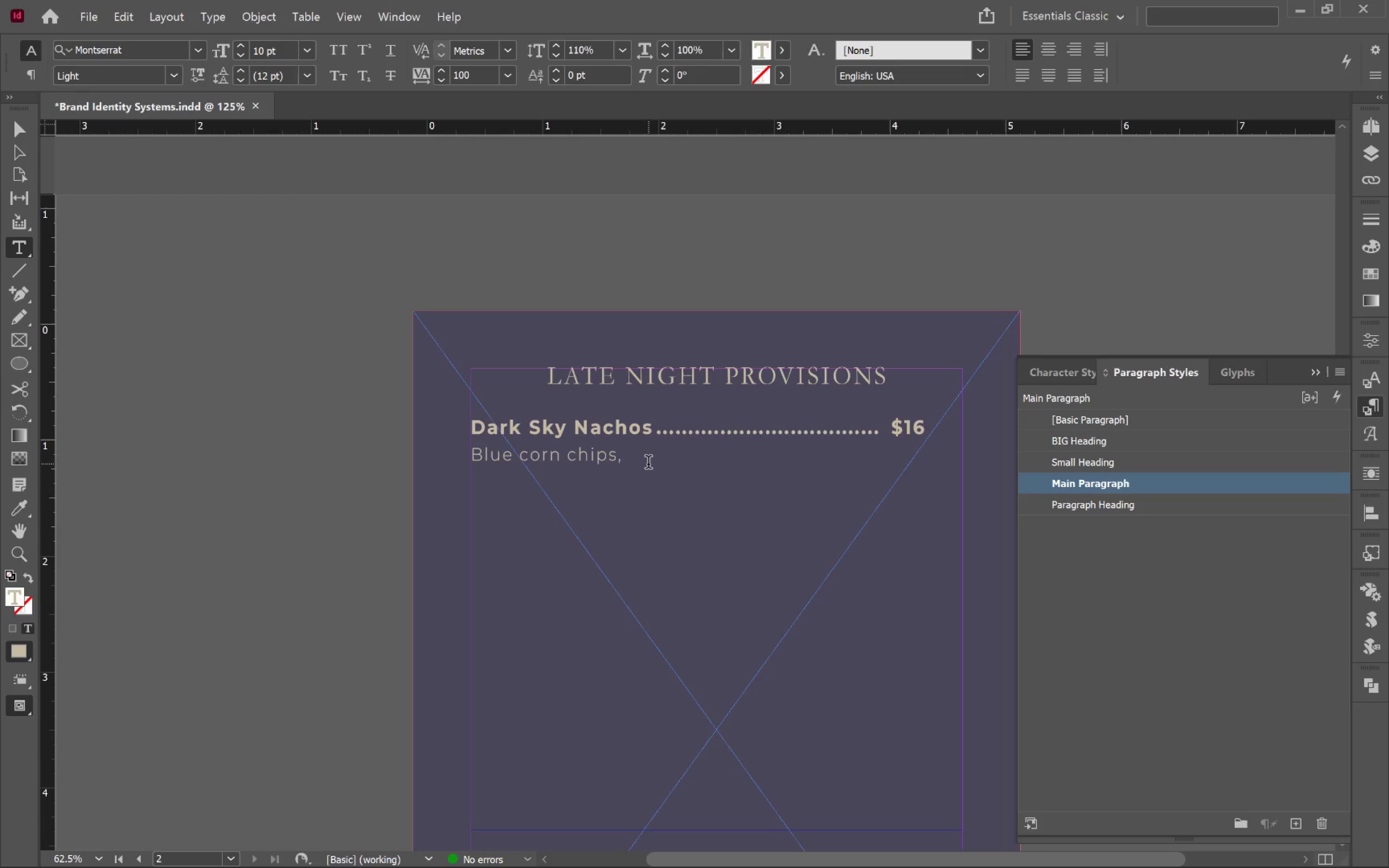 
wait(19.66)
 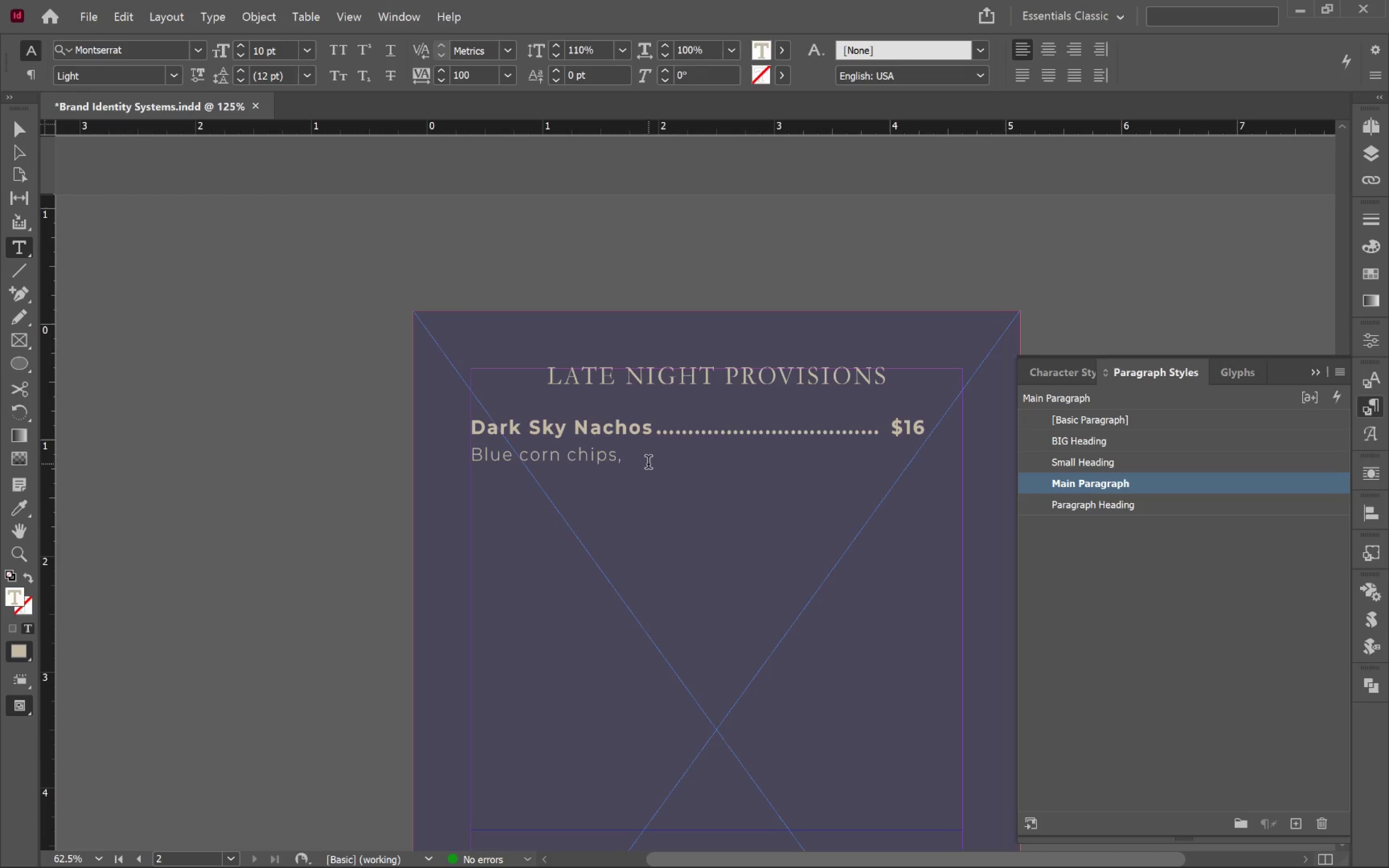 
type(smoked)
 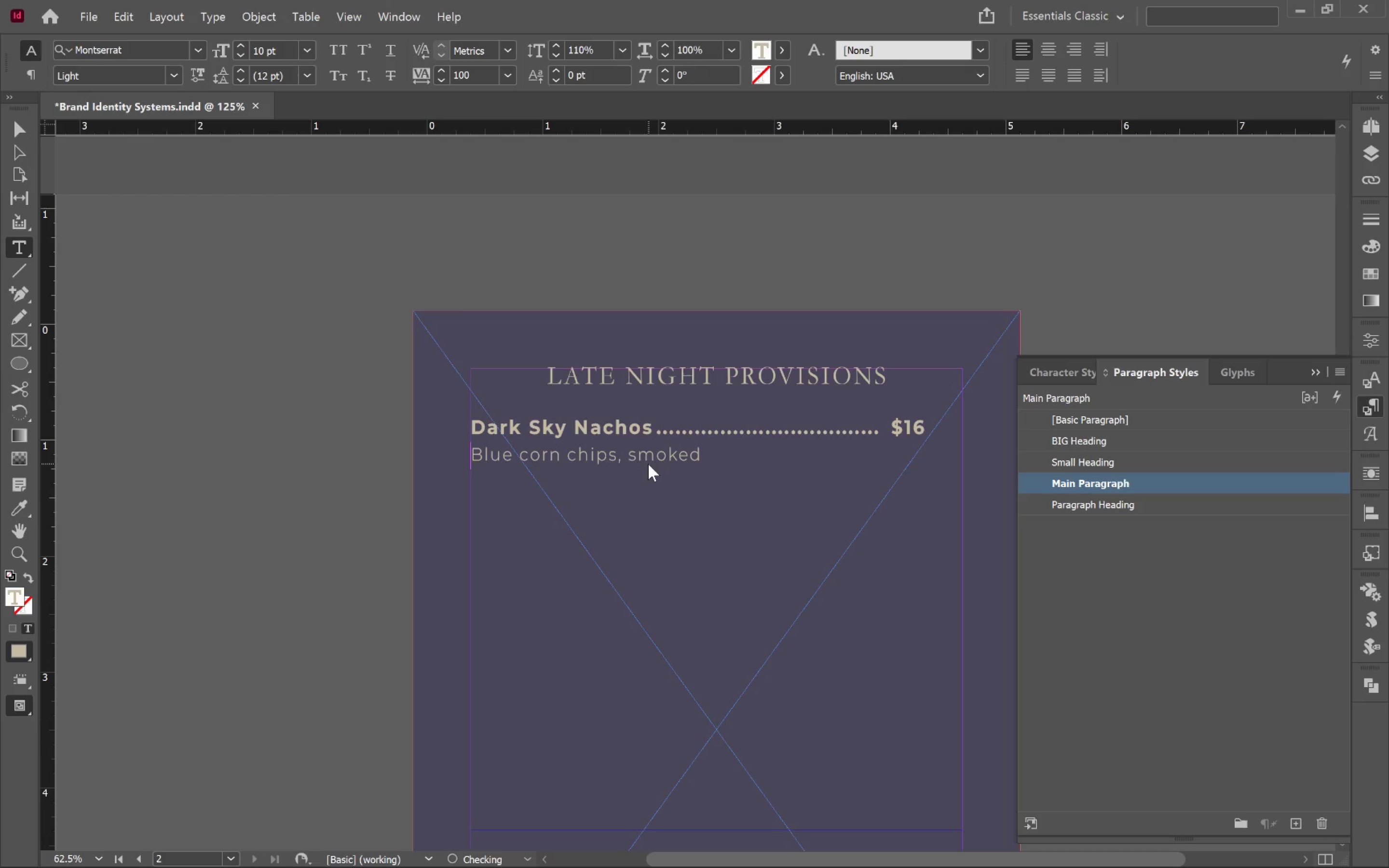 
key(Enter)
 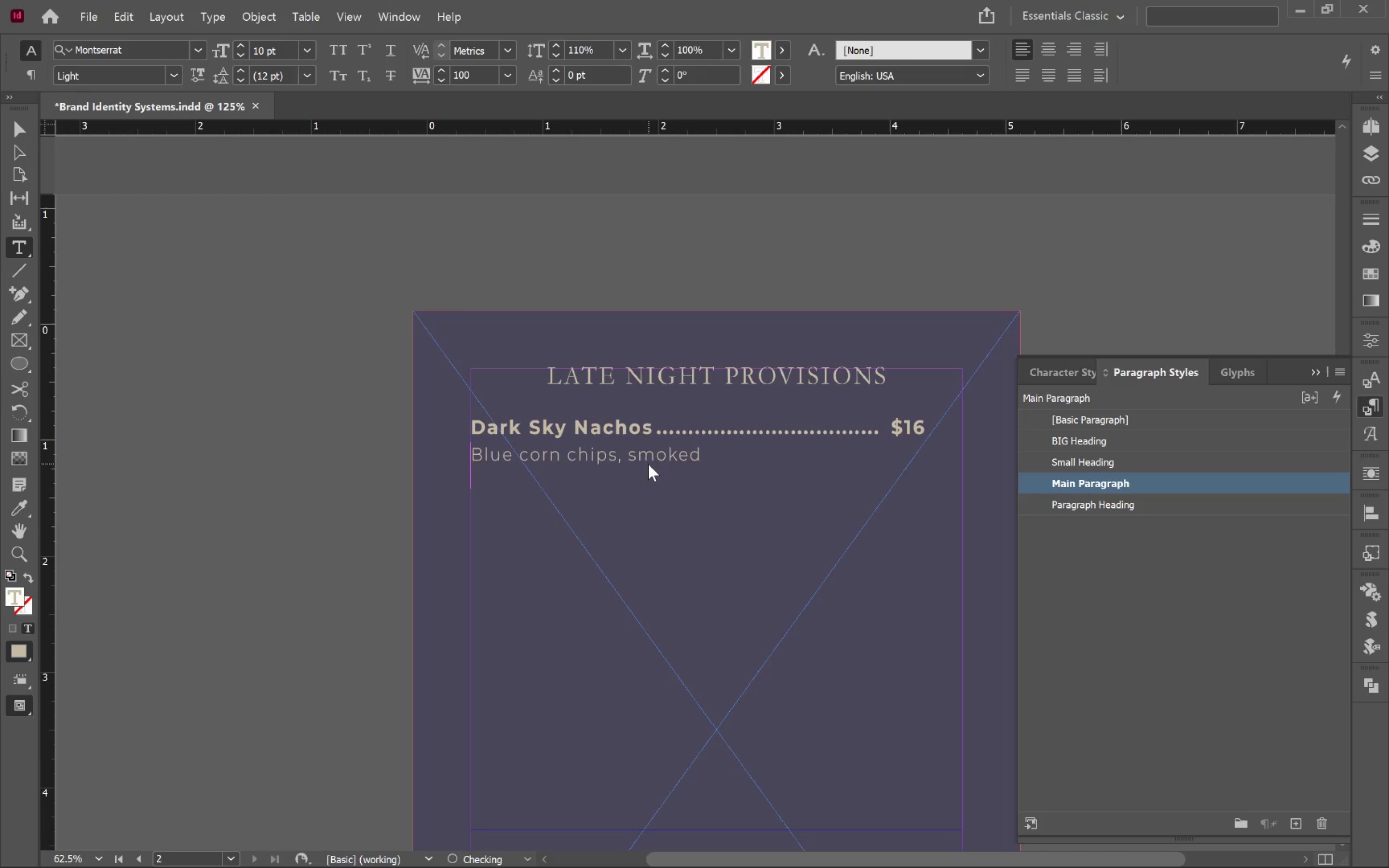 
type(bean puree,)
 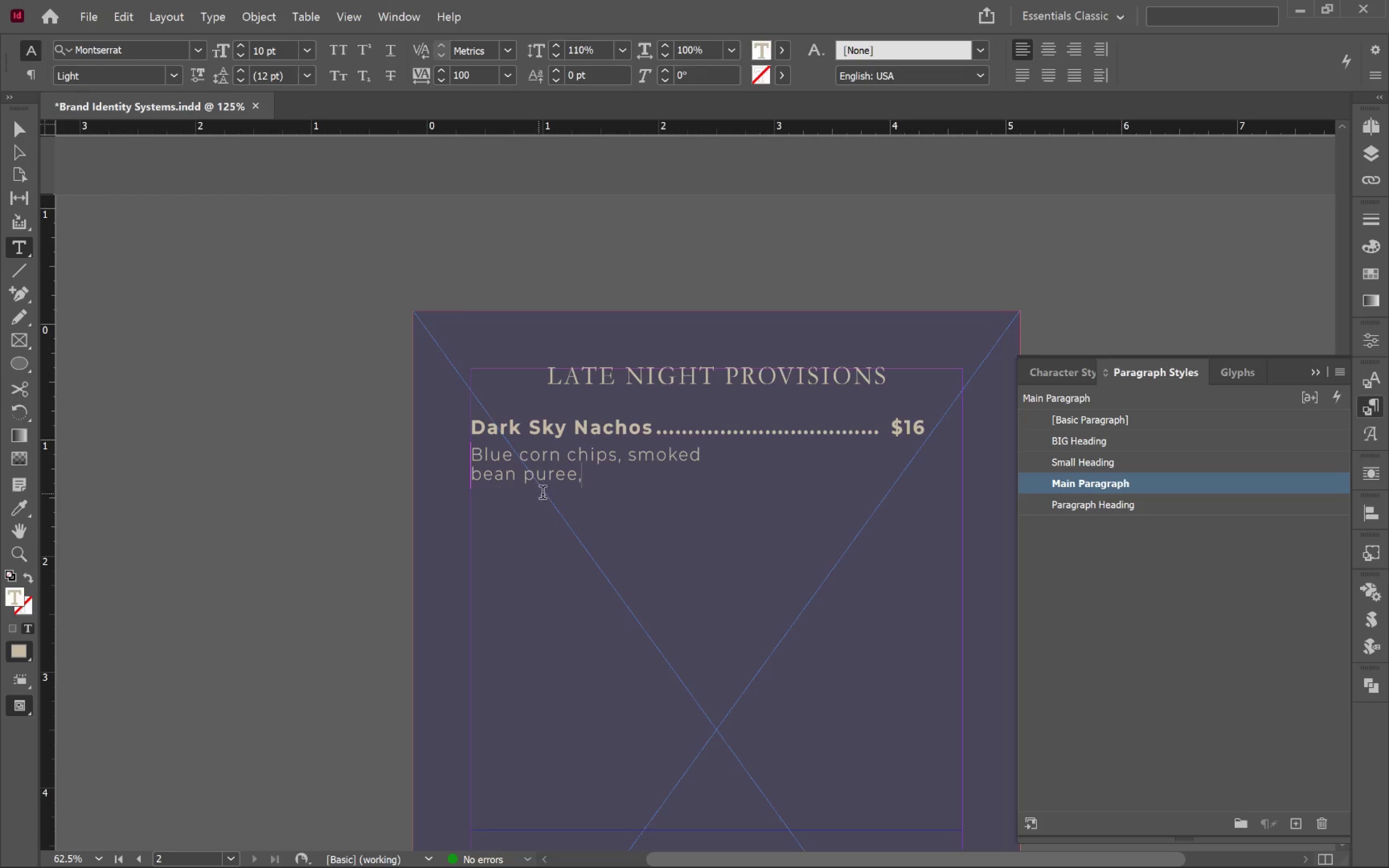 
left_click_drag(start_coordinate=[564, 480], to_coordinate=[558, 477])
 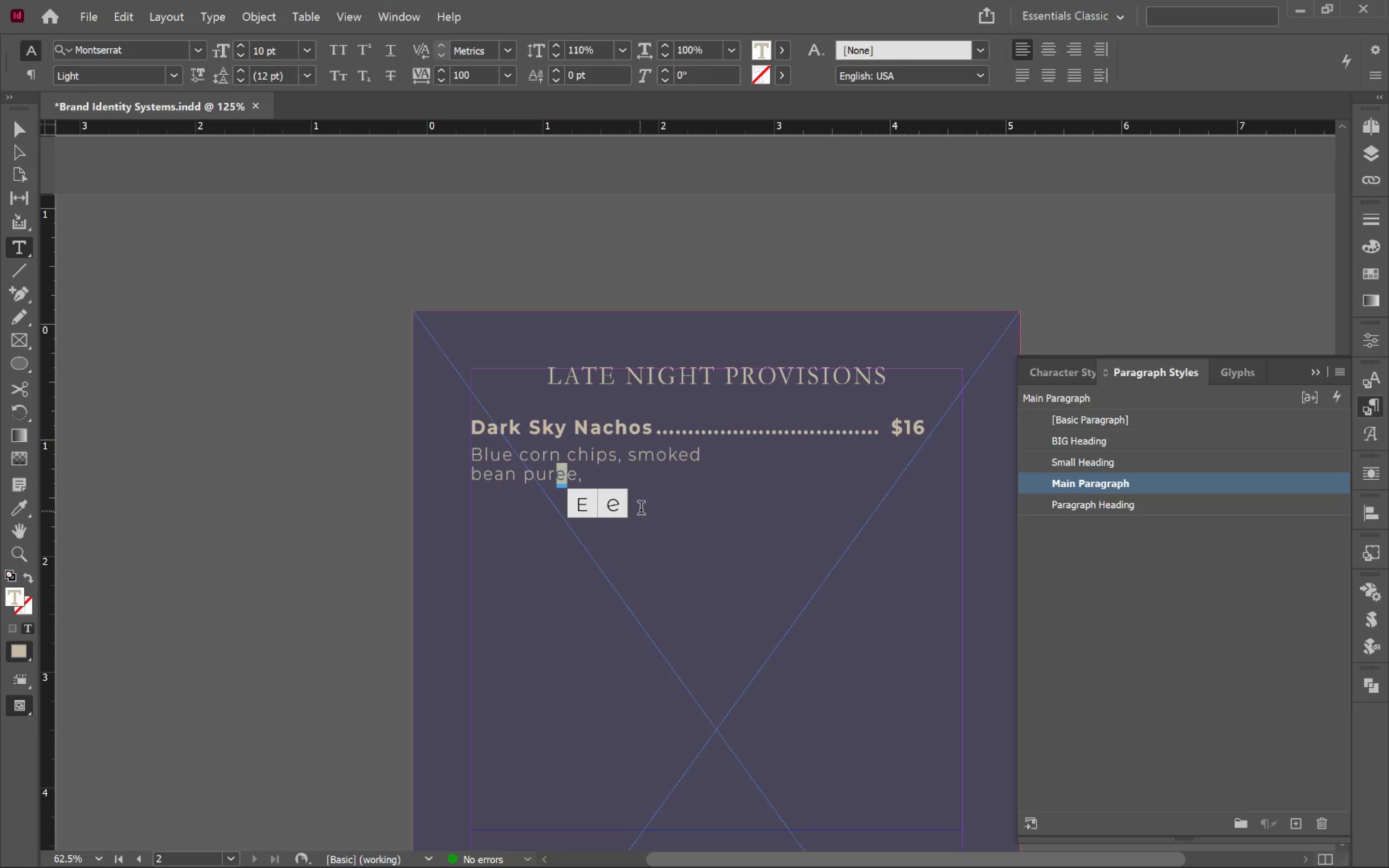 
left_click([615, 476])
 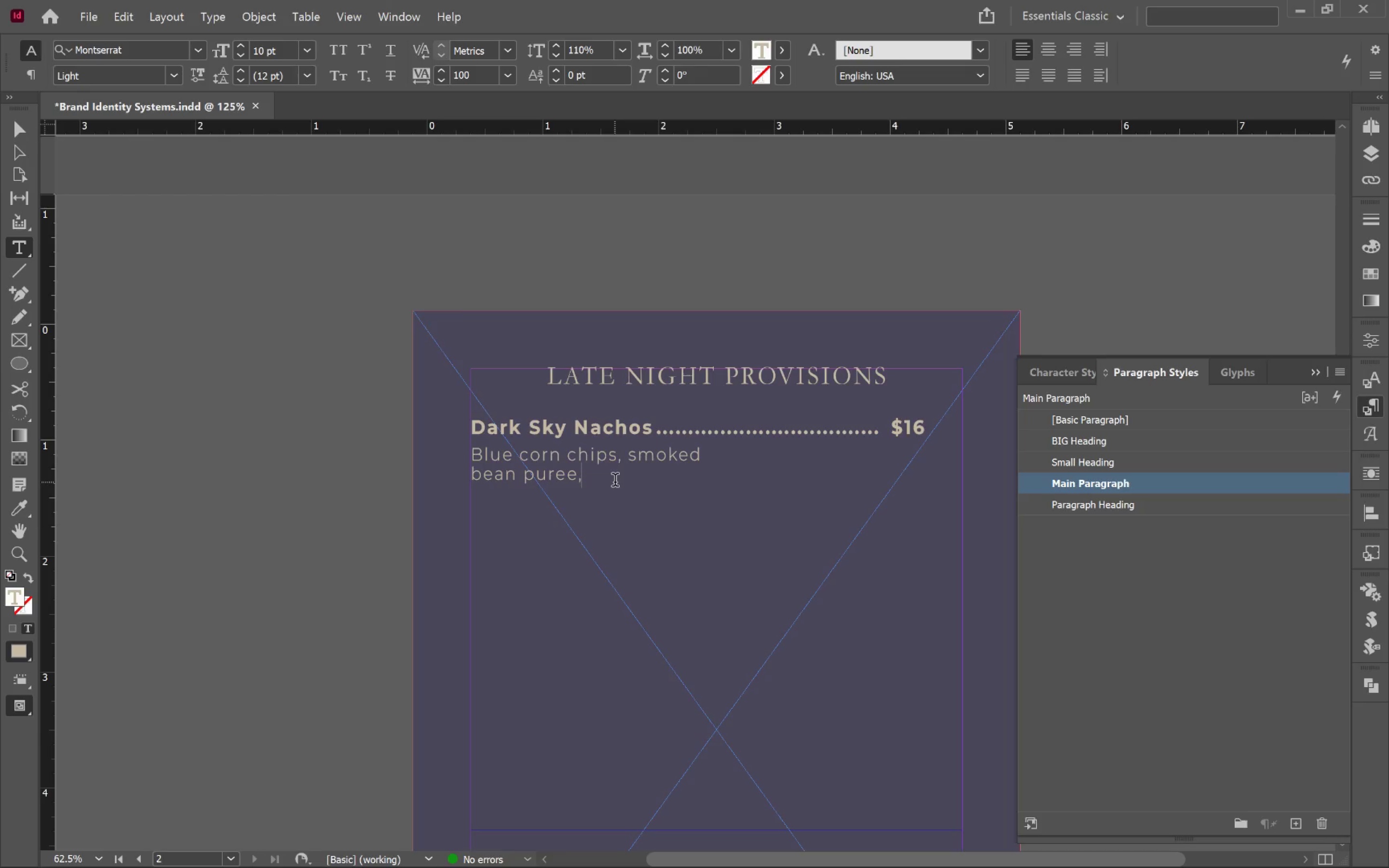 
type( charred jalapeno)
 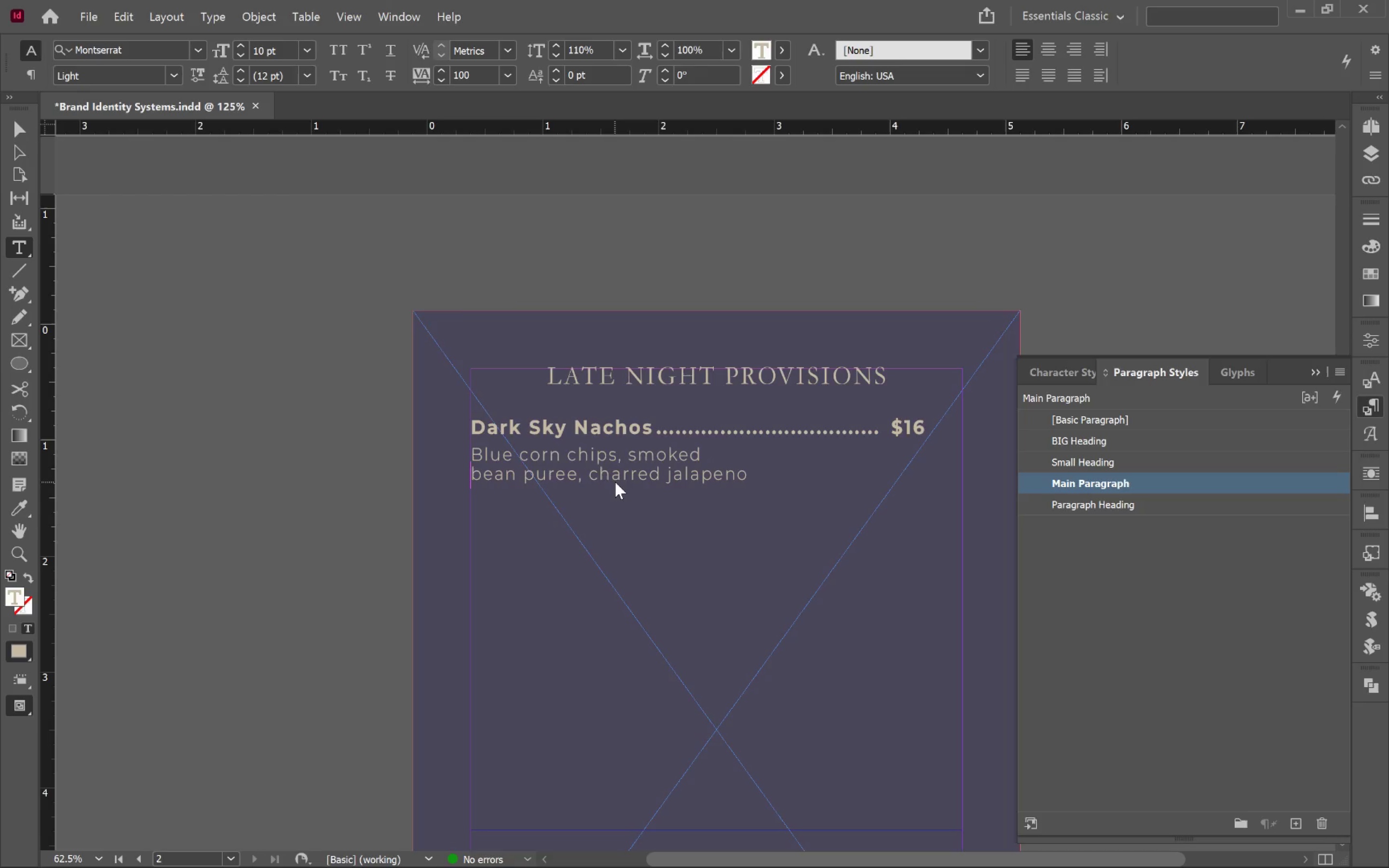 
key(ArrowLeft)
 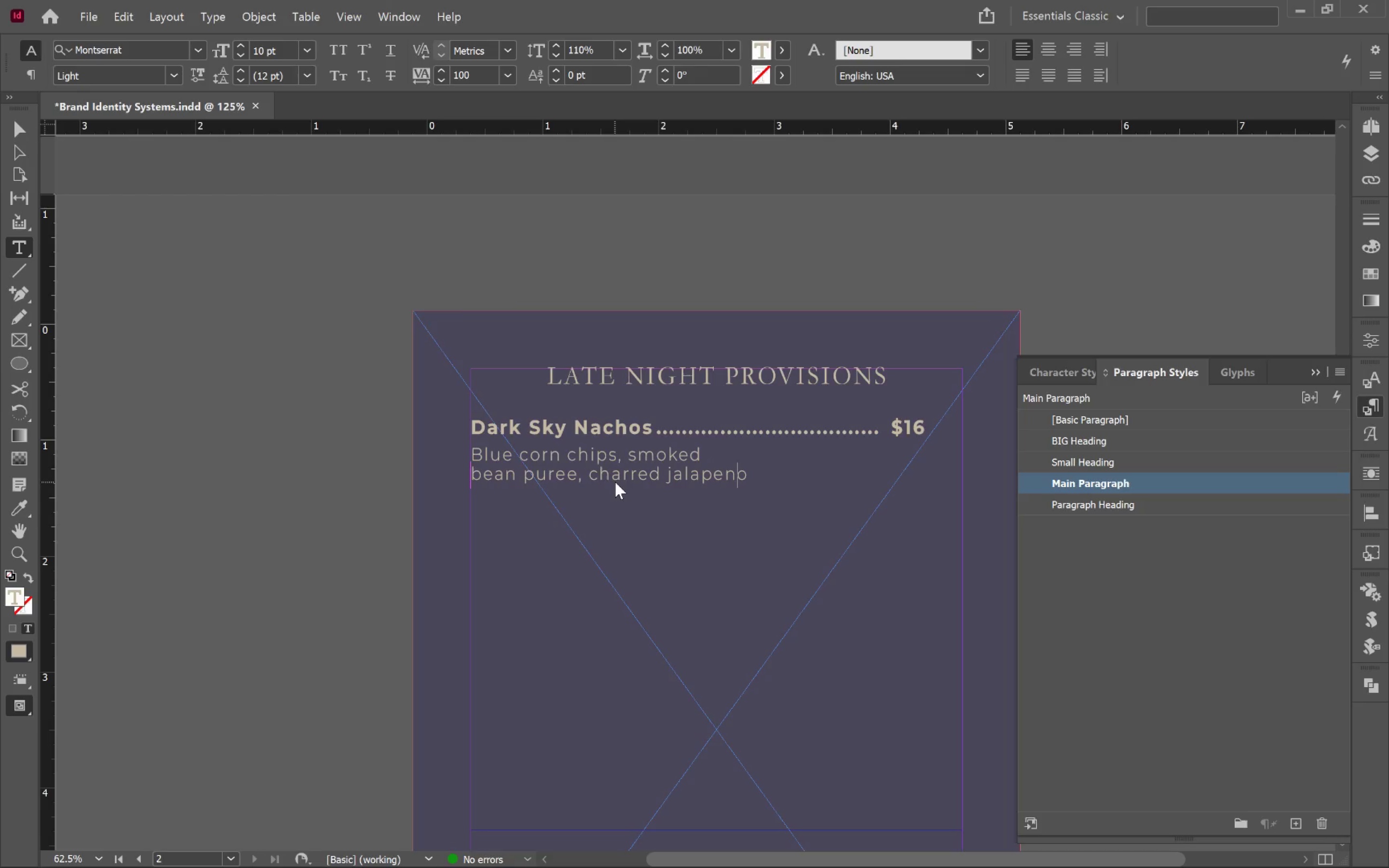 
key(Shift+ArrowLeft)
 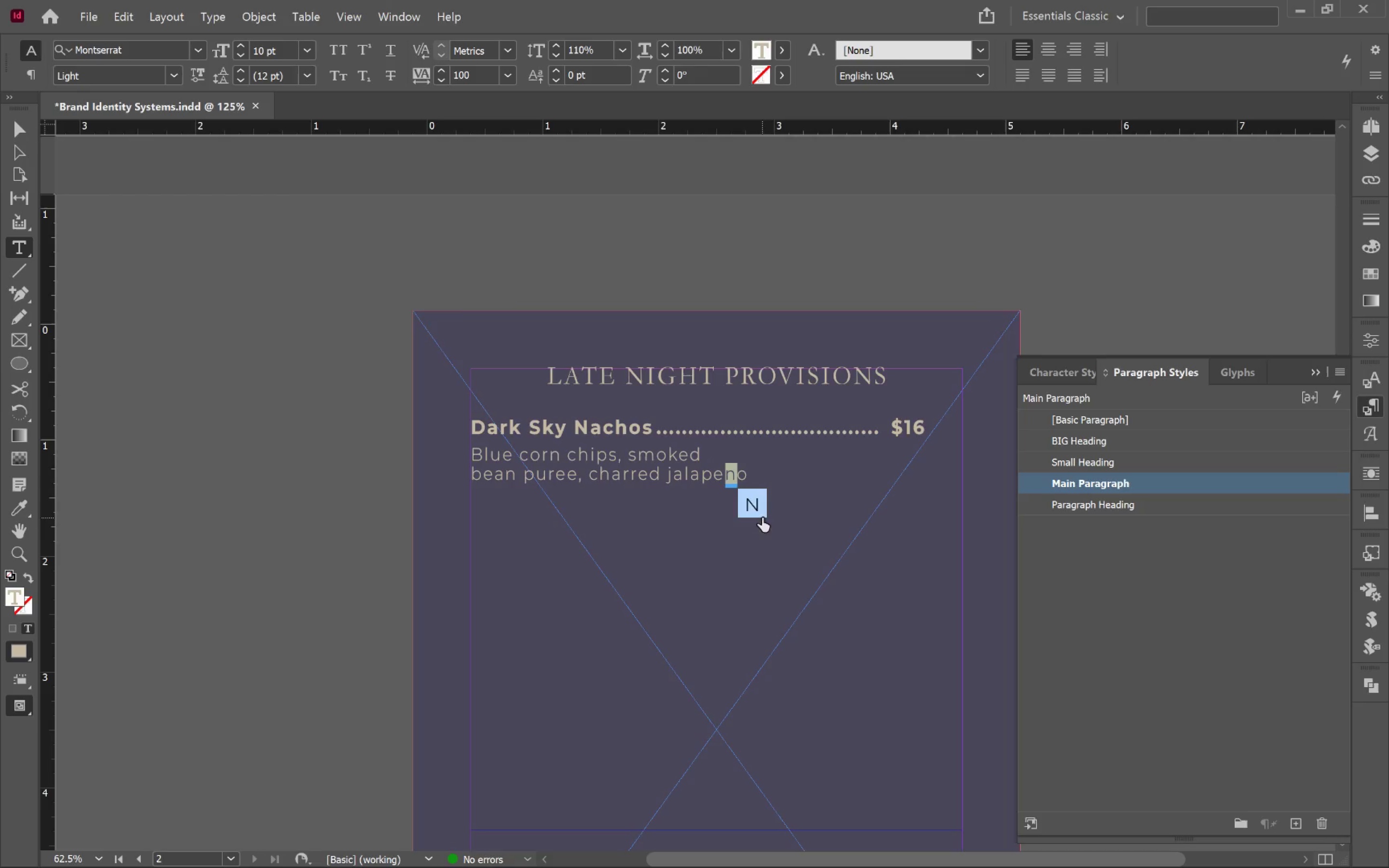 
left_click([762, 477])
 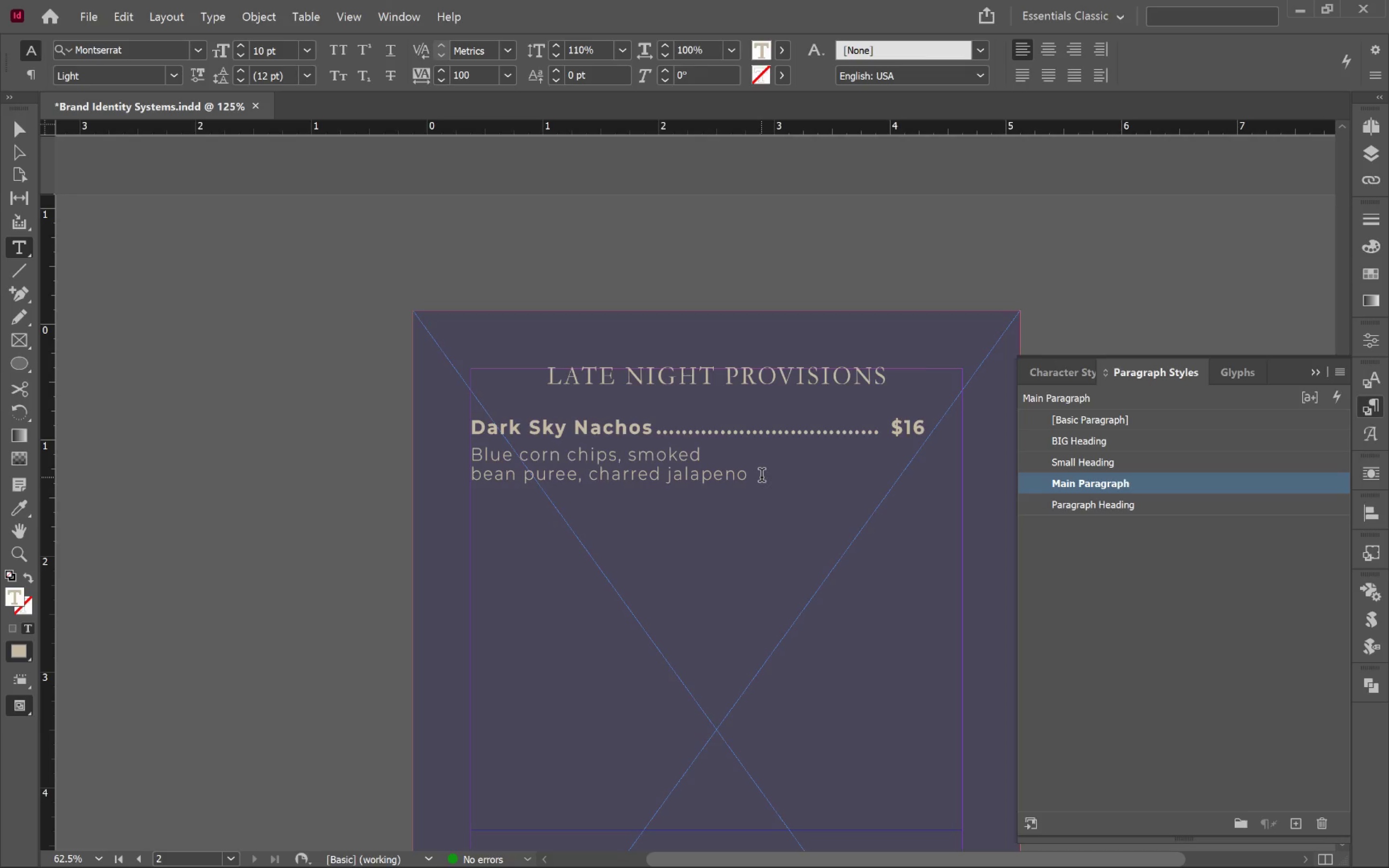 
right_click([1195, 484])
 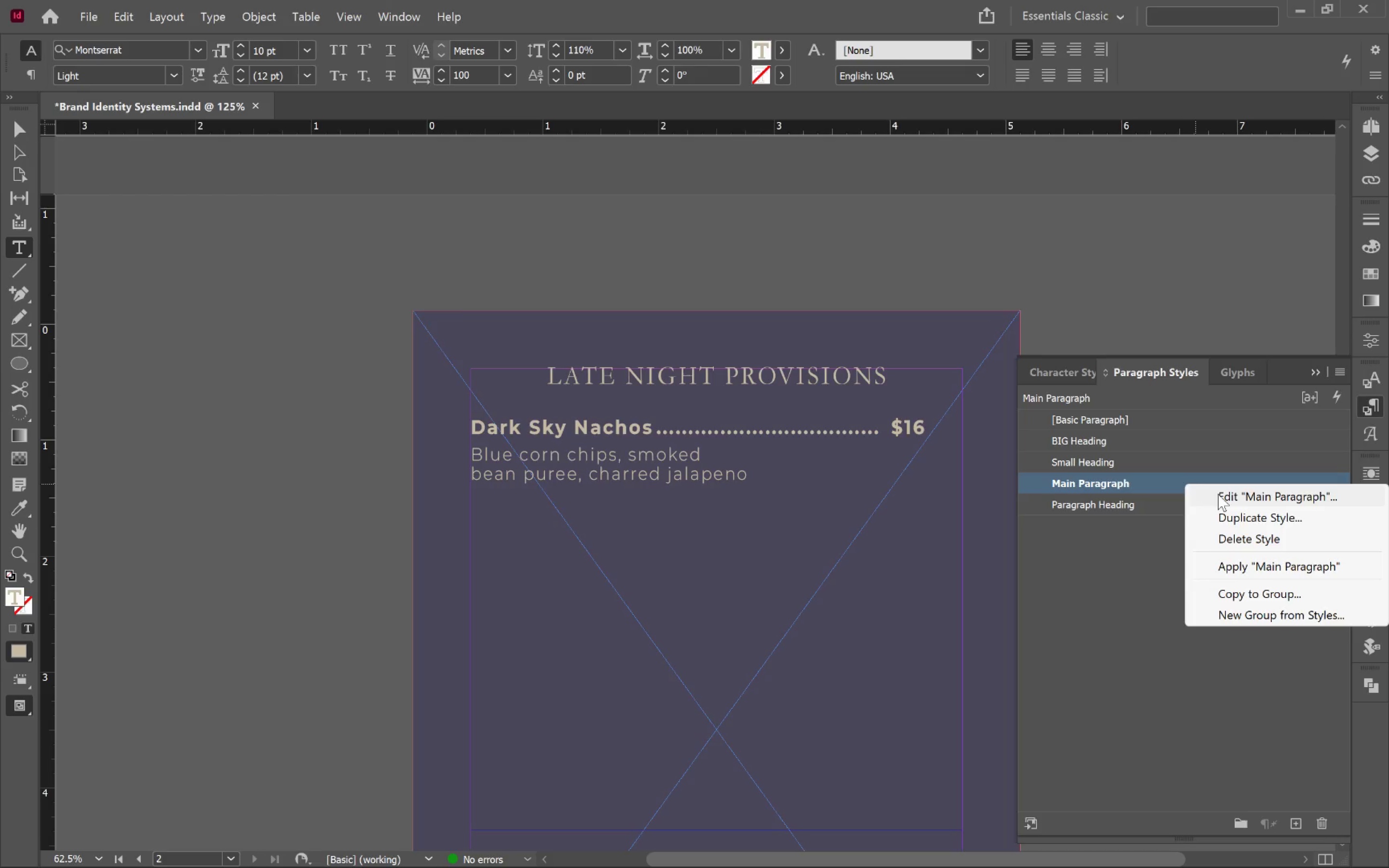 
left_click([1218, 494])
 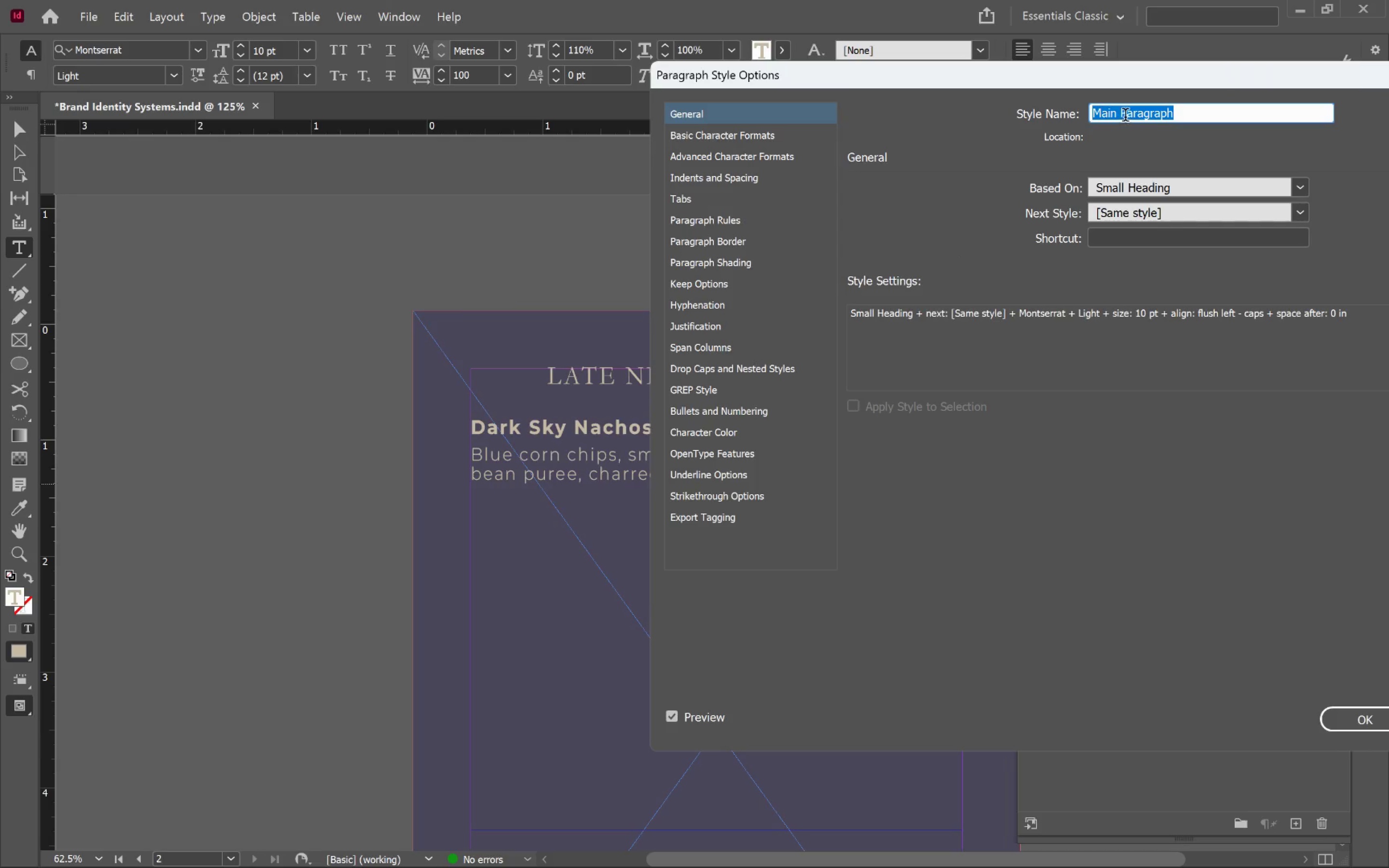 
left_click([1116, 114])
 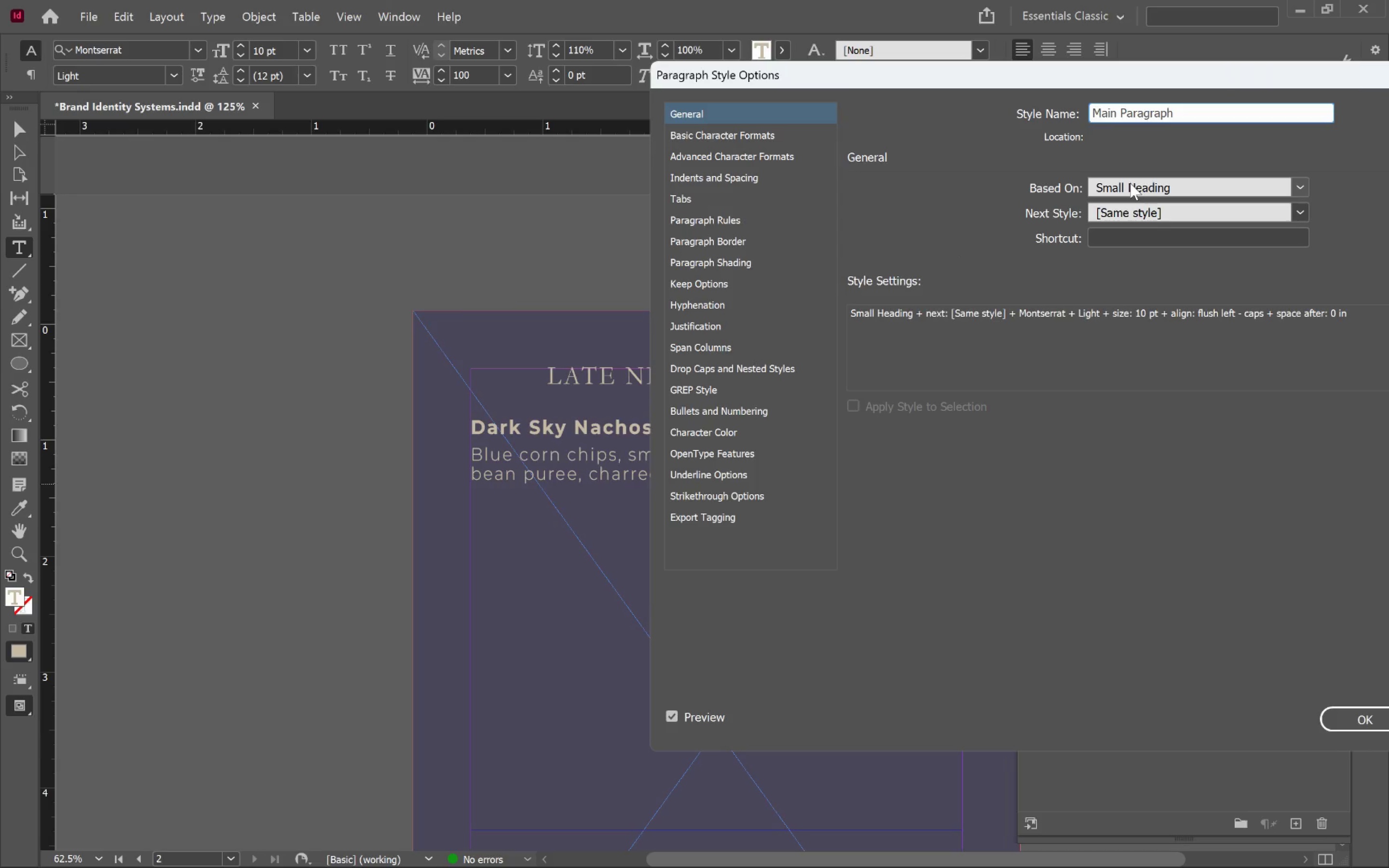 
key(Backspace)
key(Backspace)
key(Backspace)
type(em)
key(Backspace)
type(nu)
 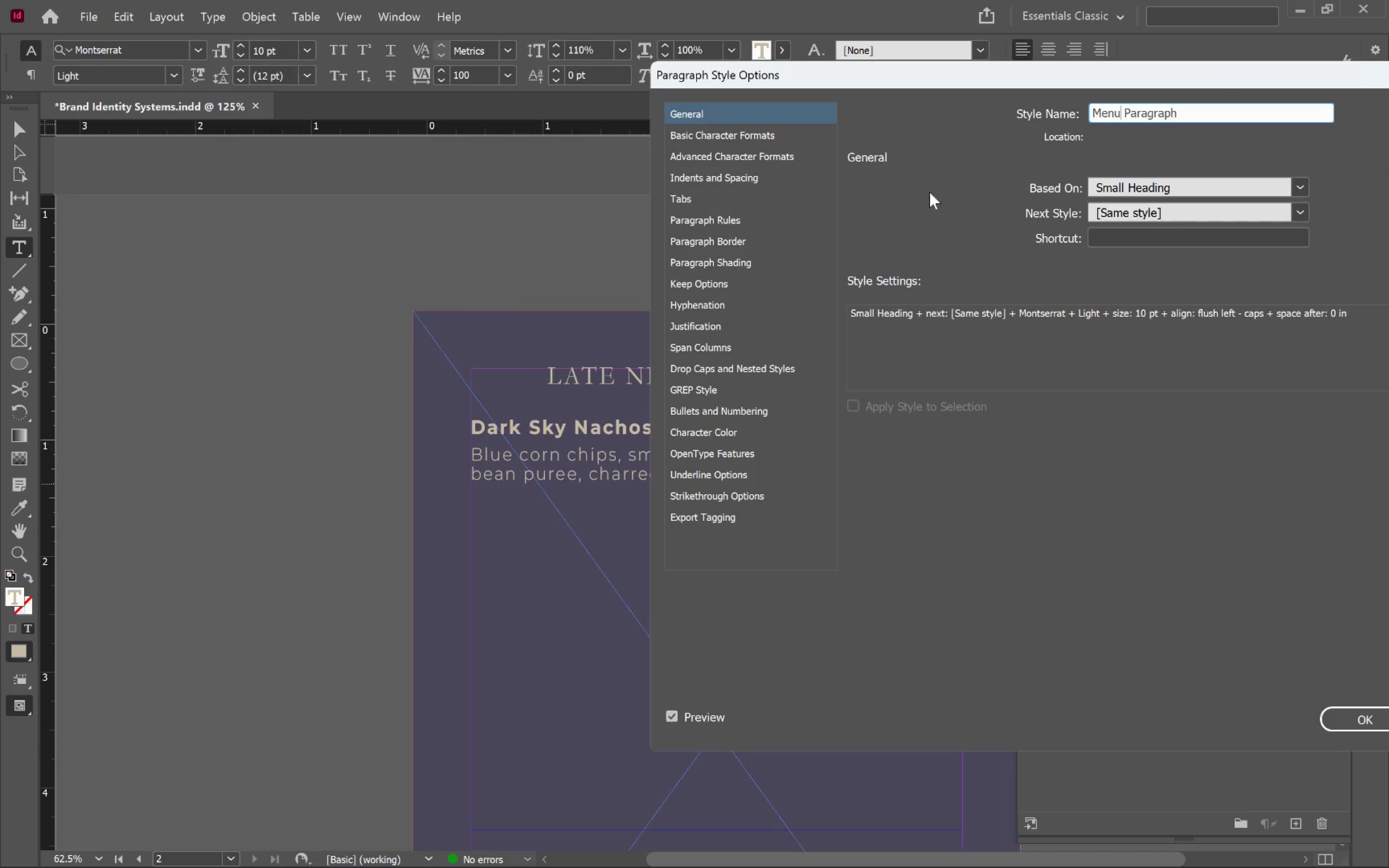 
left_click([739, 137])
 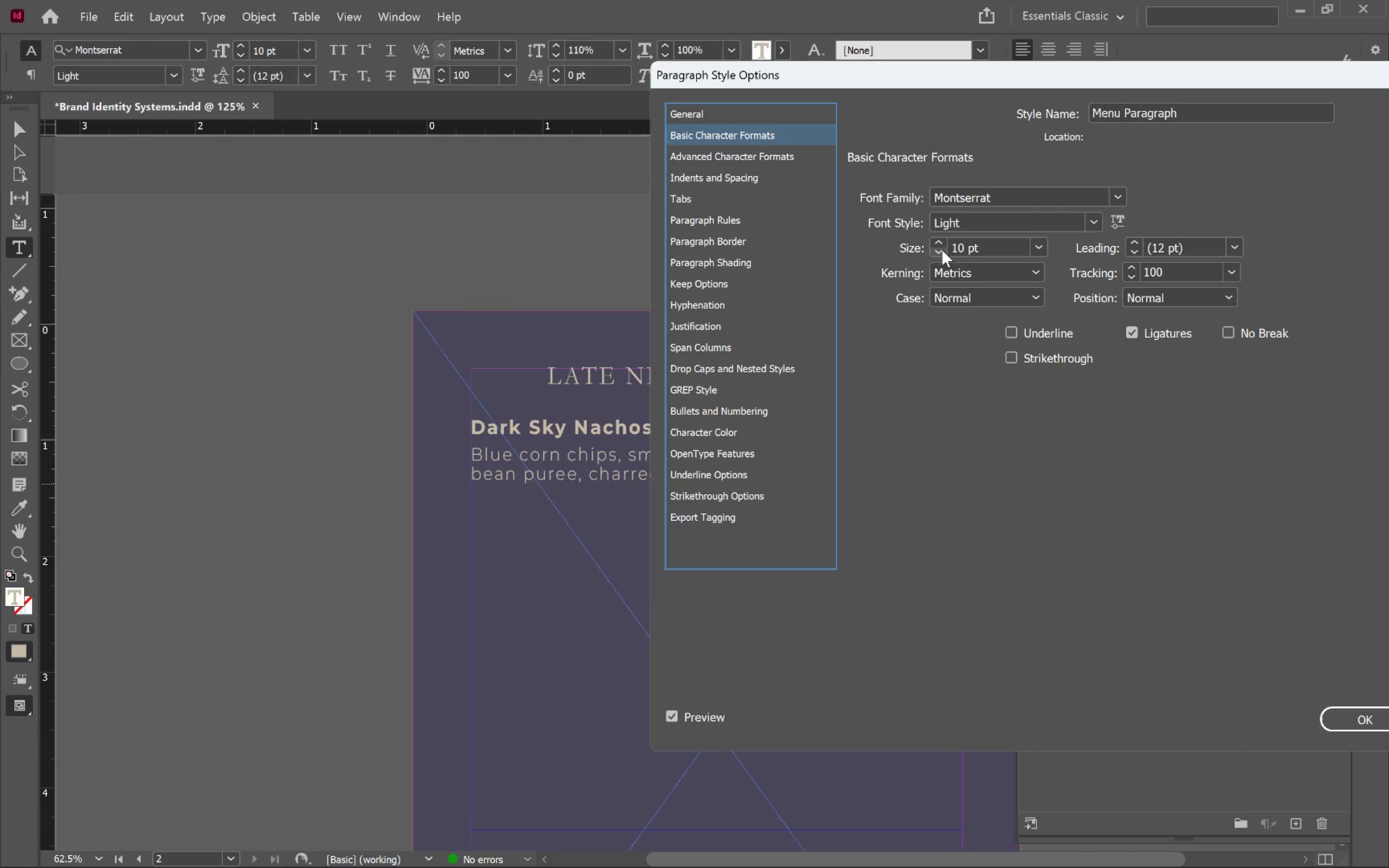 
left_click([940, 252])
 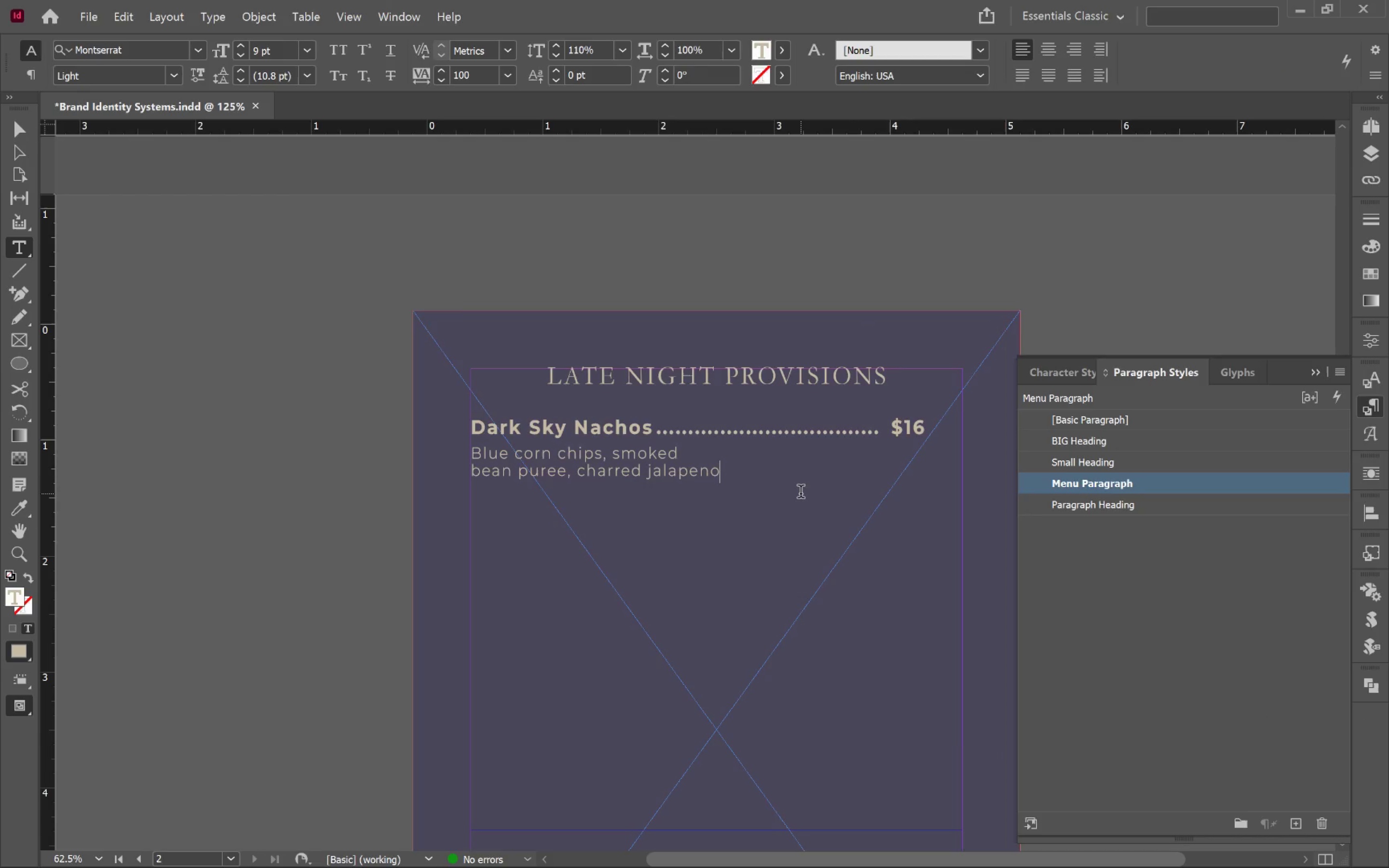 
wait(7.38)
 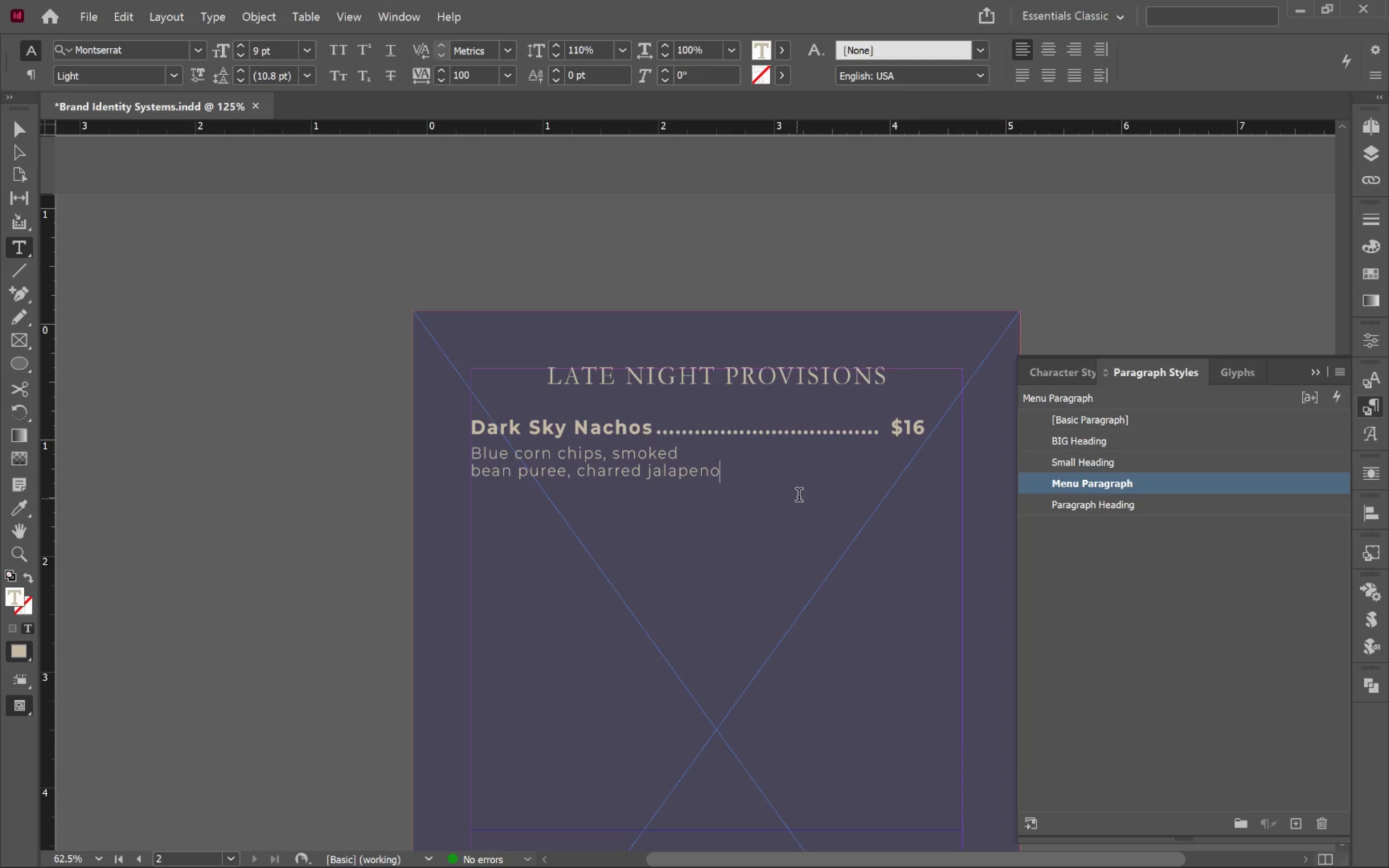 
type(, lime crema)
 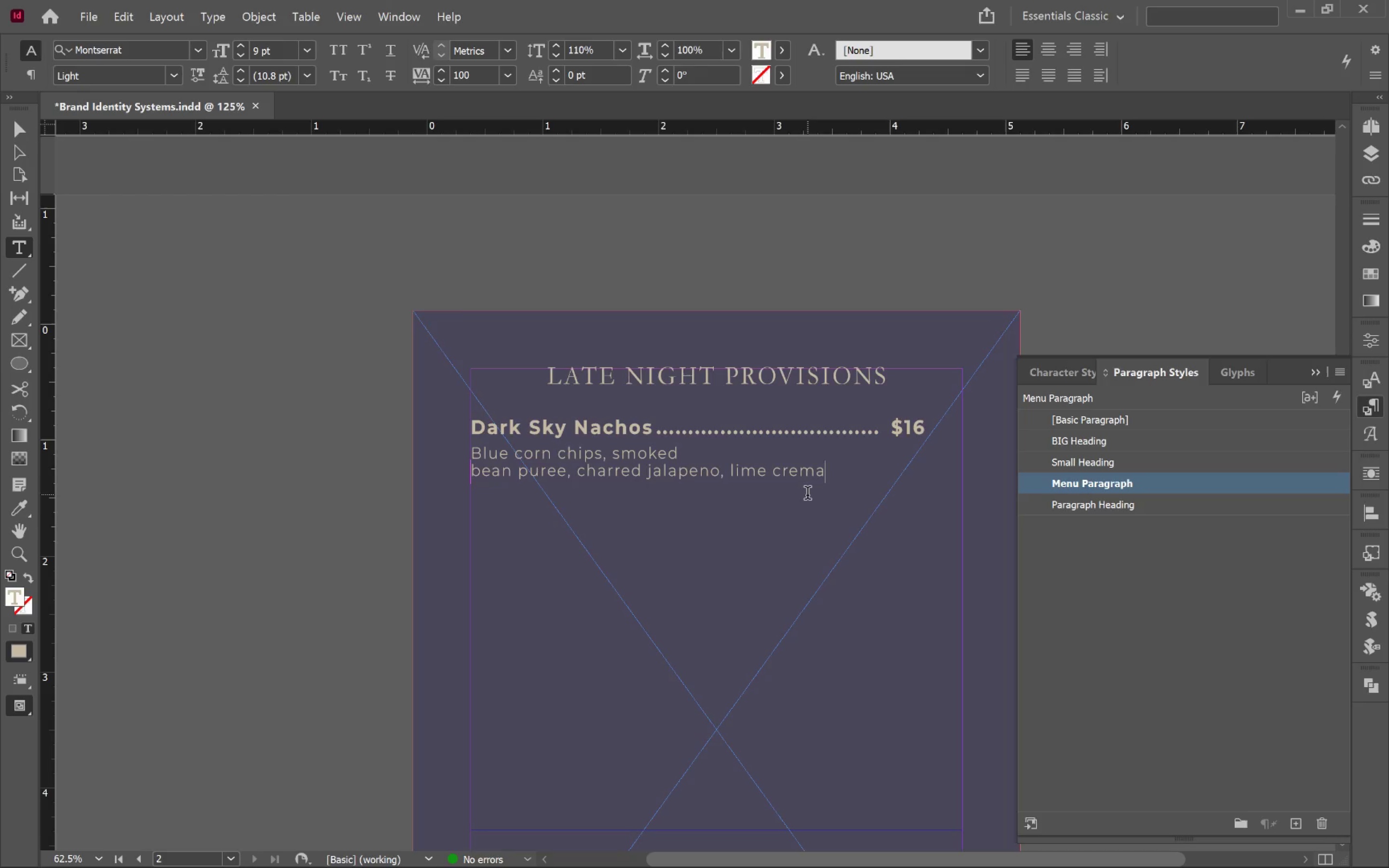 
key(Enter)
 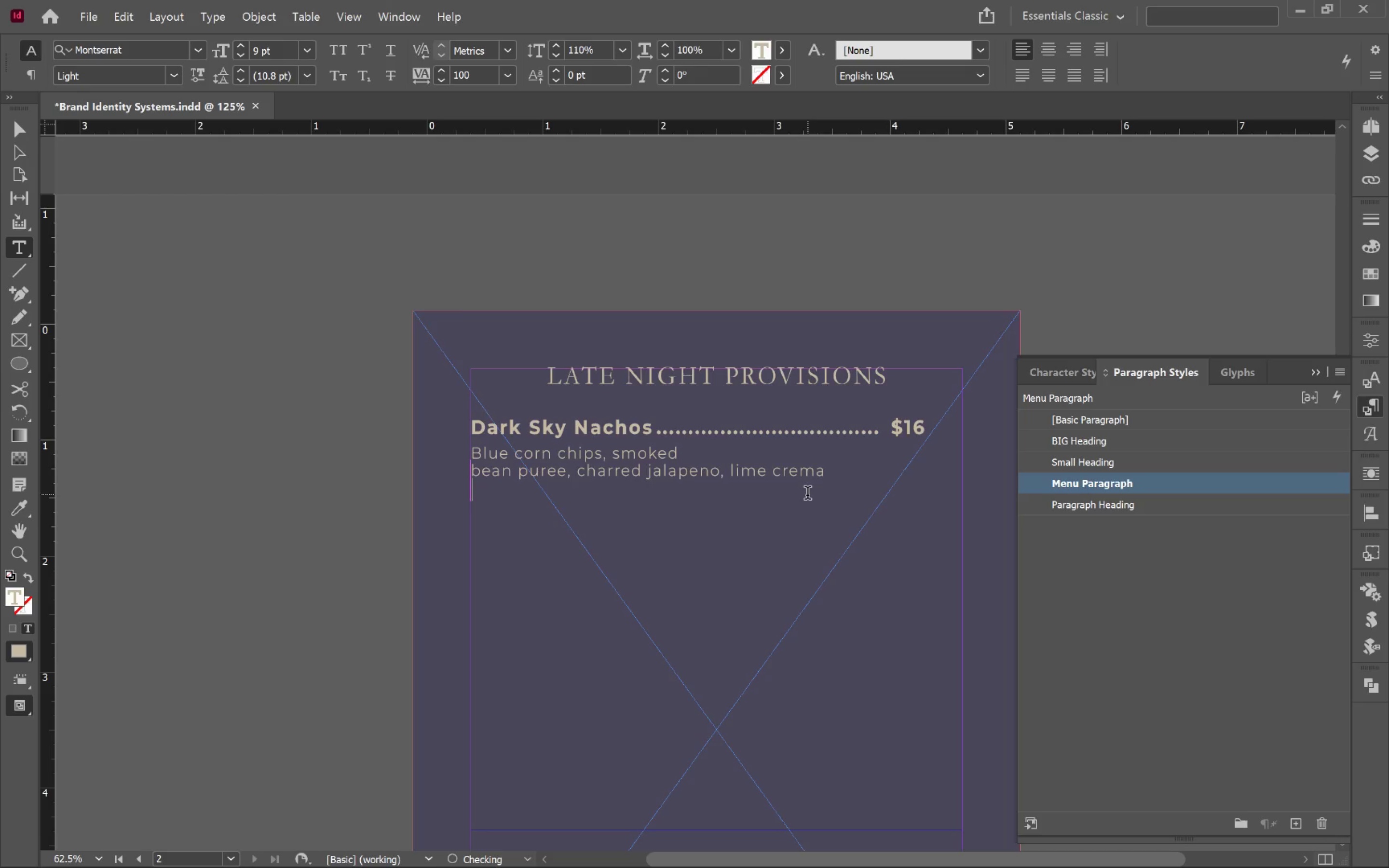 
key(Enter)
 